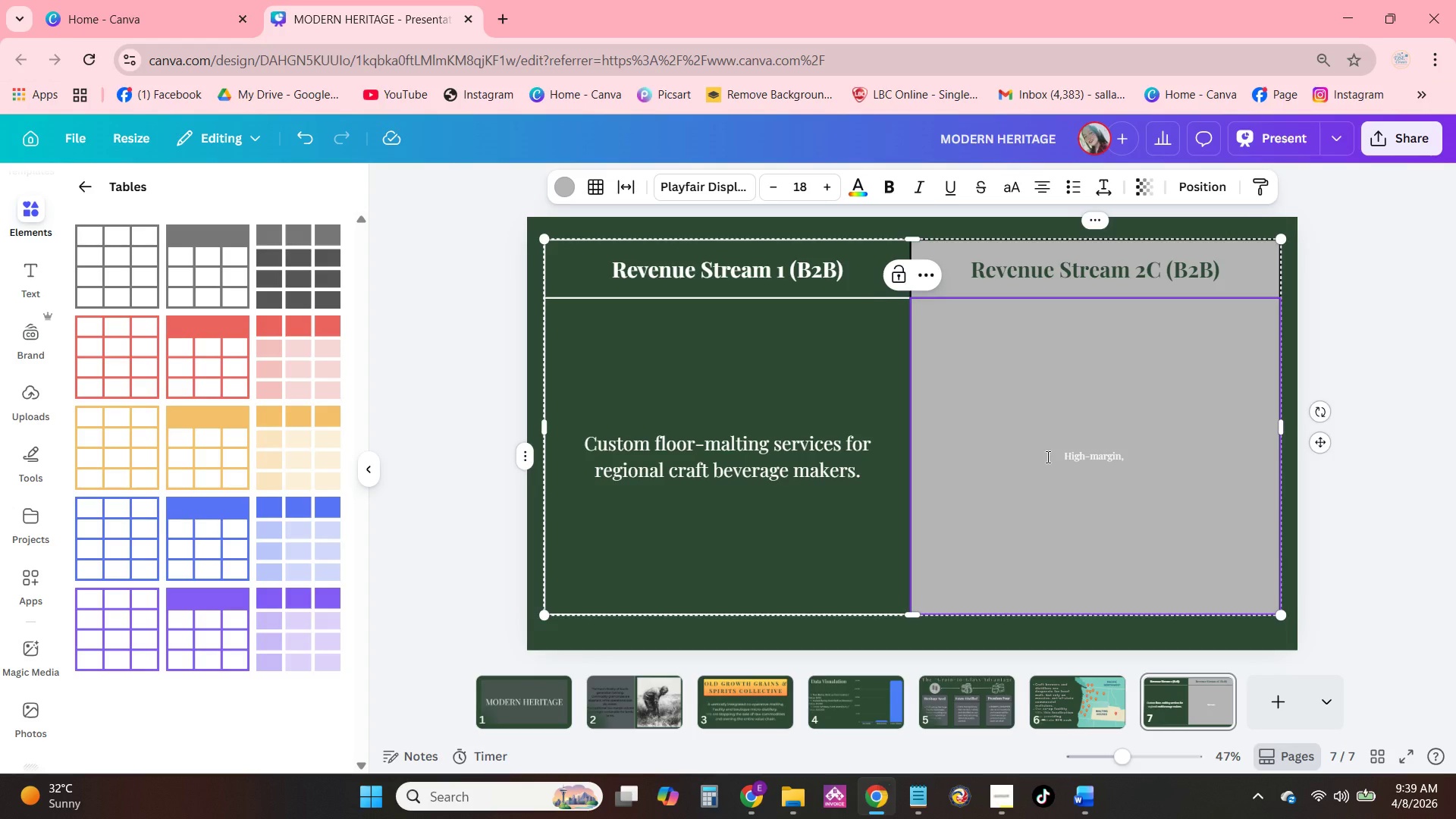 
wait(5.39)
 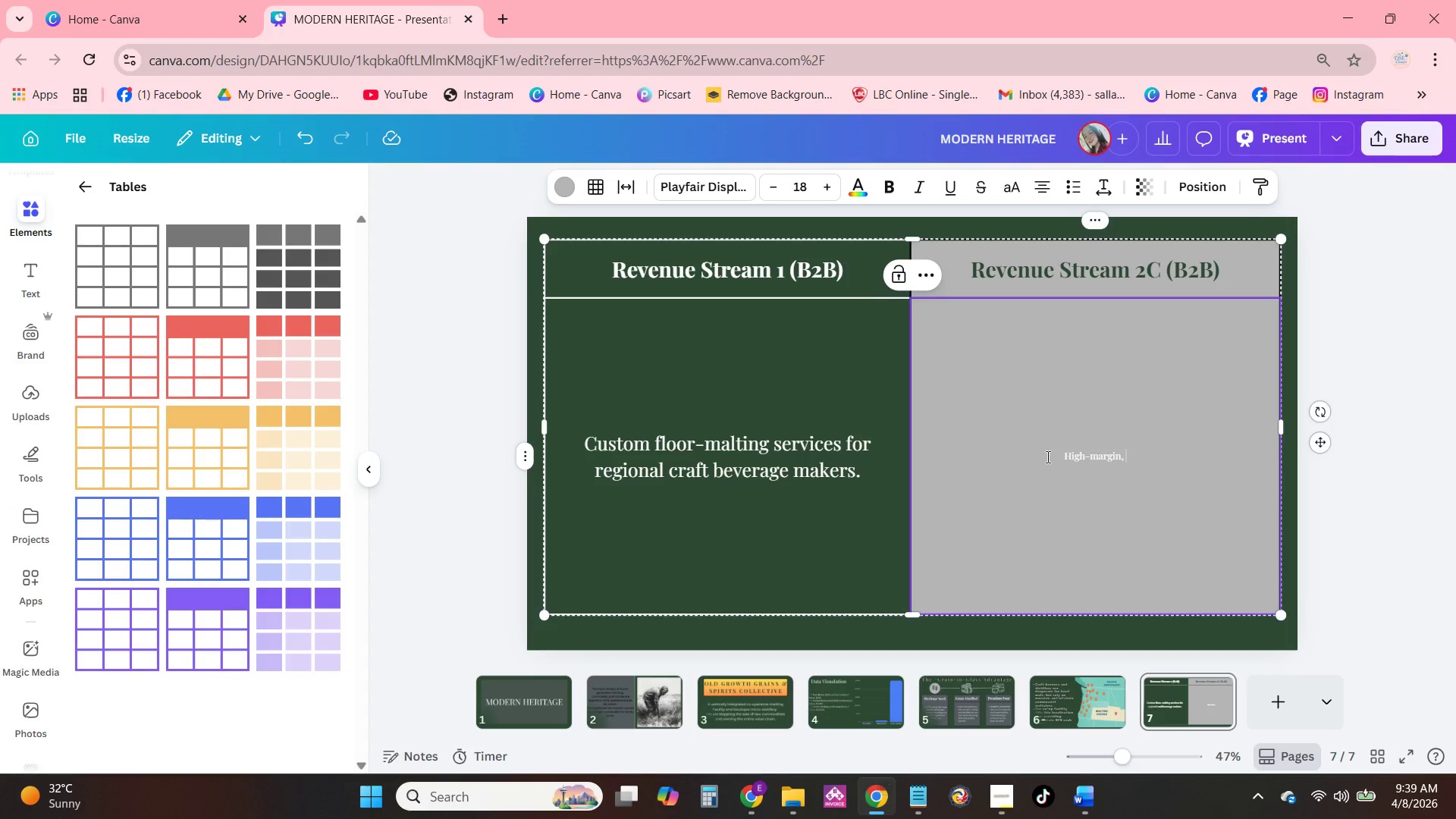 
type(pre)
key(Backspace)
type(imu)
key(Backspace)
key(Backspace)
key(Backspace)
type(emu)
key(Backspace)
type(ium )
 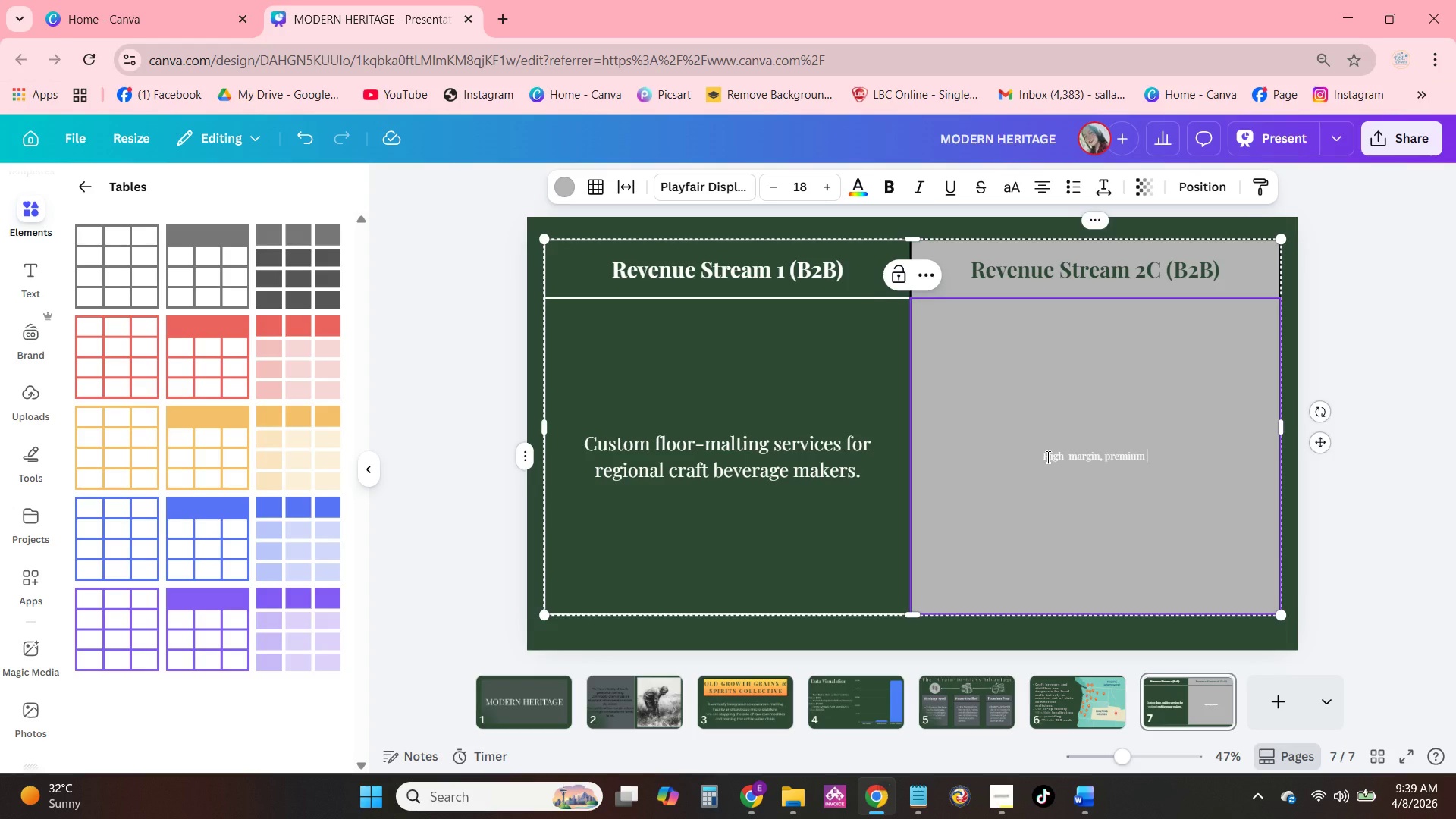 
wait(8.19)
 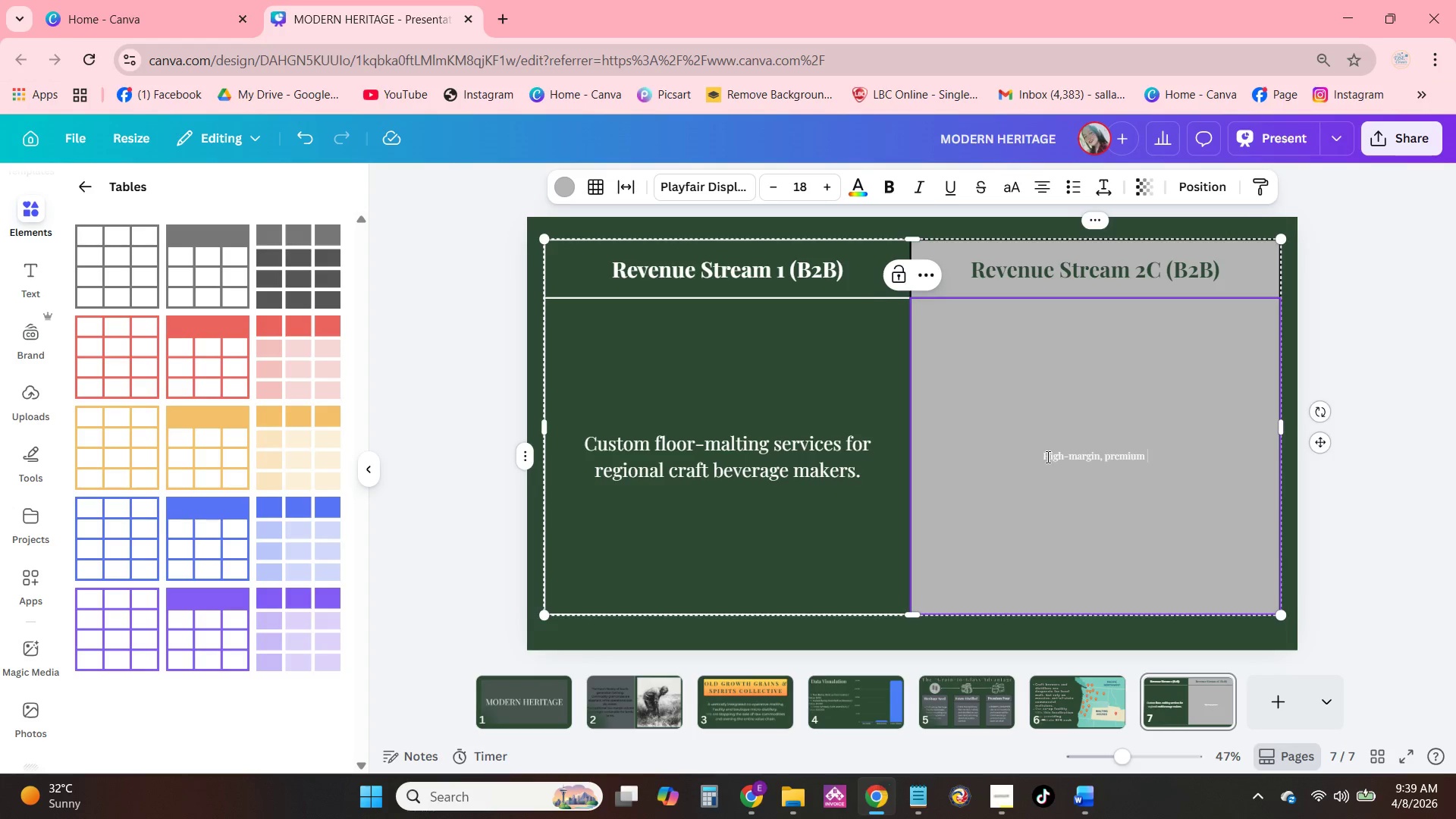 
type("OLD )
key(Backspace)
key(Backspace)
key(Backspace)
type(ld growth" branded craft whiskey, gin, and vodka.)
 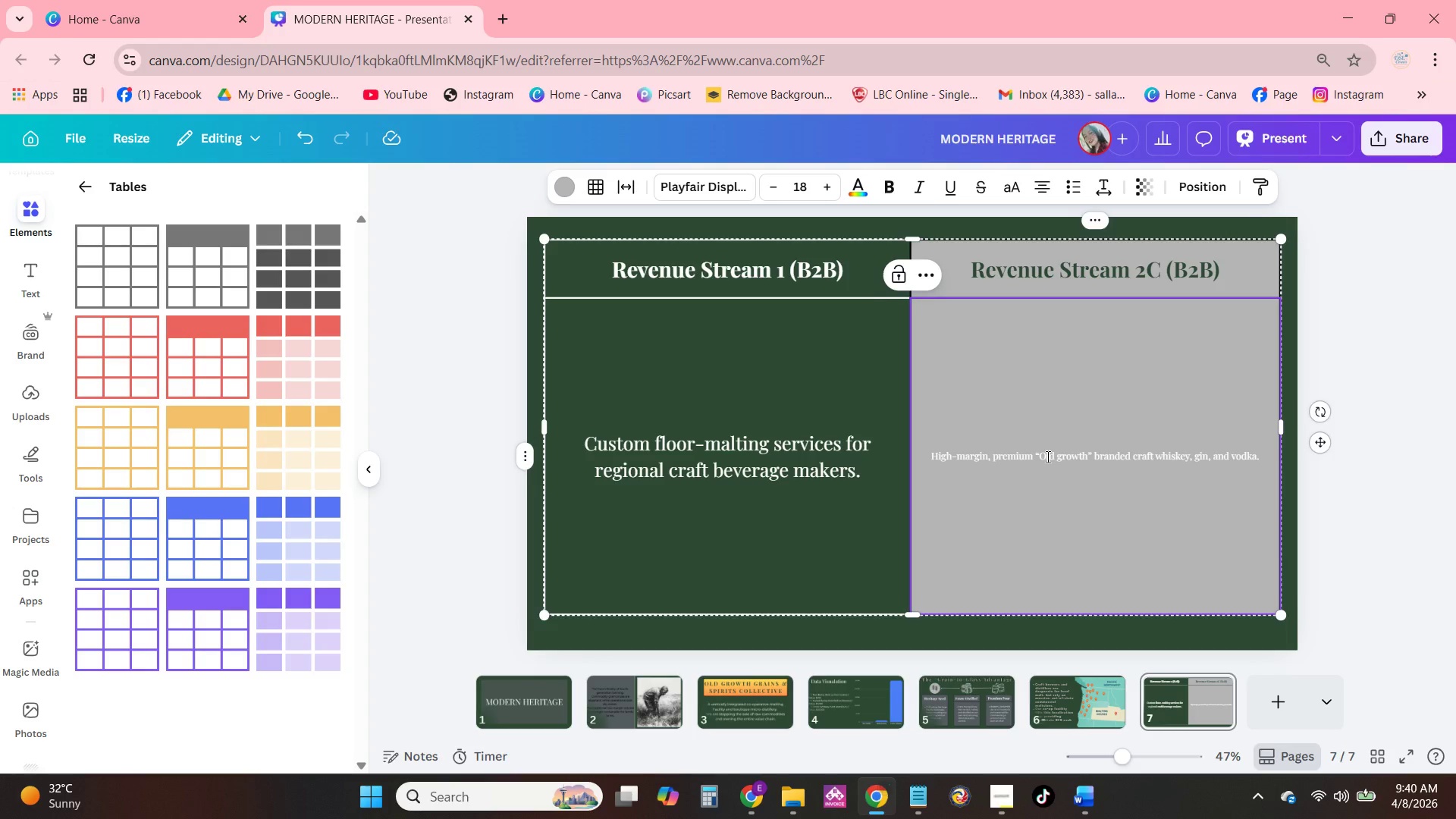 
double_click([1046, 457])
 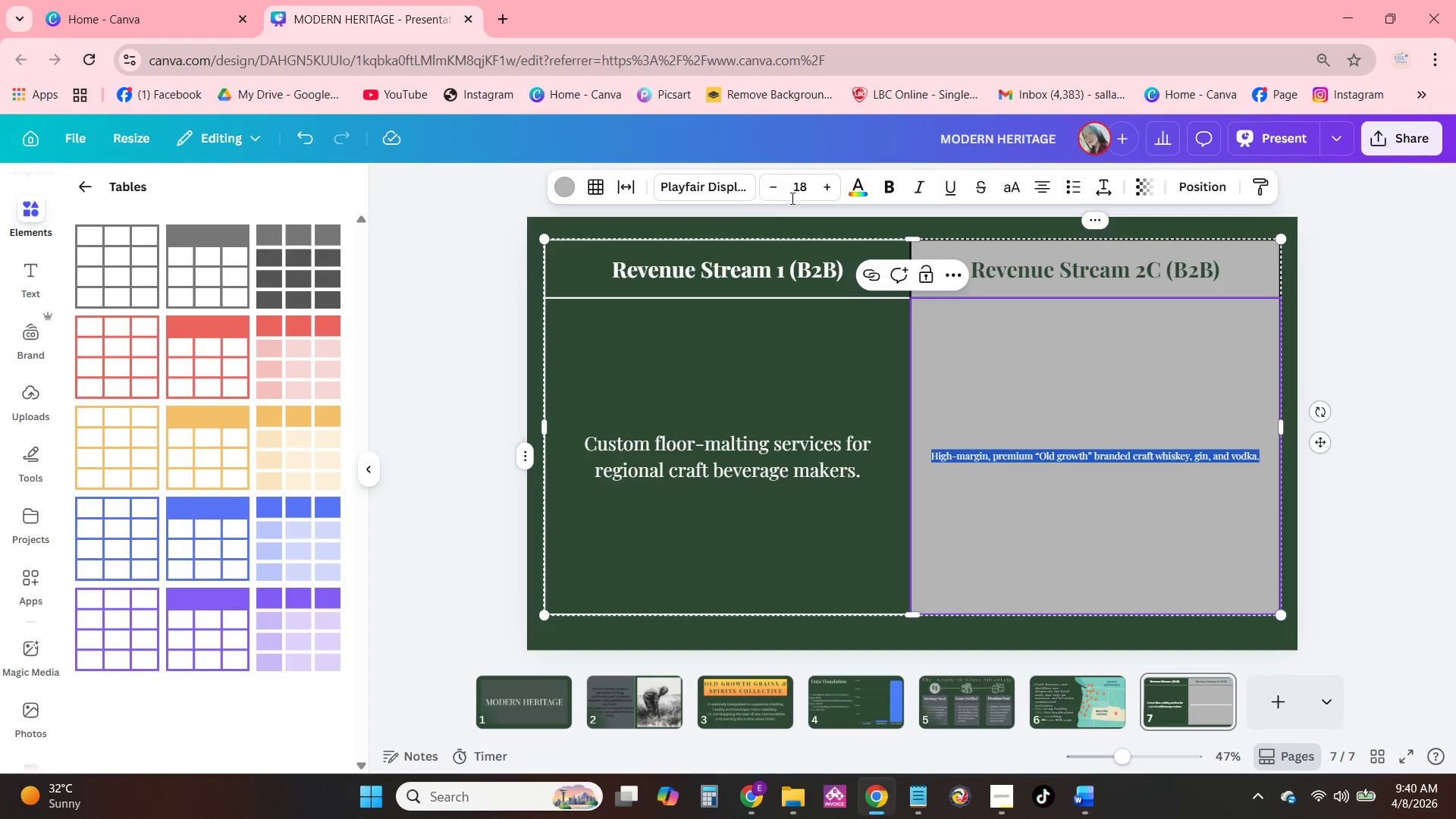 
left_click([799, 193])
 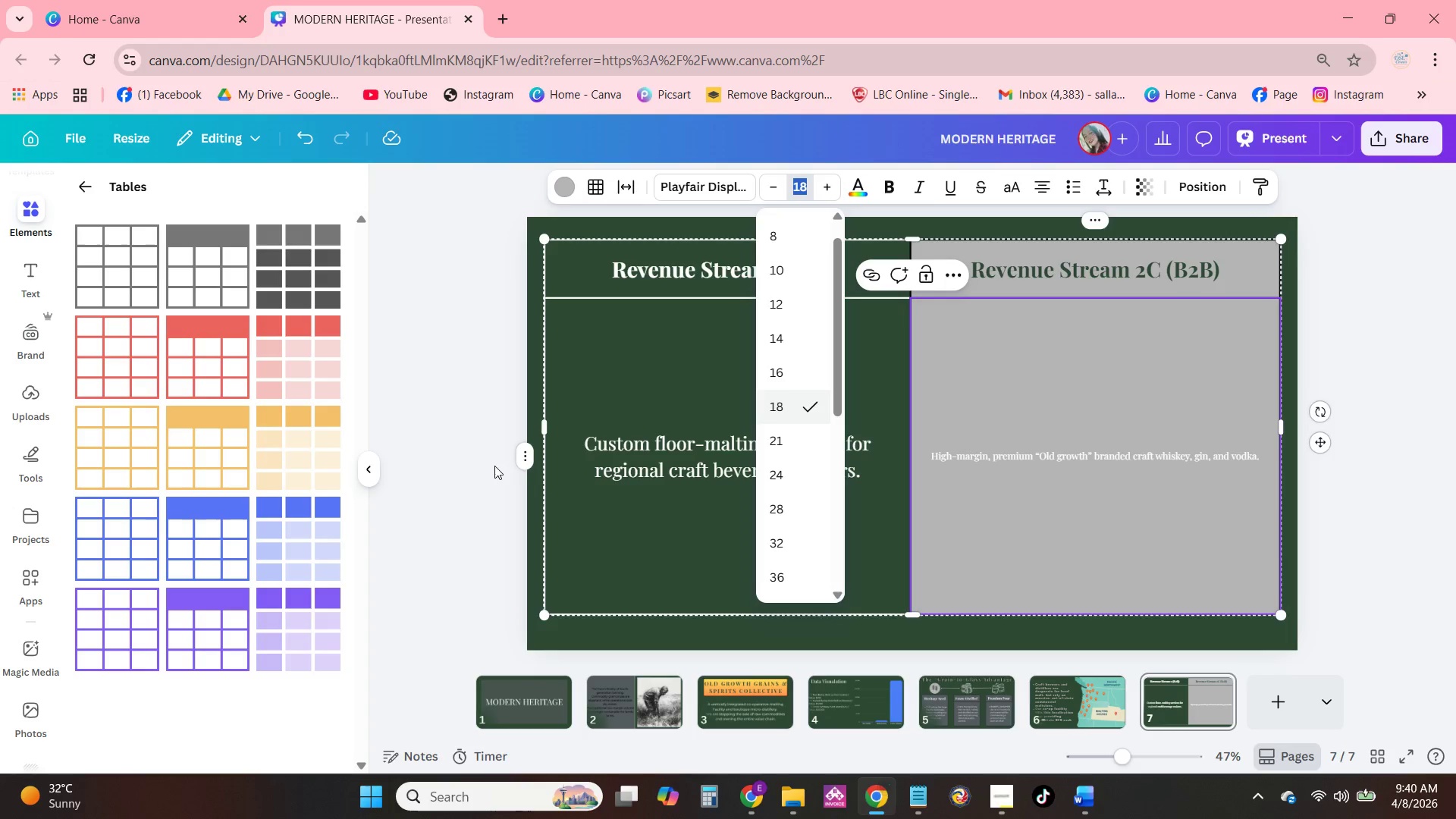 
key(Numpad3)
 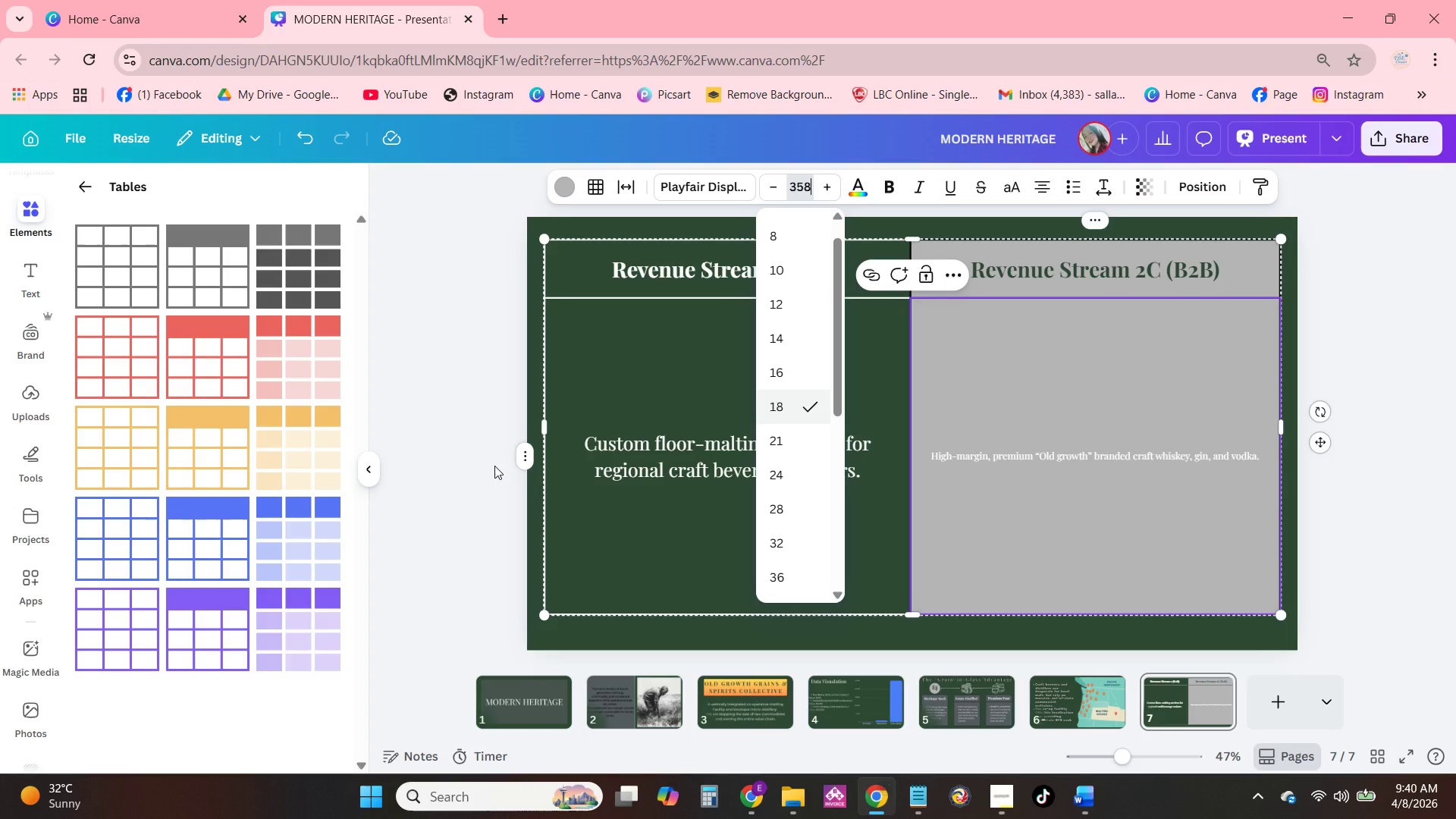 
key(Numpad8)
 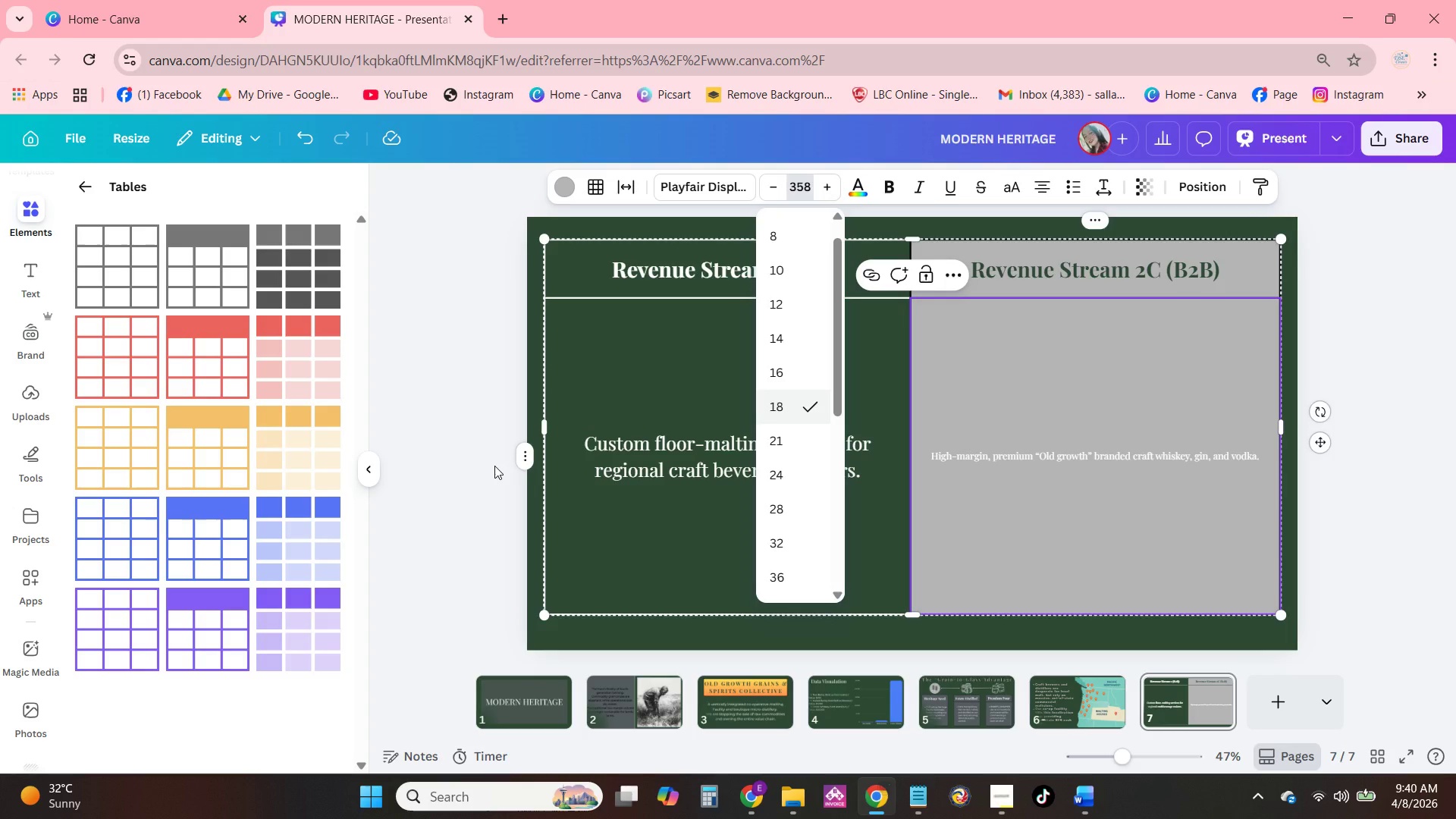 
key(Numpad5)
 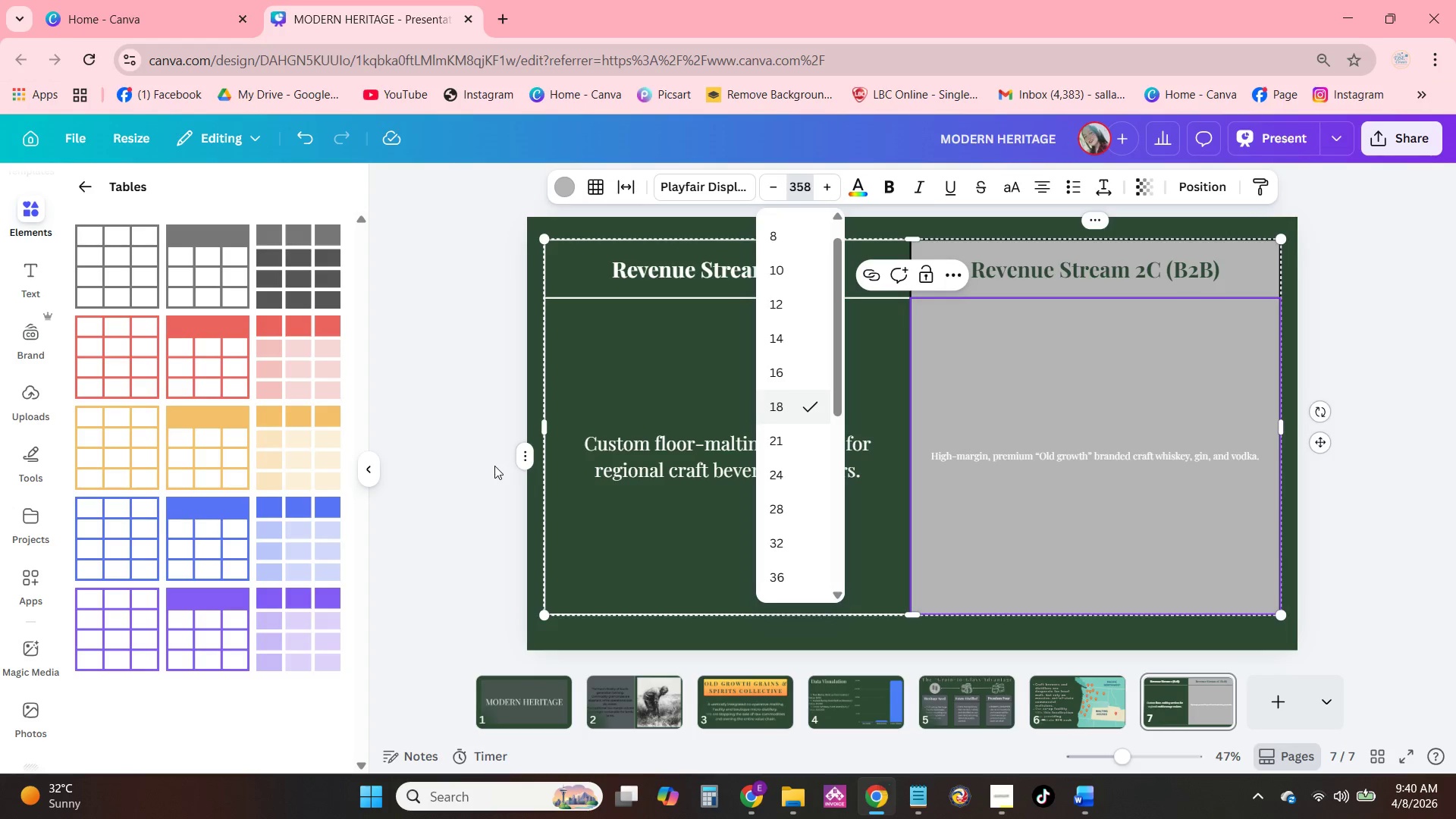 
key(Backspace)
 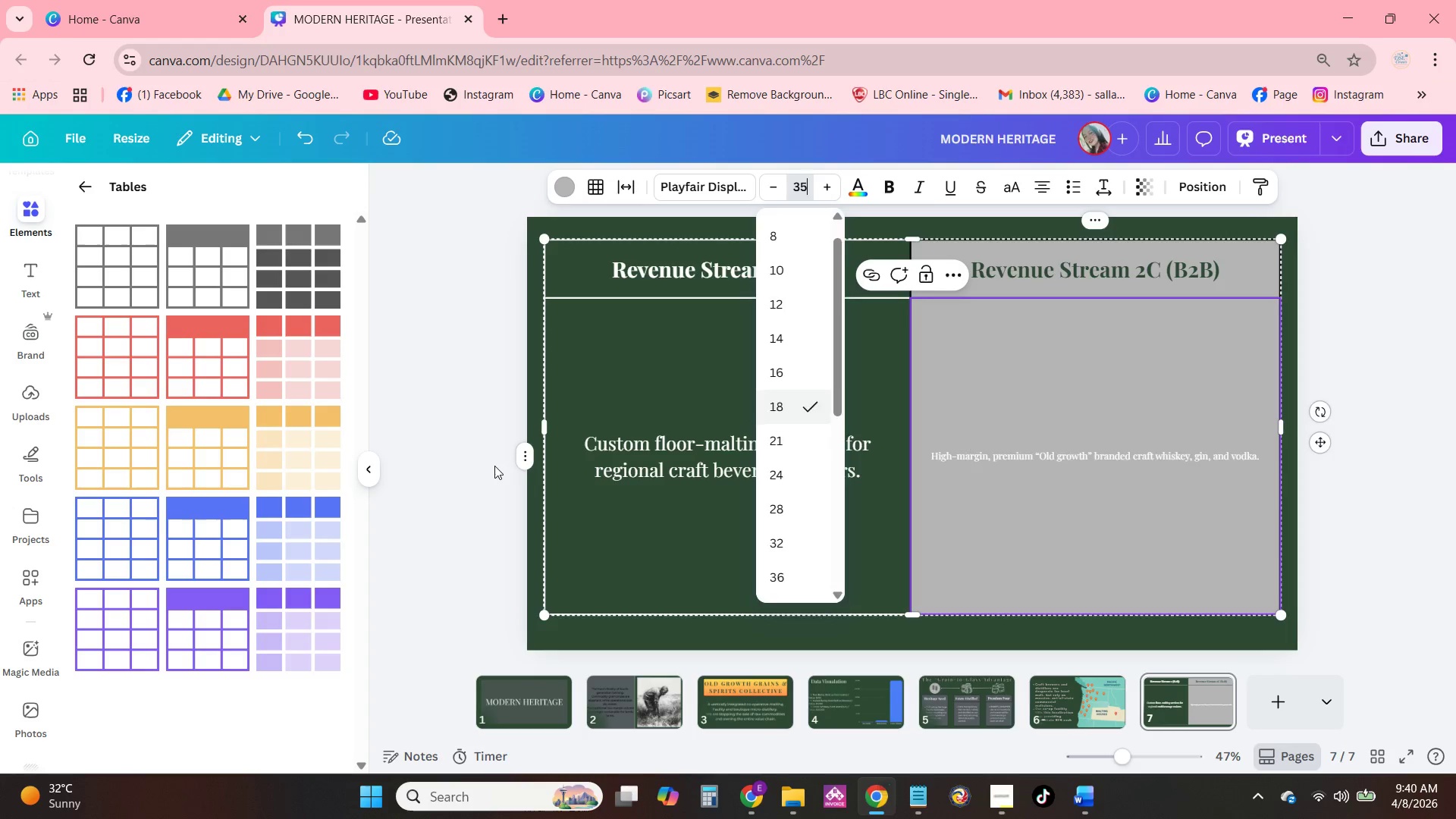 
key(NumpadEnter)
 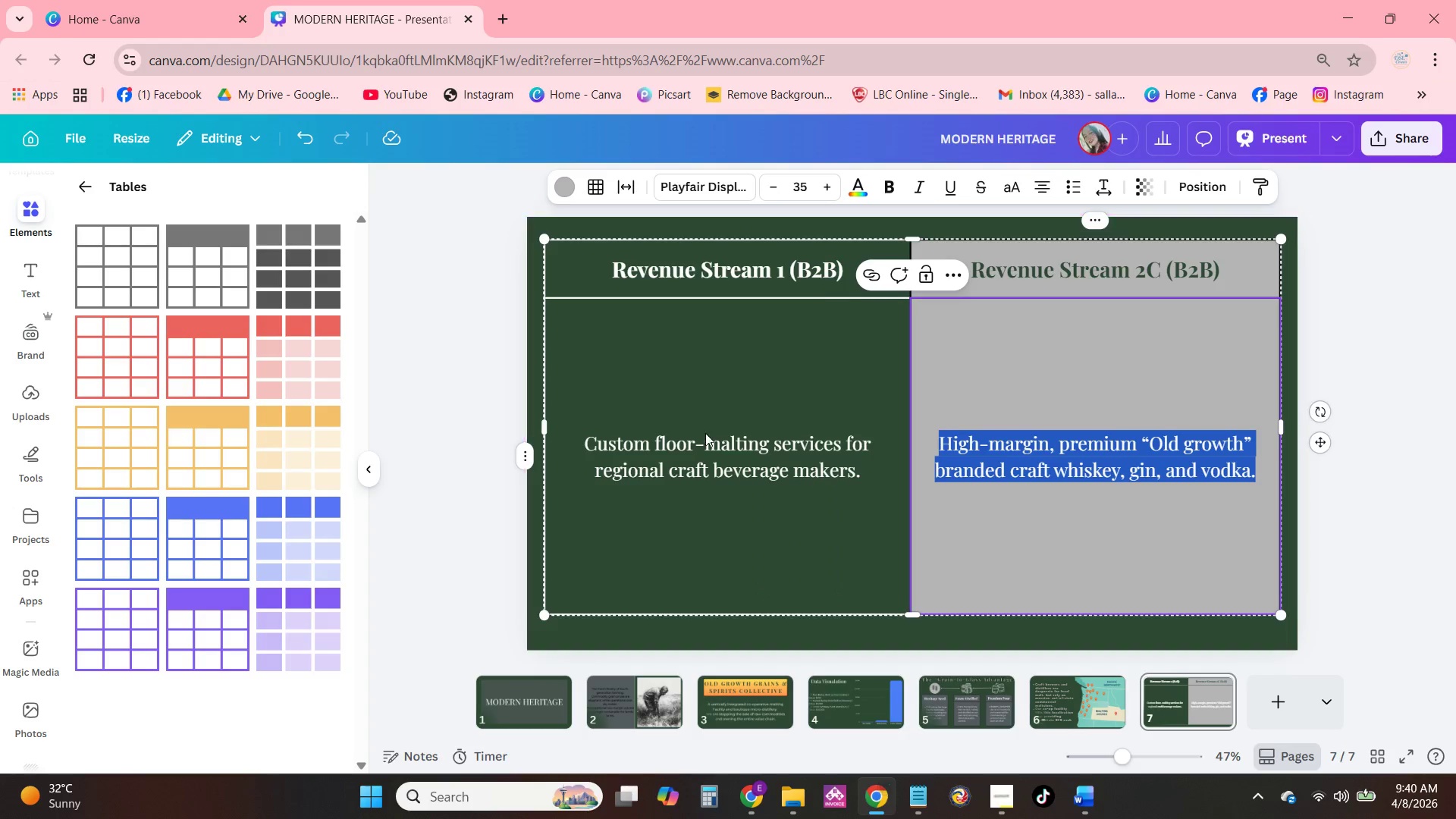 
left_click([717, 436])
 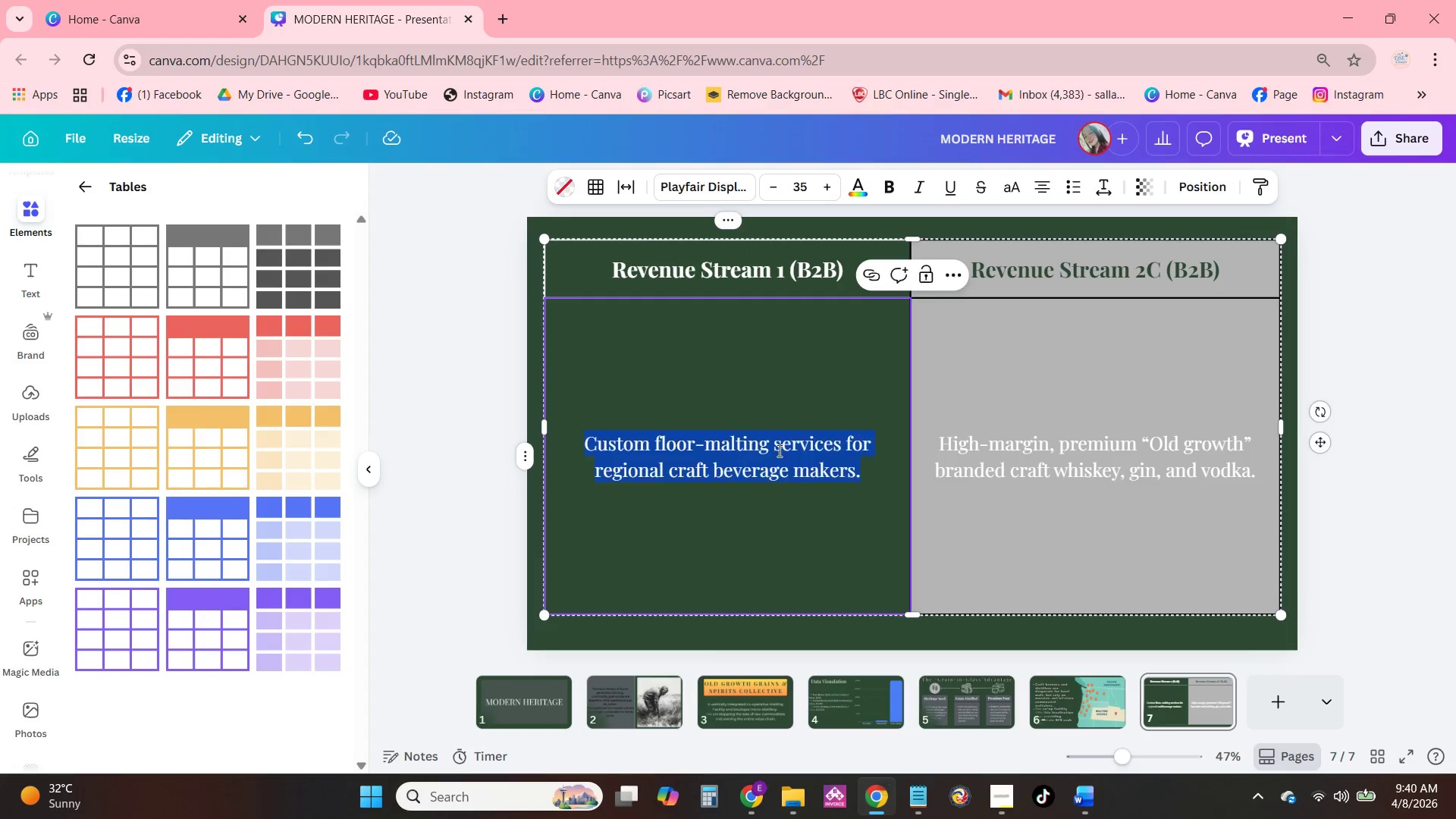 
double_click([1021, 453])
 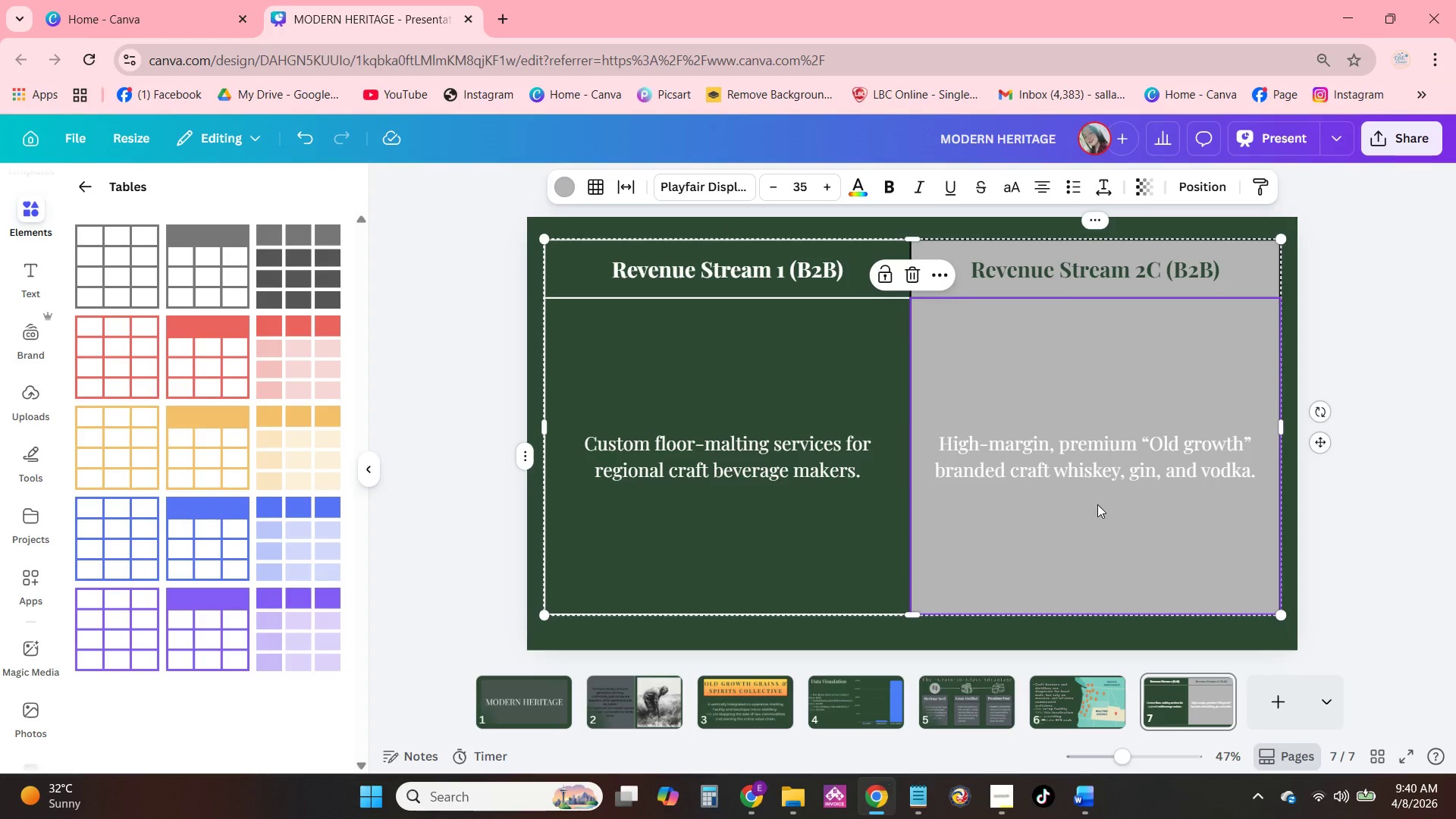 
triple_click([1099, 507])
 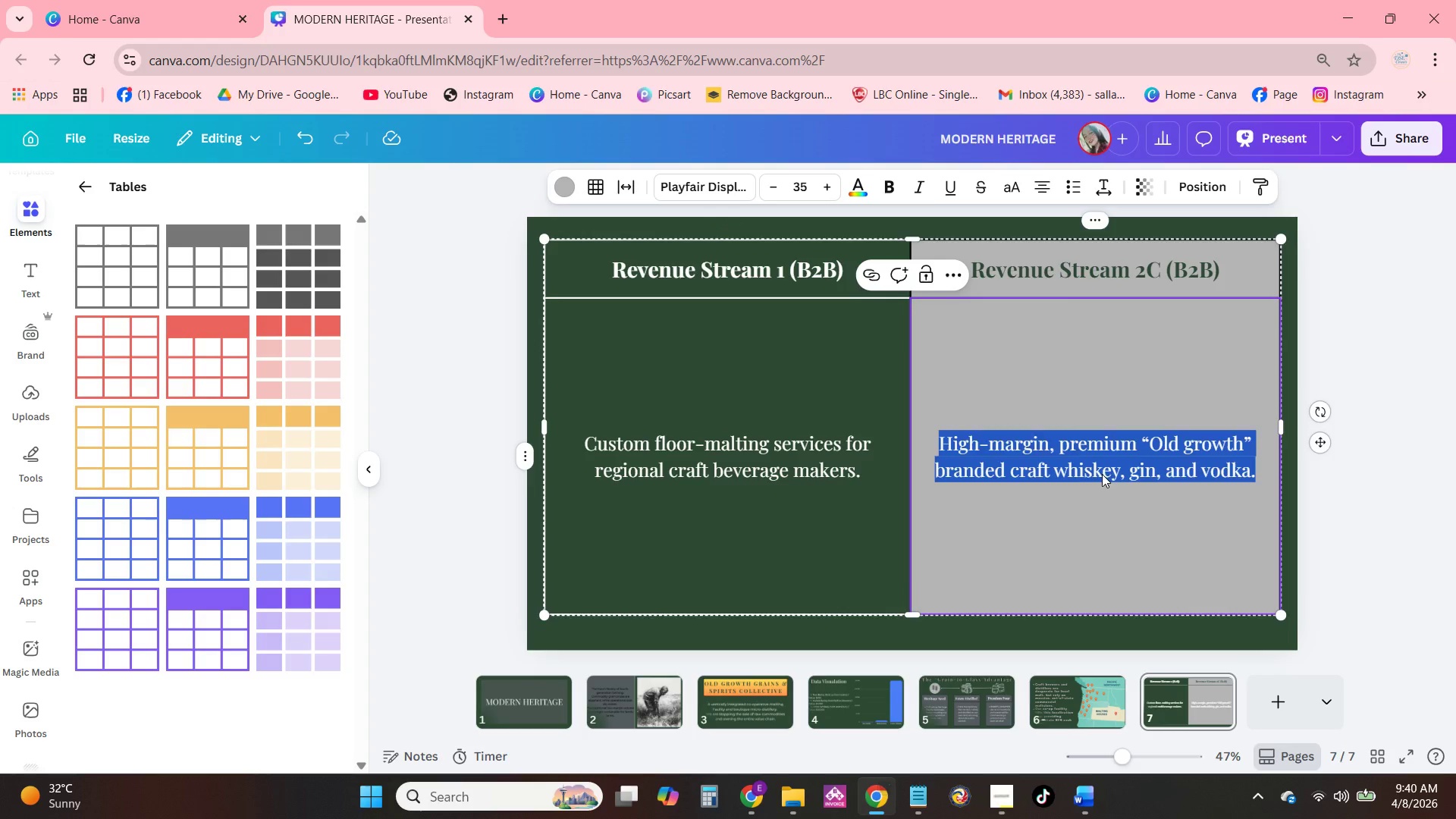 
triple_click([1099, 442])
 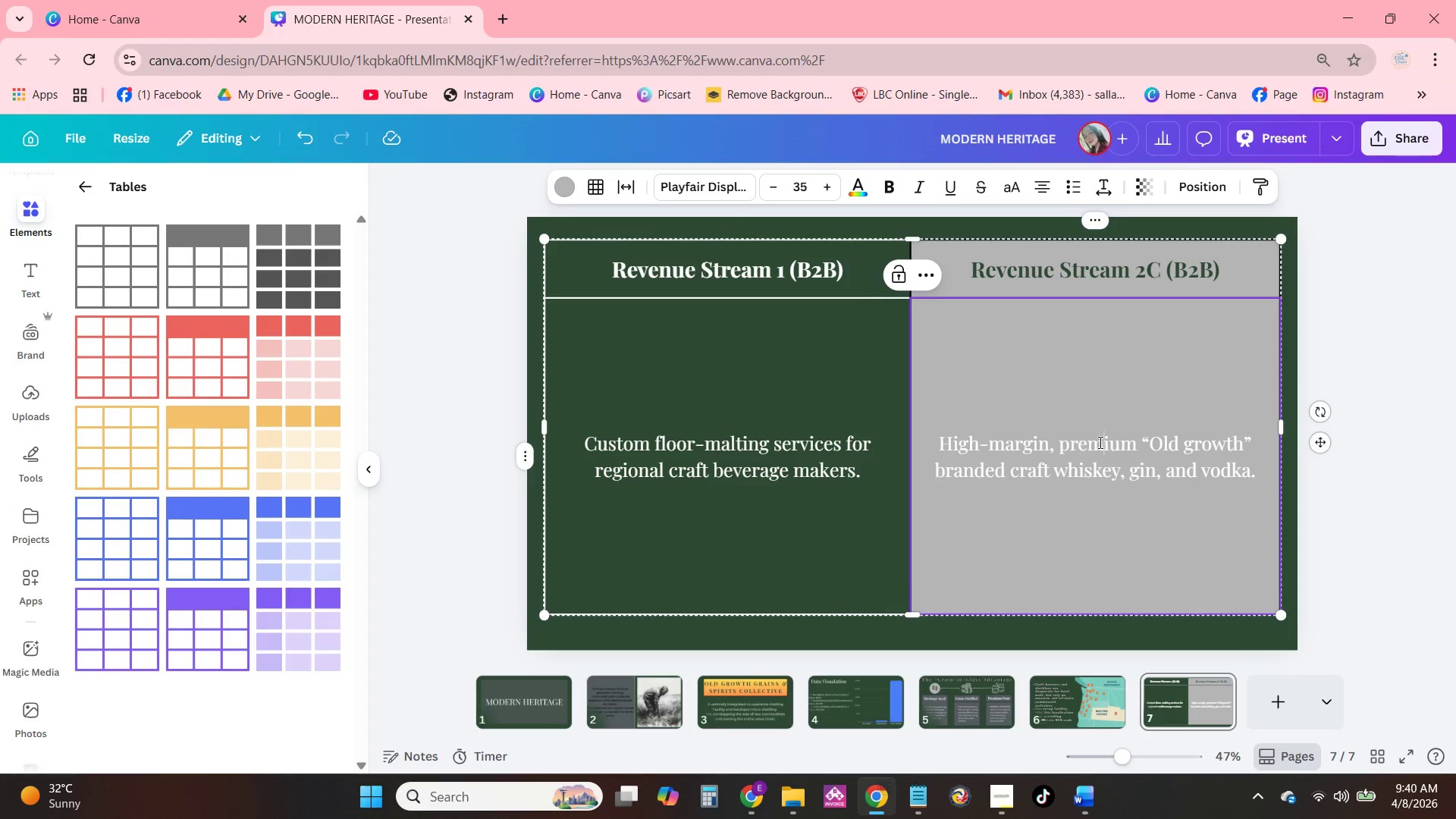 
triple_click([1098, 442])
 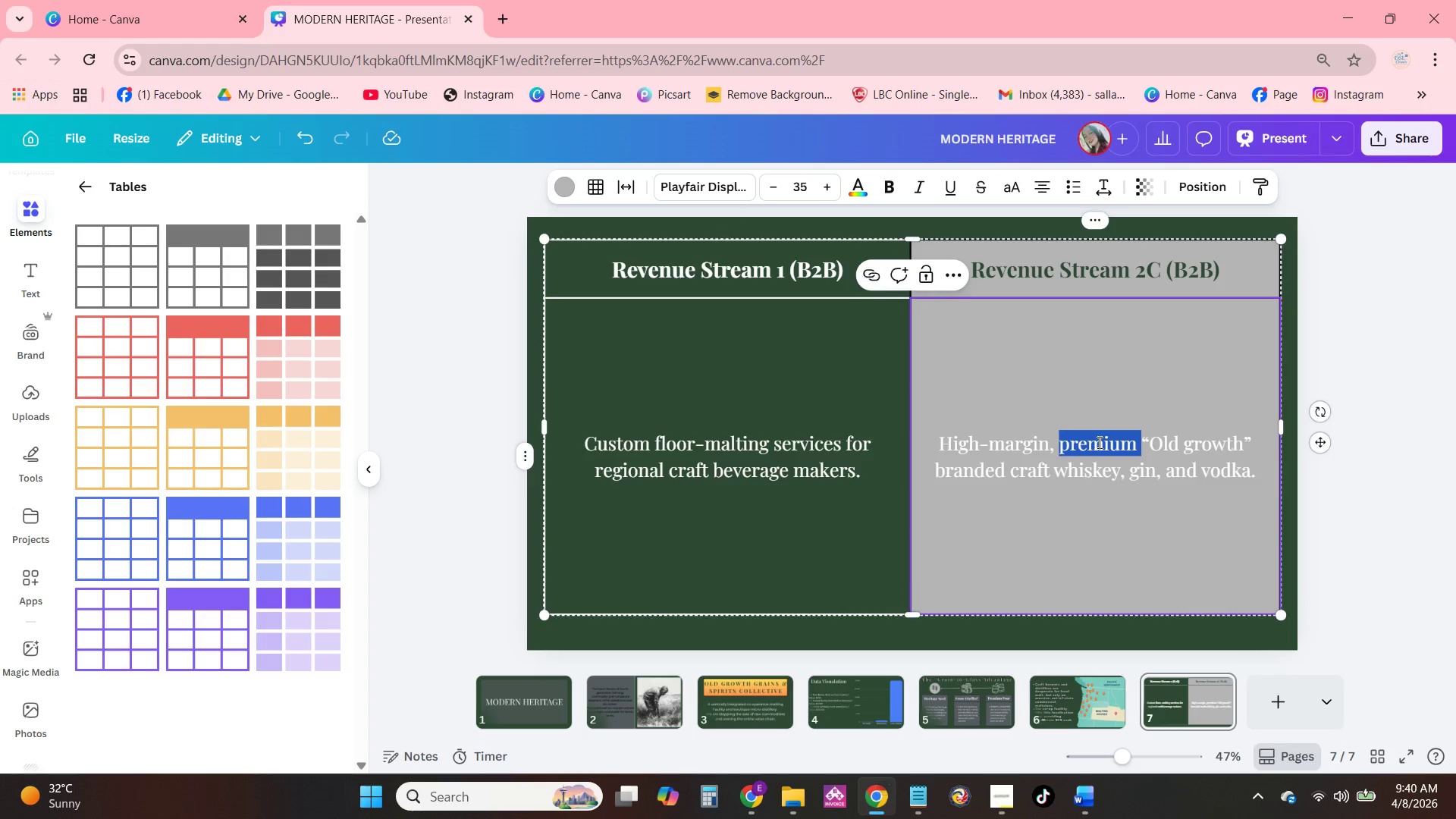 
triple_click([1098, 442])
 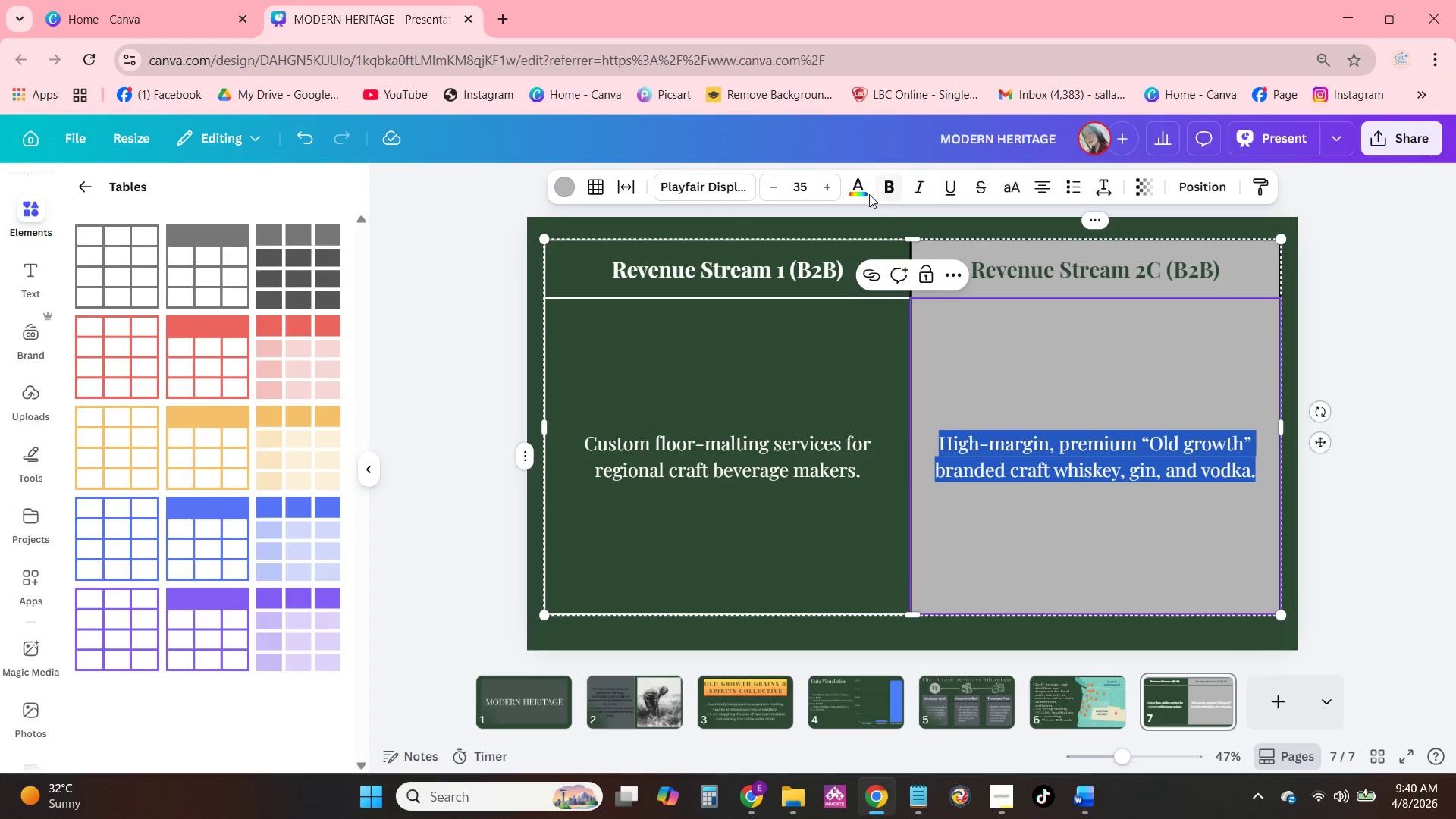 
left_click([851, 184])
 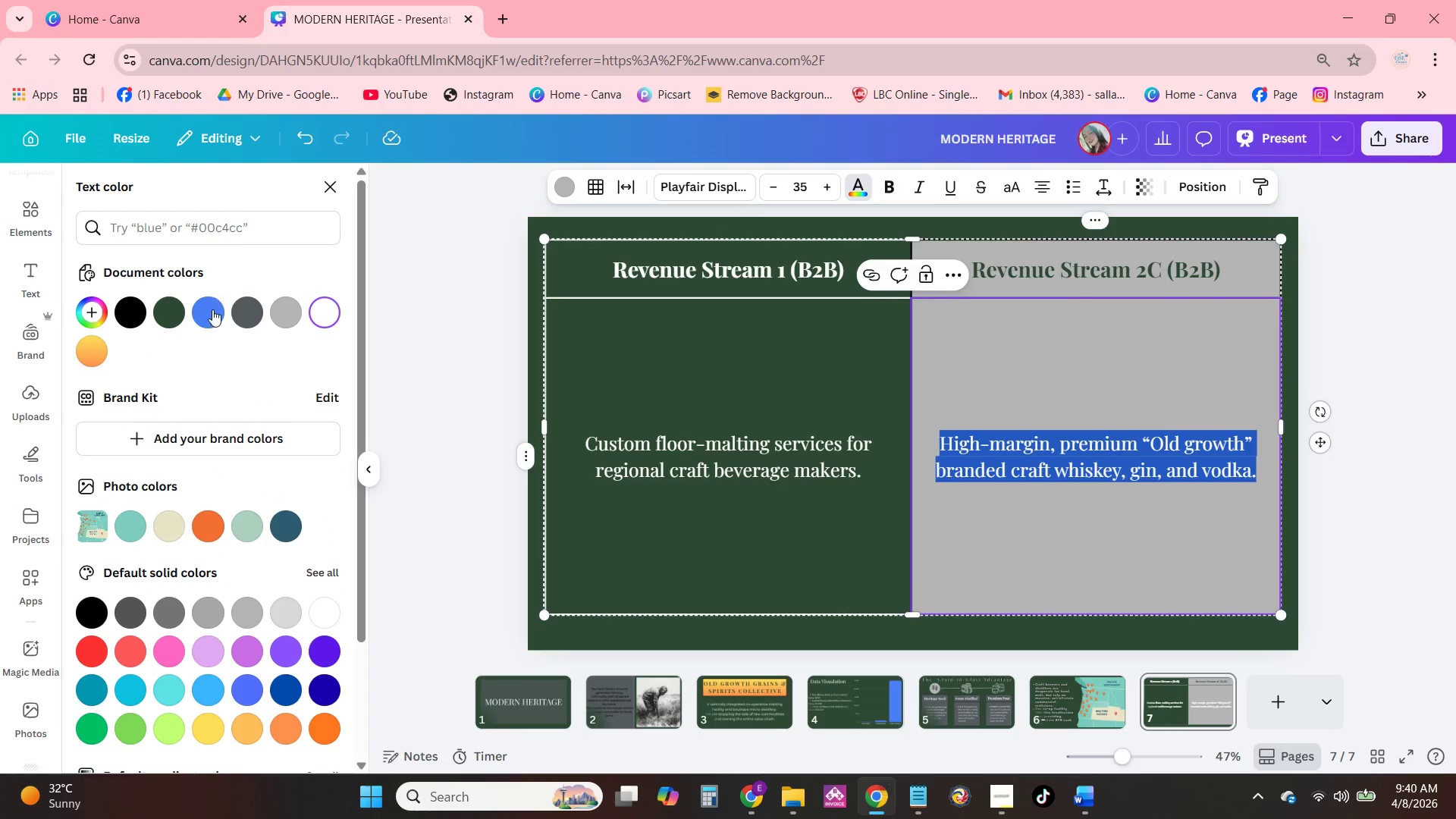 
left_click([170, 305])
 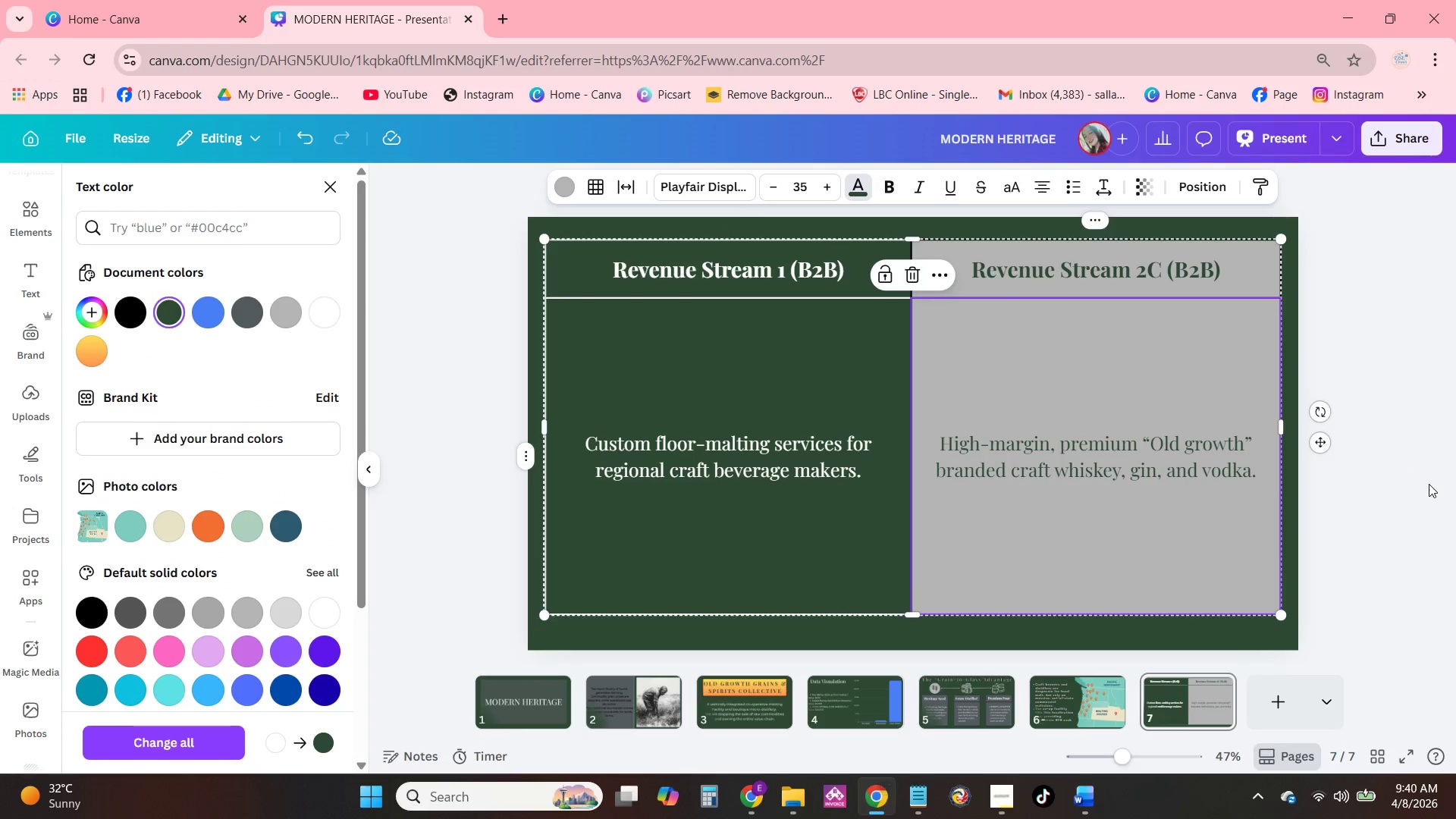 
left_click([1222, 460])
 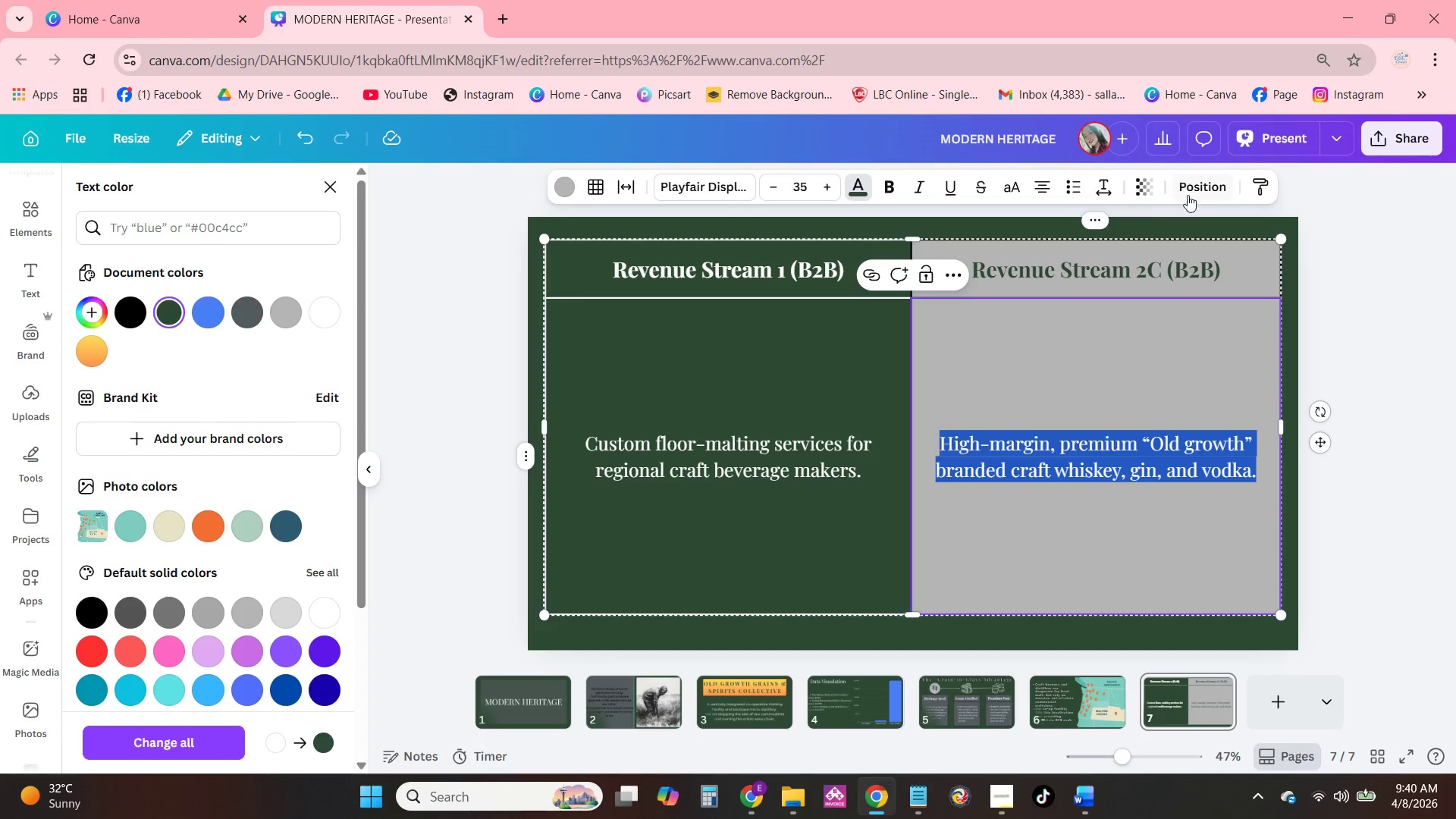 
left_click([1398, 369])
 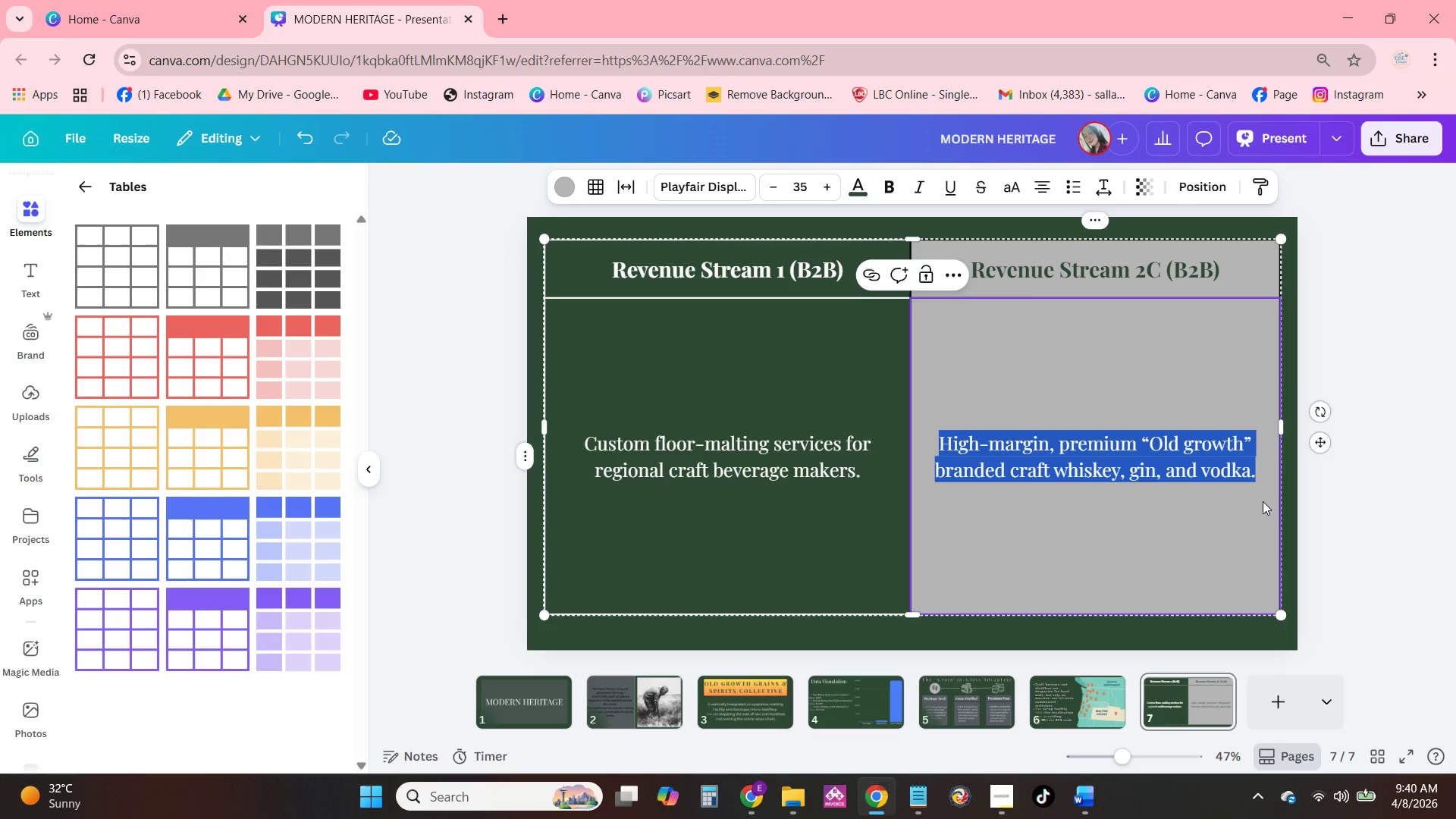 
left_click([1262, 513])
 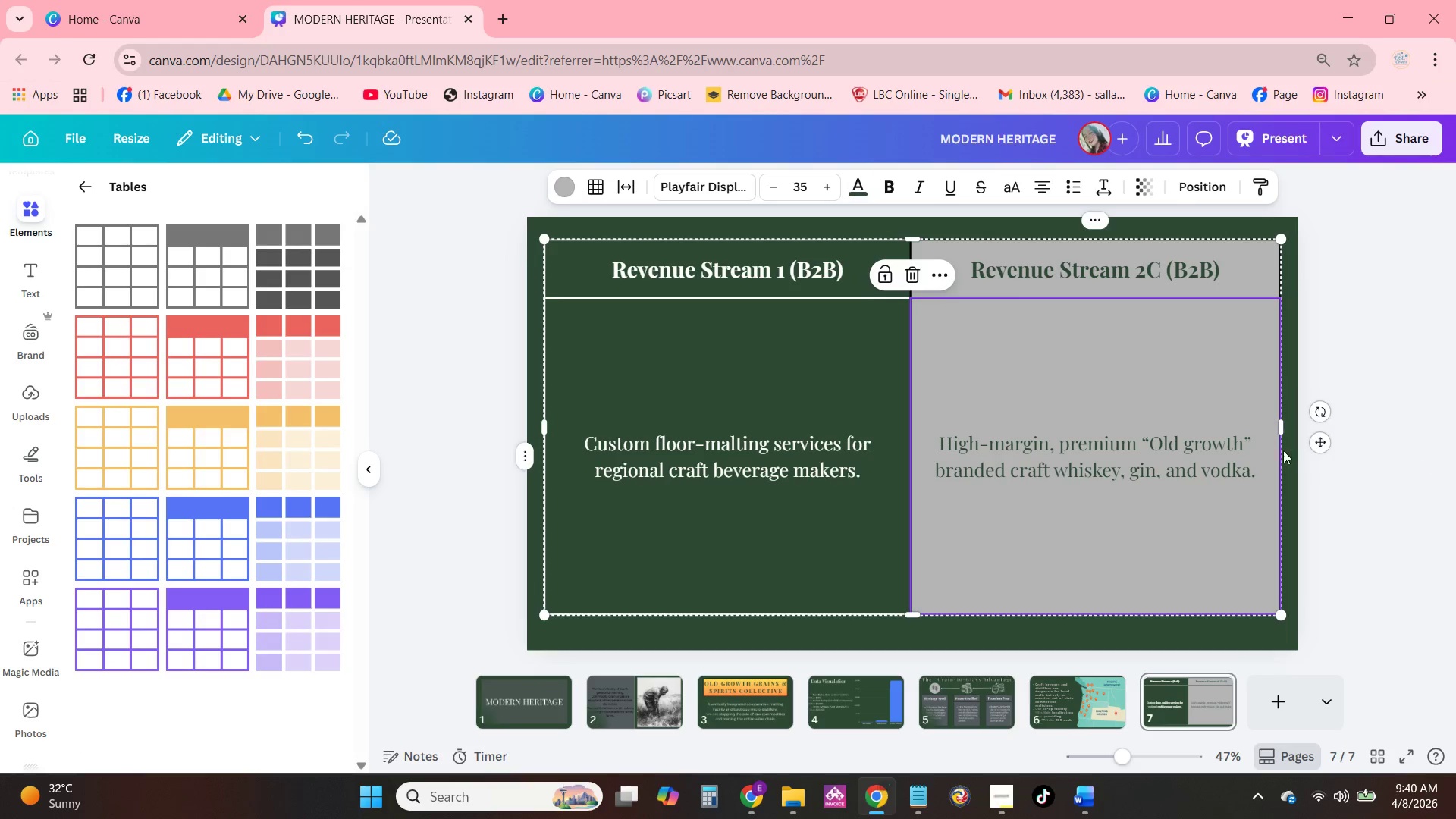 
left_click([1368, 513])
 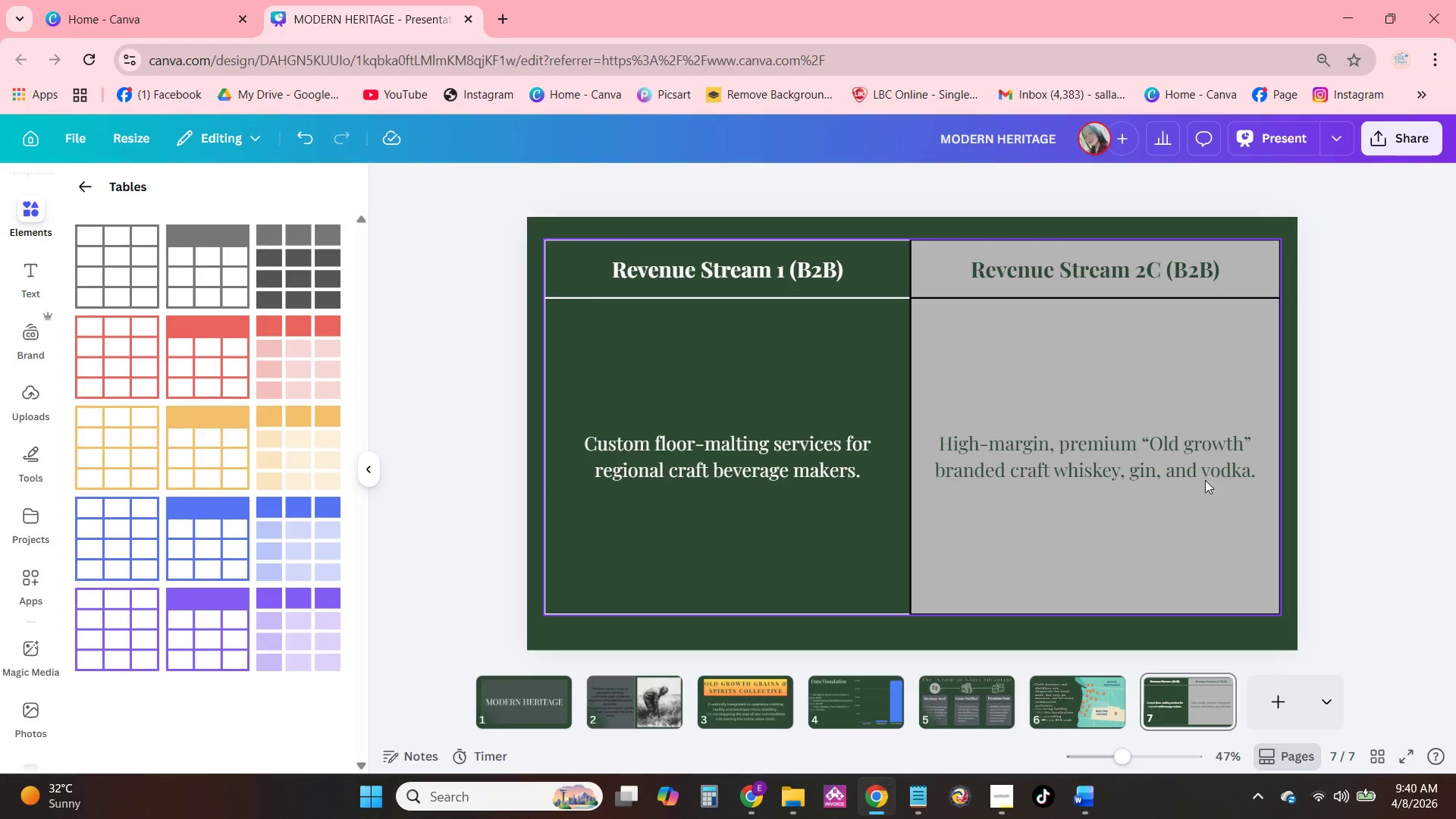 
double_click([1159, 453])
 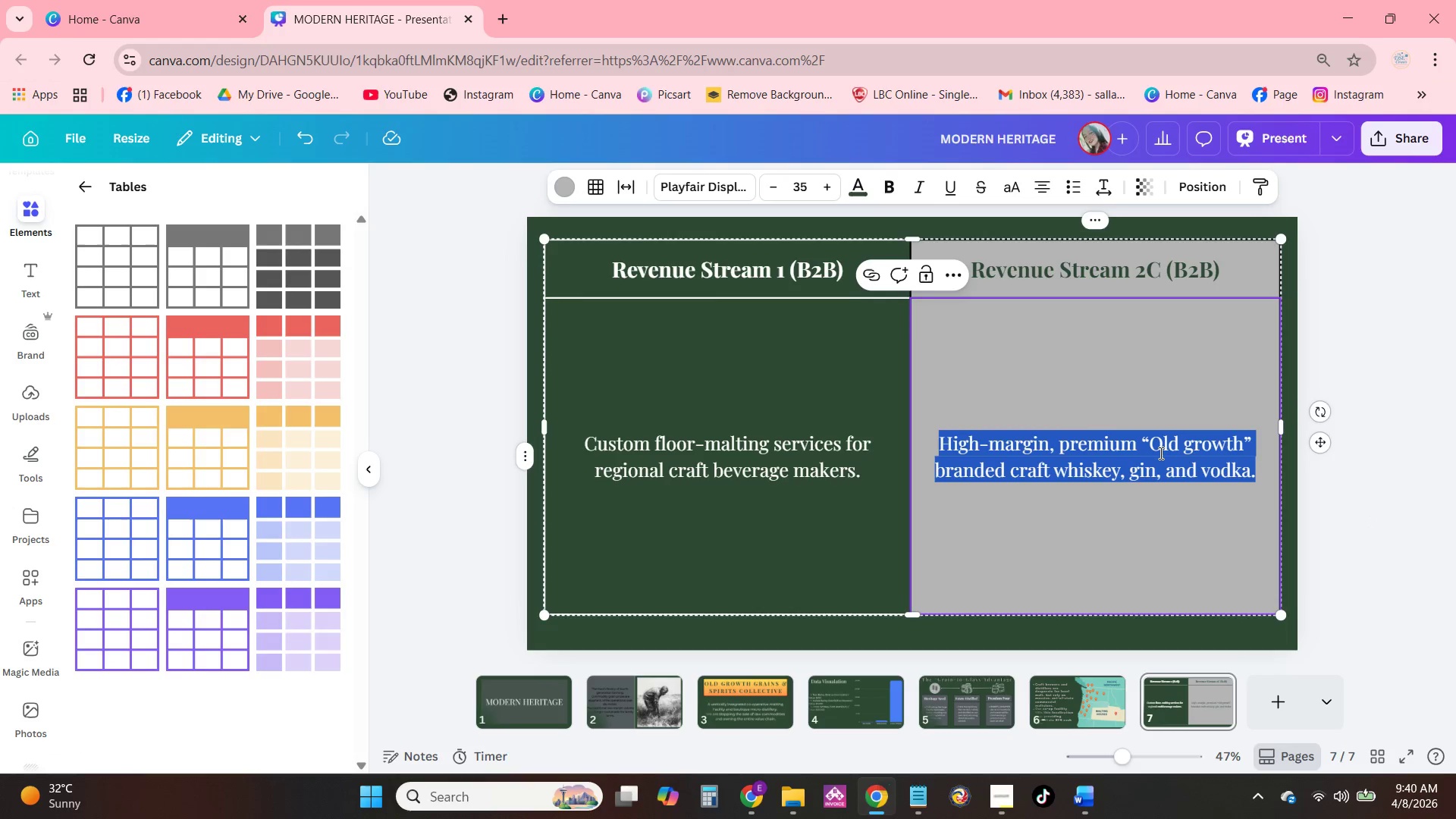 
triple_click([1159, 453])
 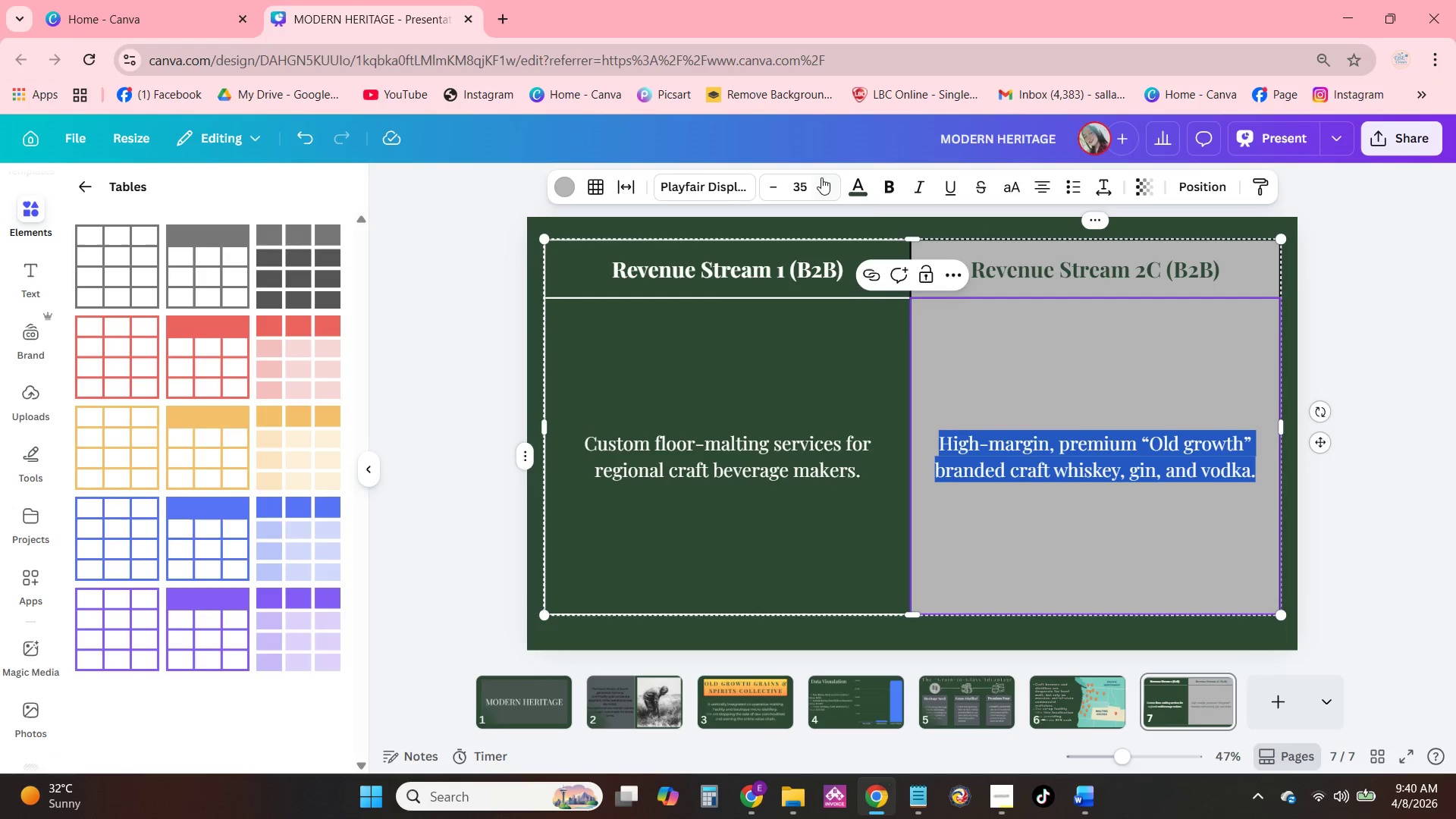 
double_click([821, 177])
 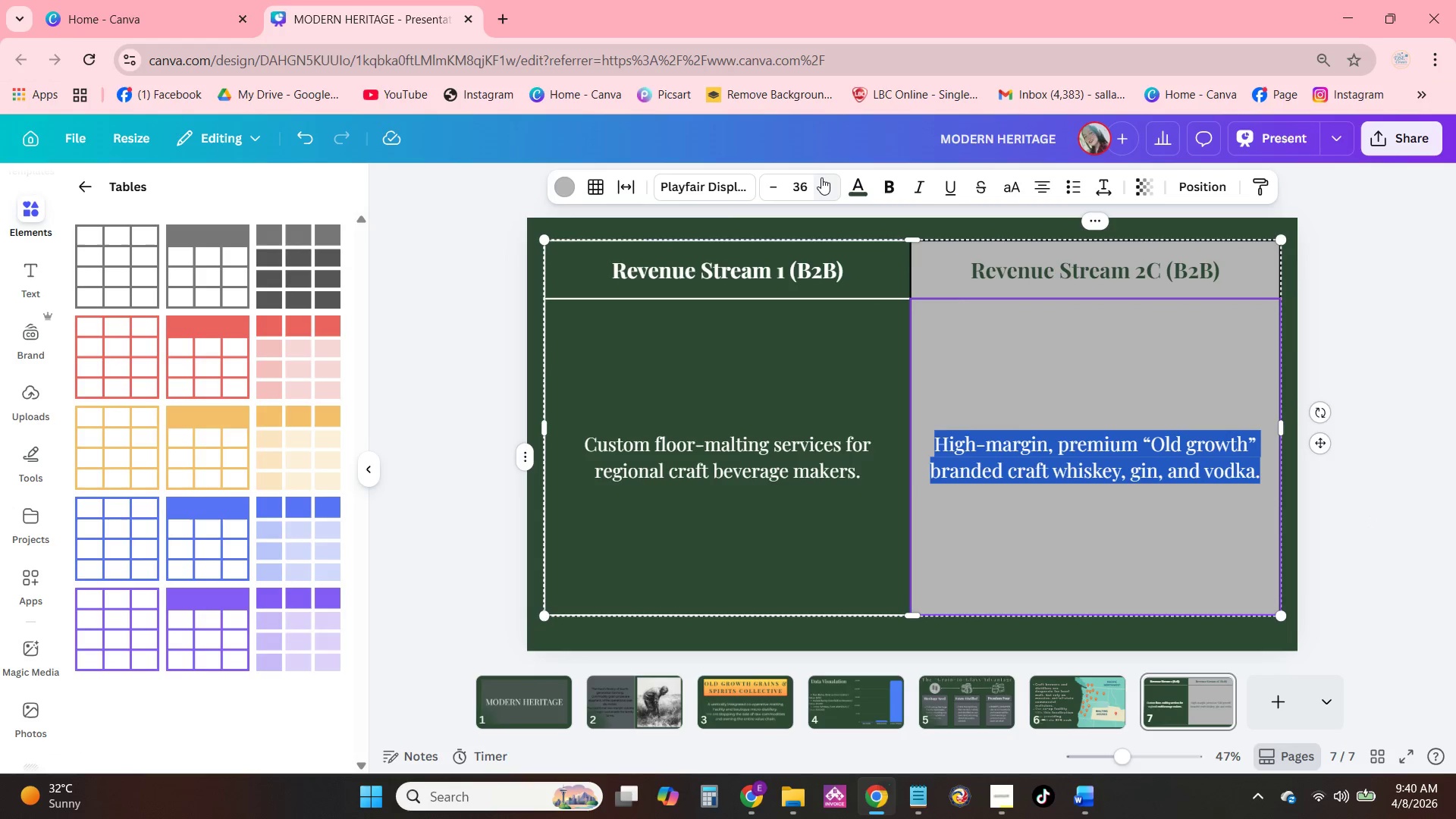 
triple_click([821, 177])
 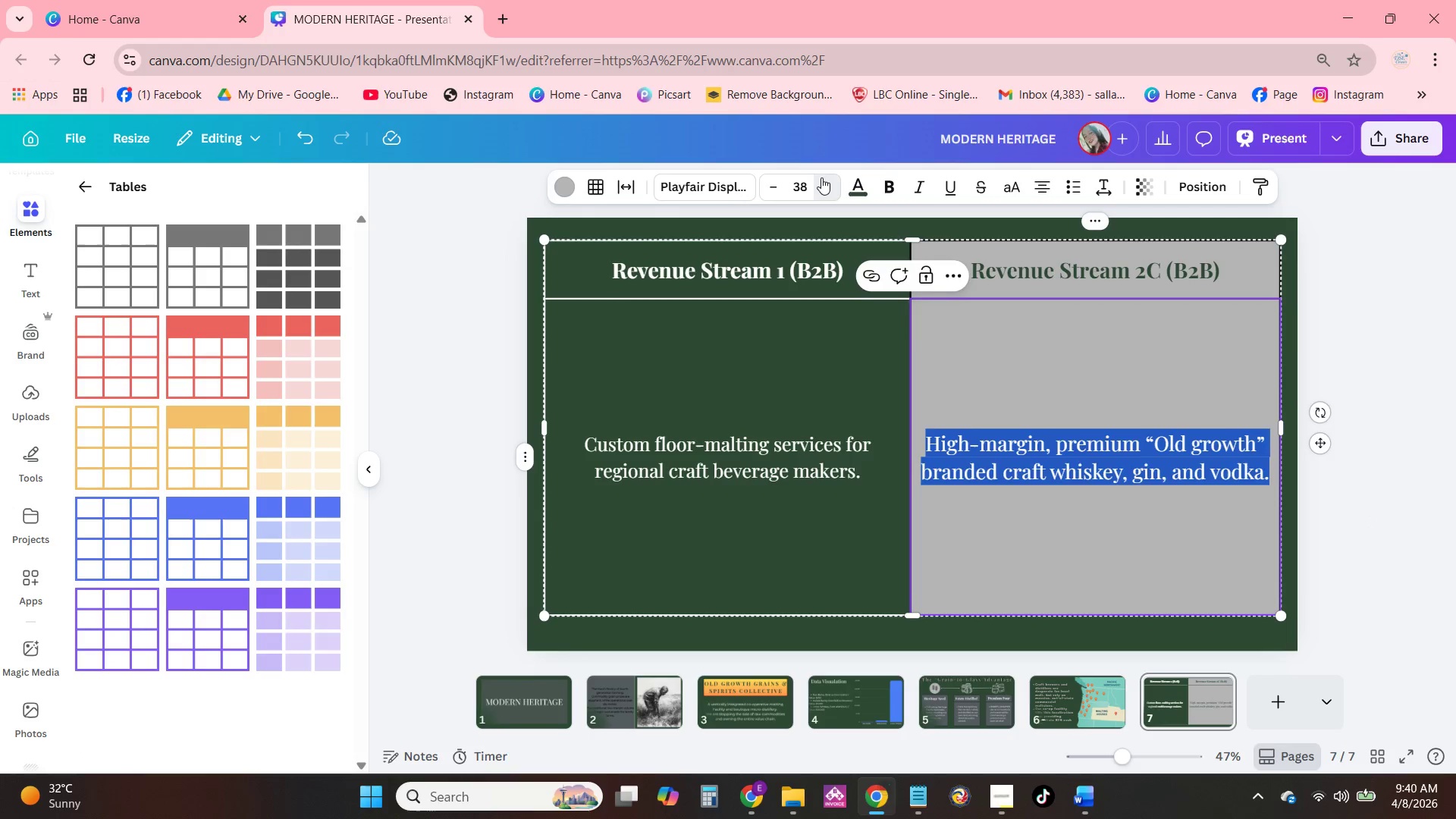 
triple_click([821, 177])
 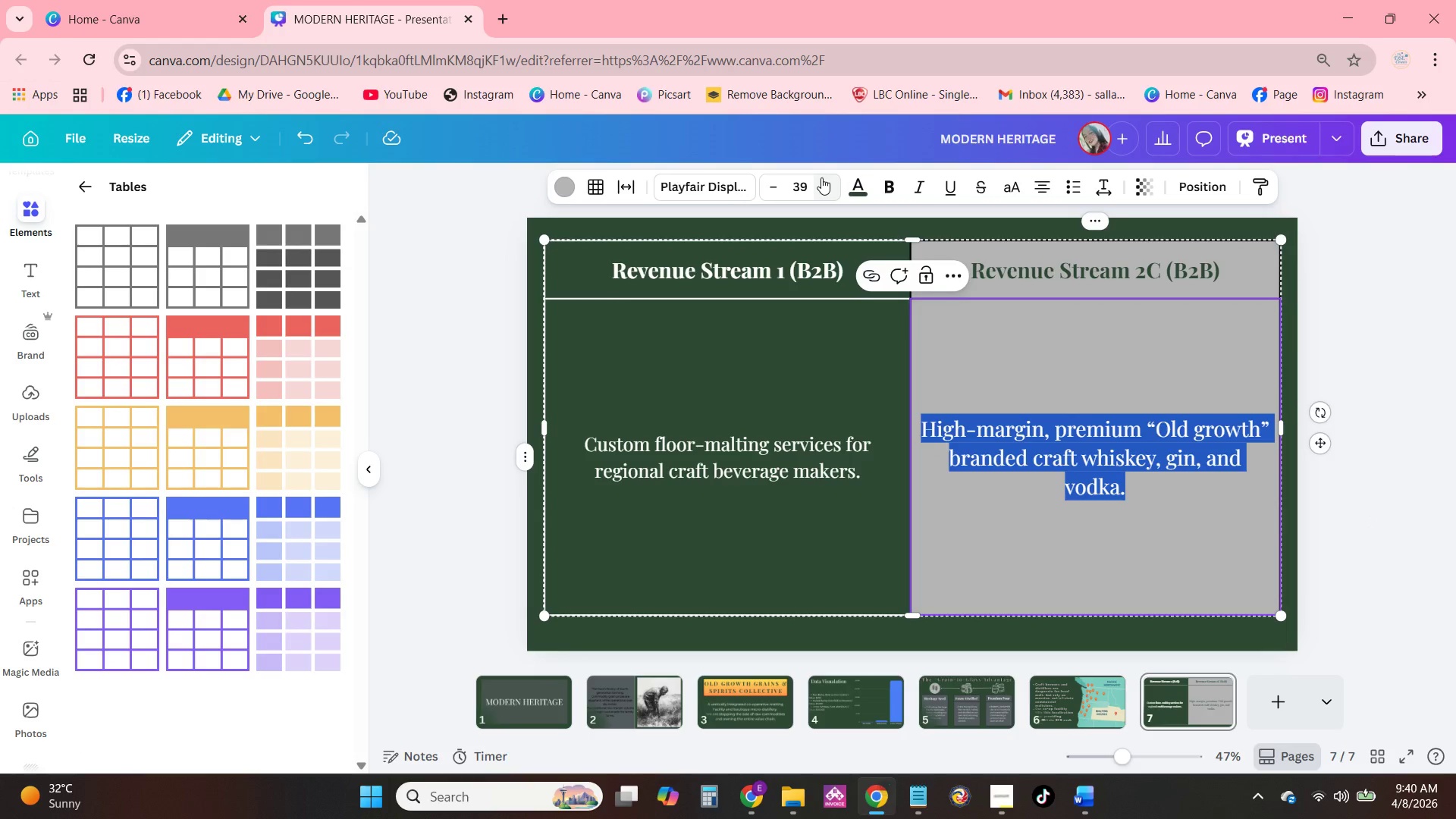 
left_click([821, 177])
 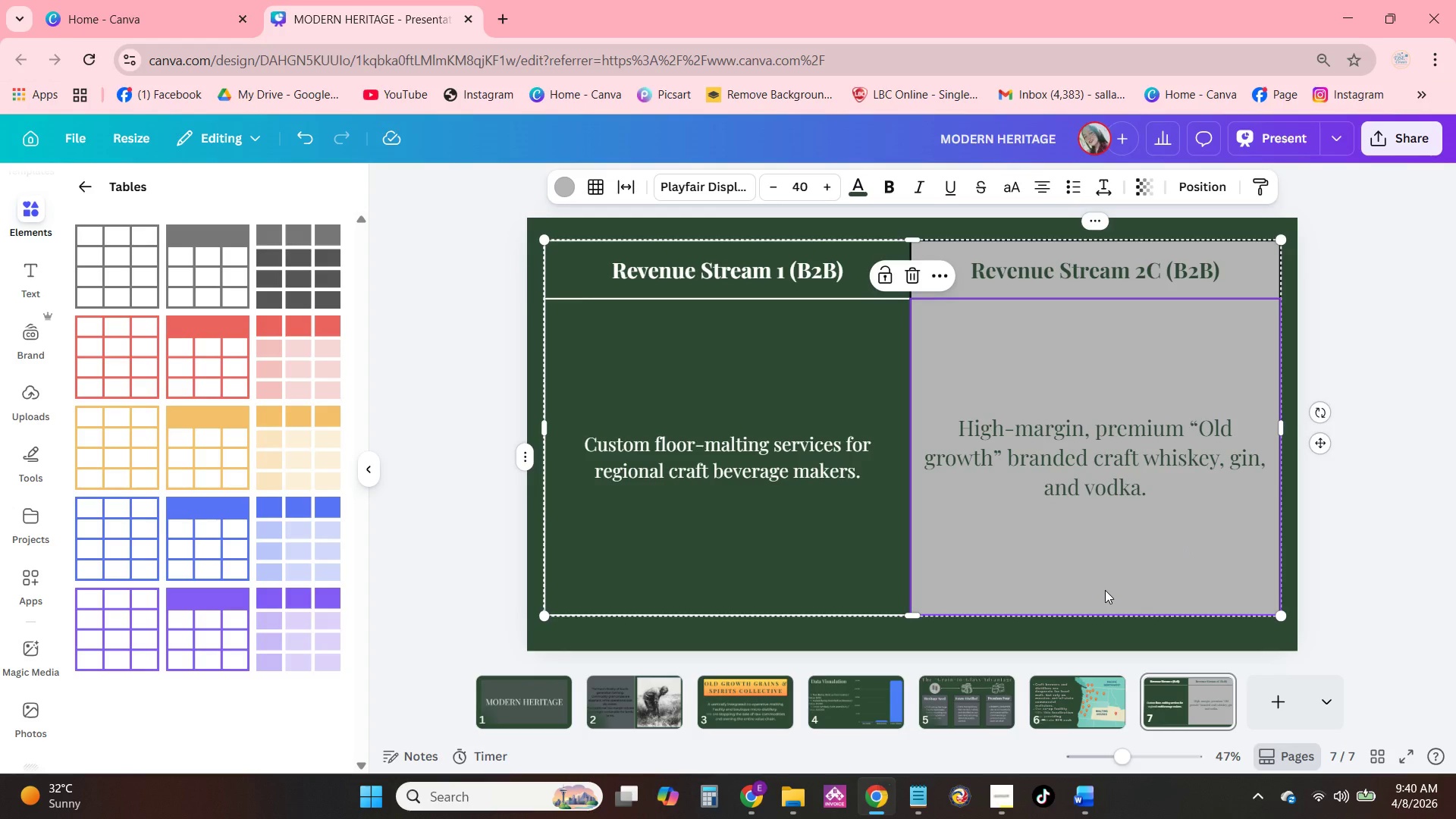 
double_click([1110, 455])
 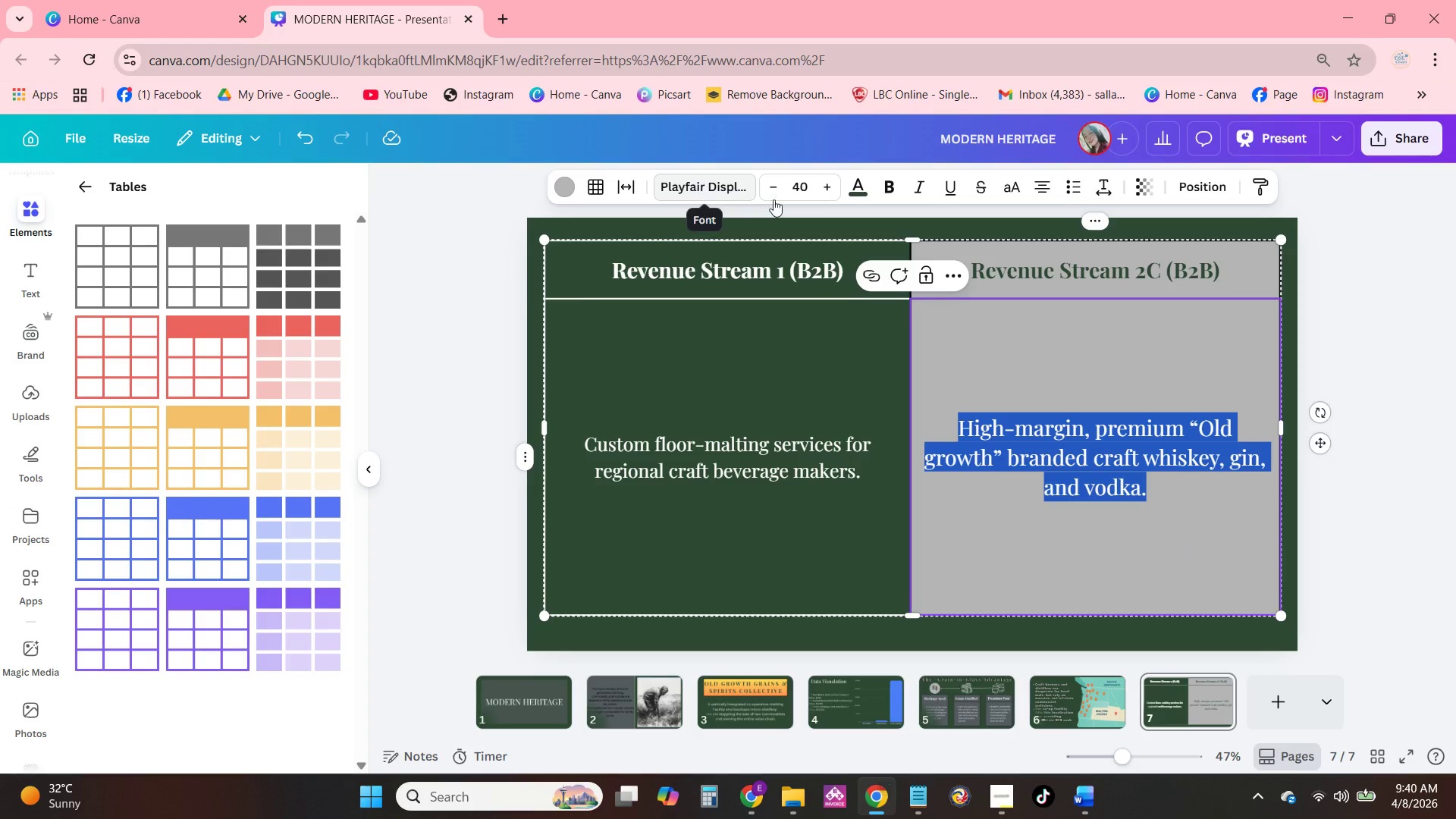 
left_click([885, 194])
 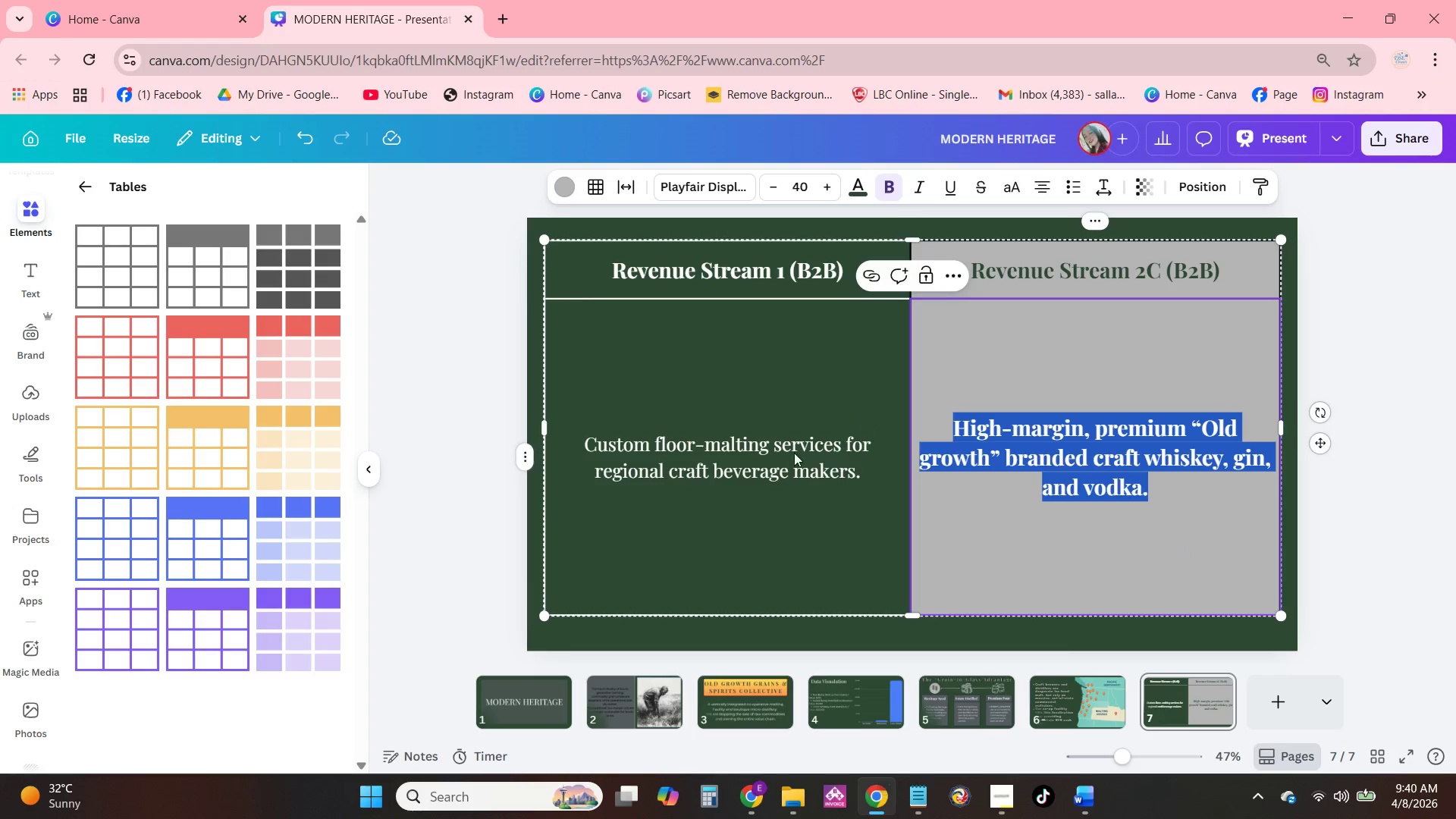 
left_click([752, 469])
 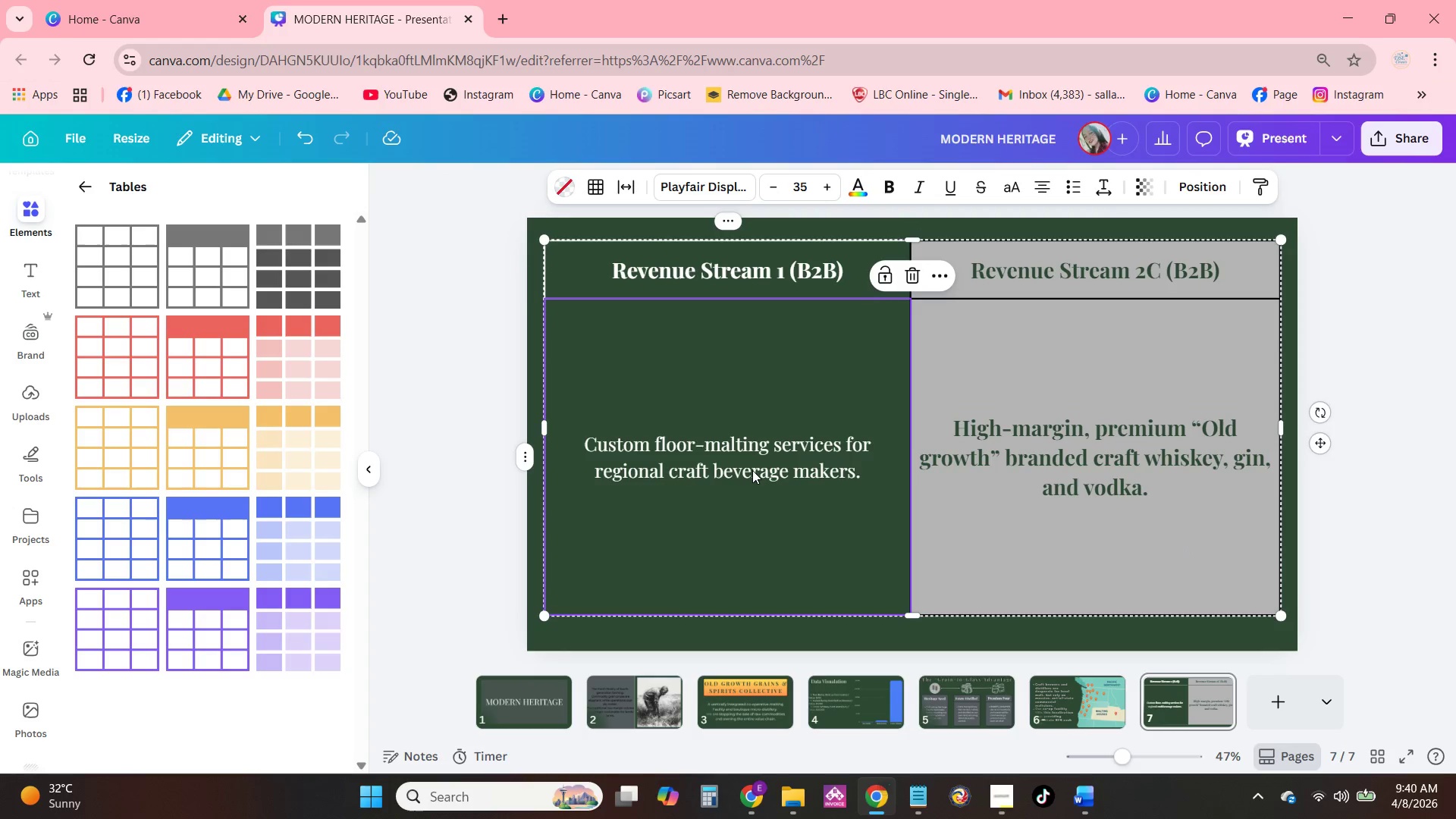 
triple_click([752, 470])
 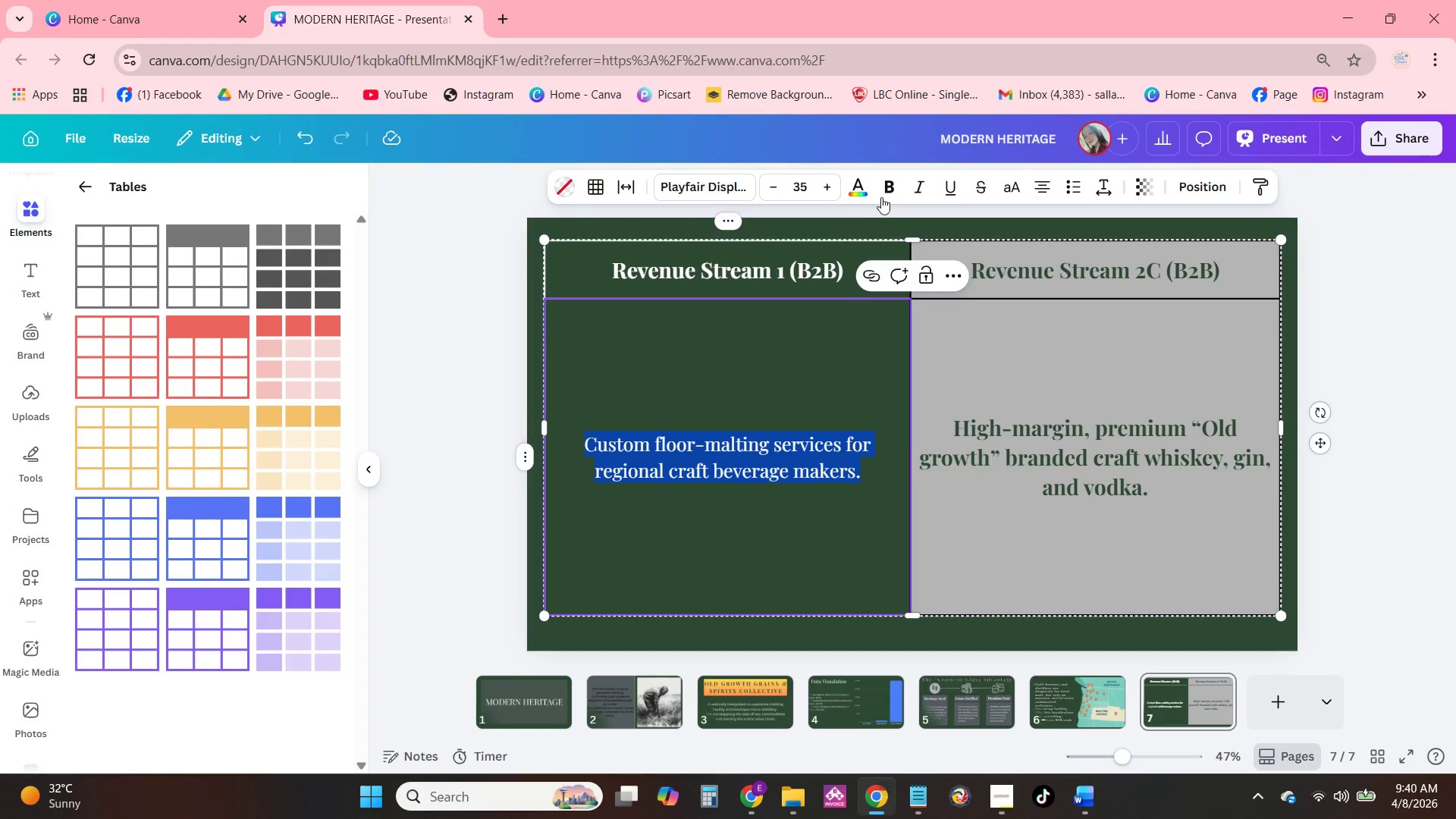 
left_click([898, 190])
 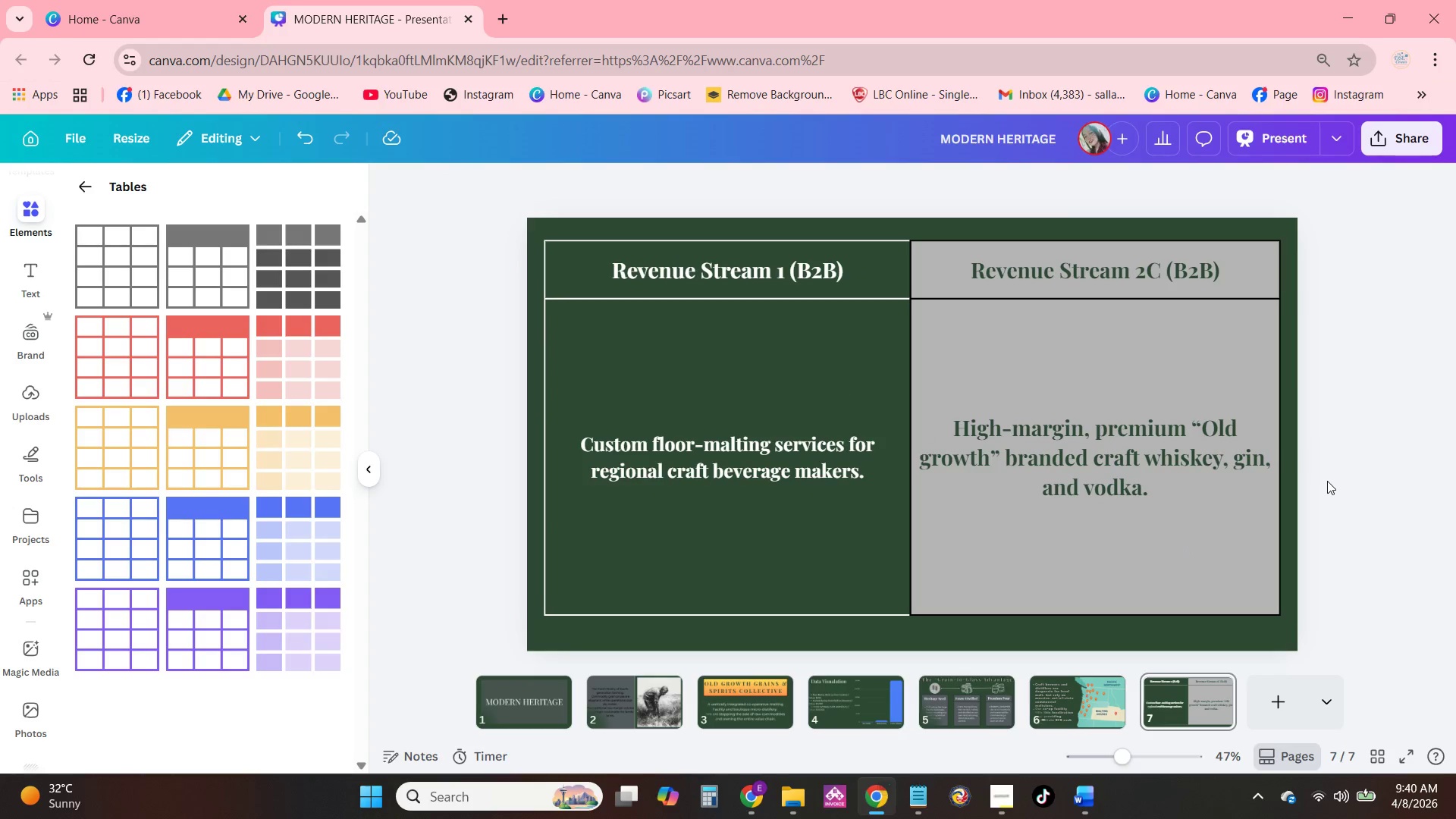 
left_click([1249, 472])
 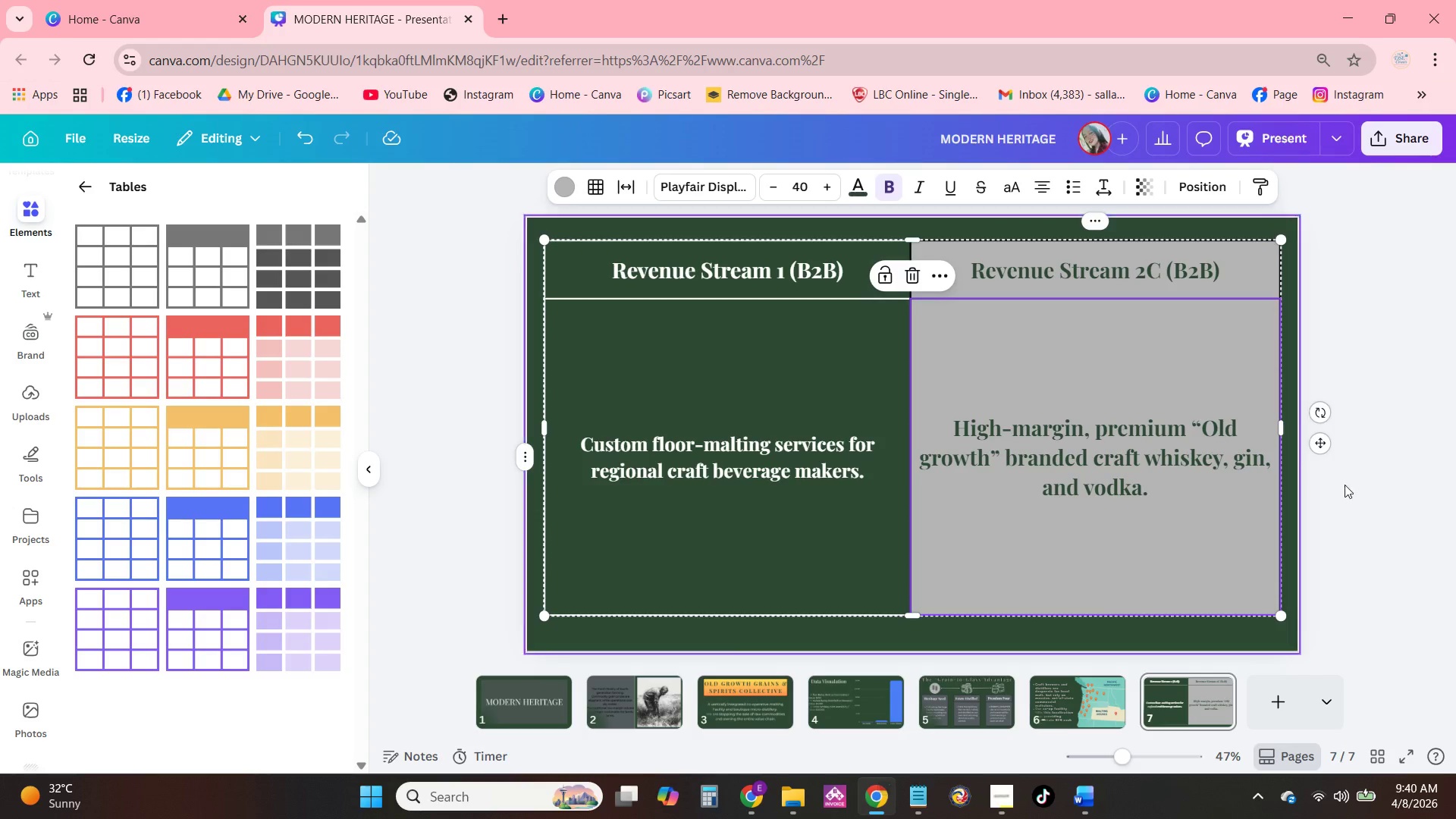 
left_click([1419, 476])
 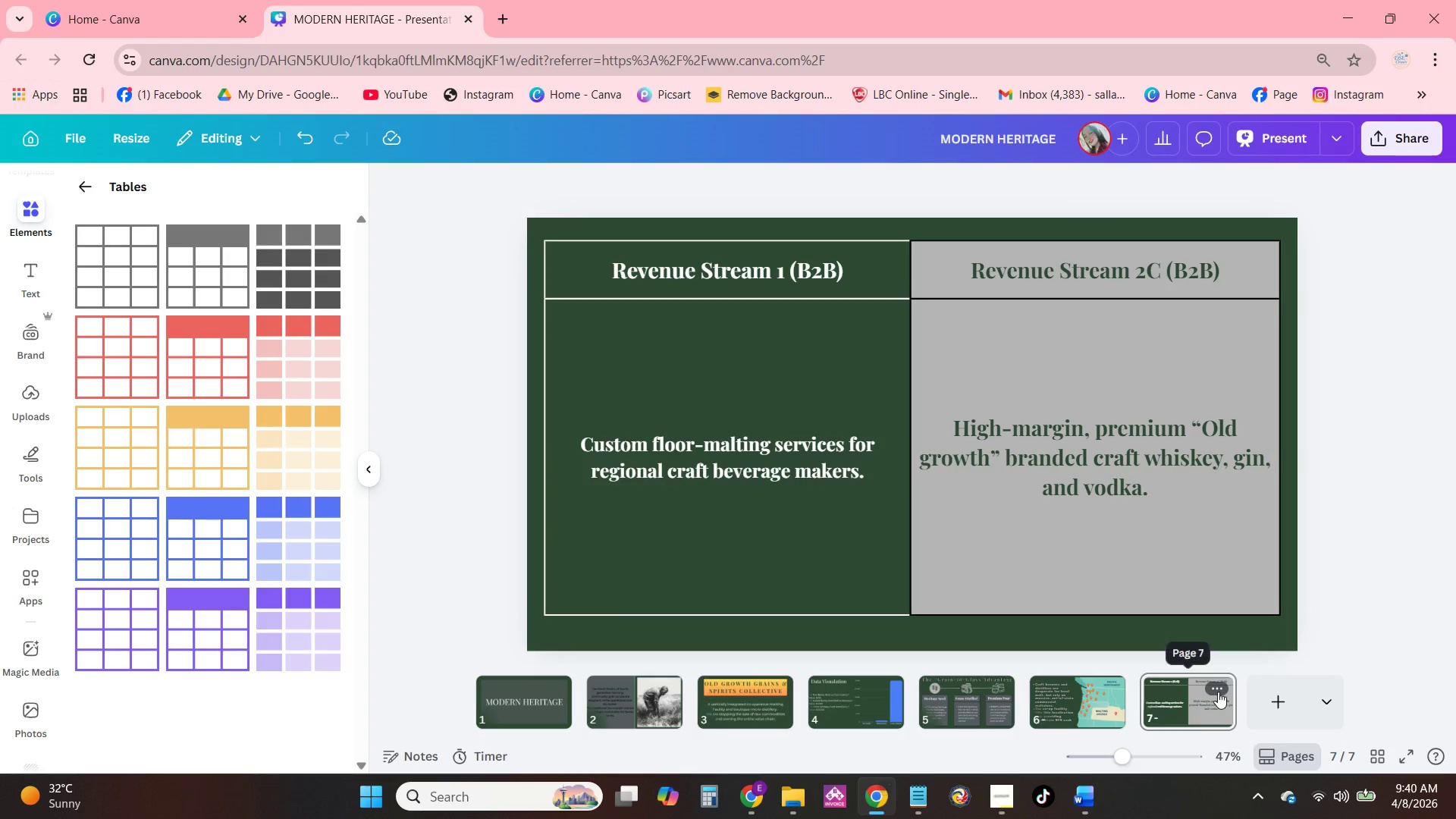 
left_click([1223, 684])
 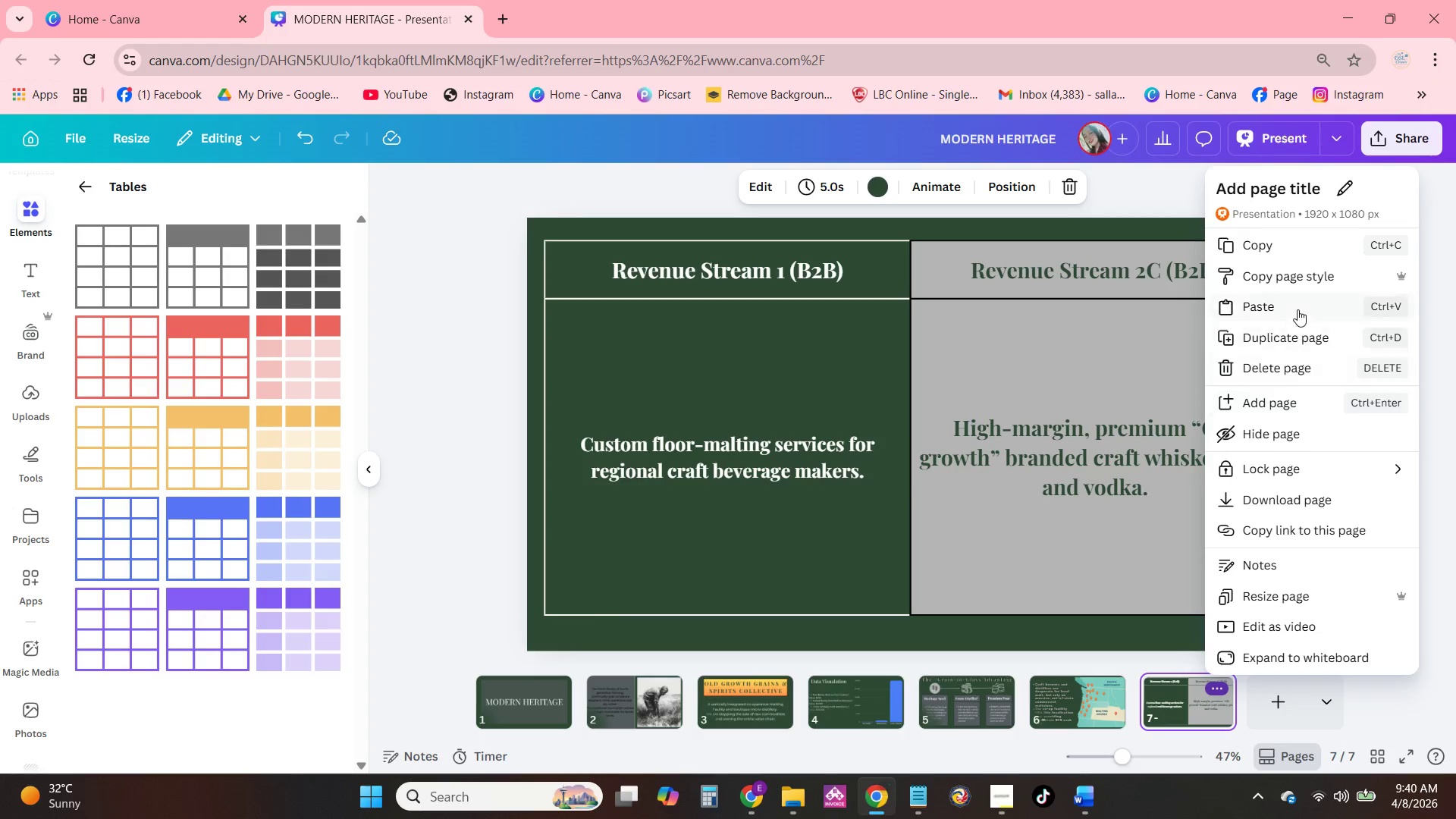 
left_click([1300, 330])
 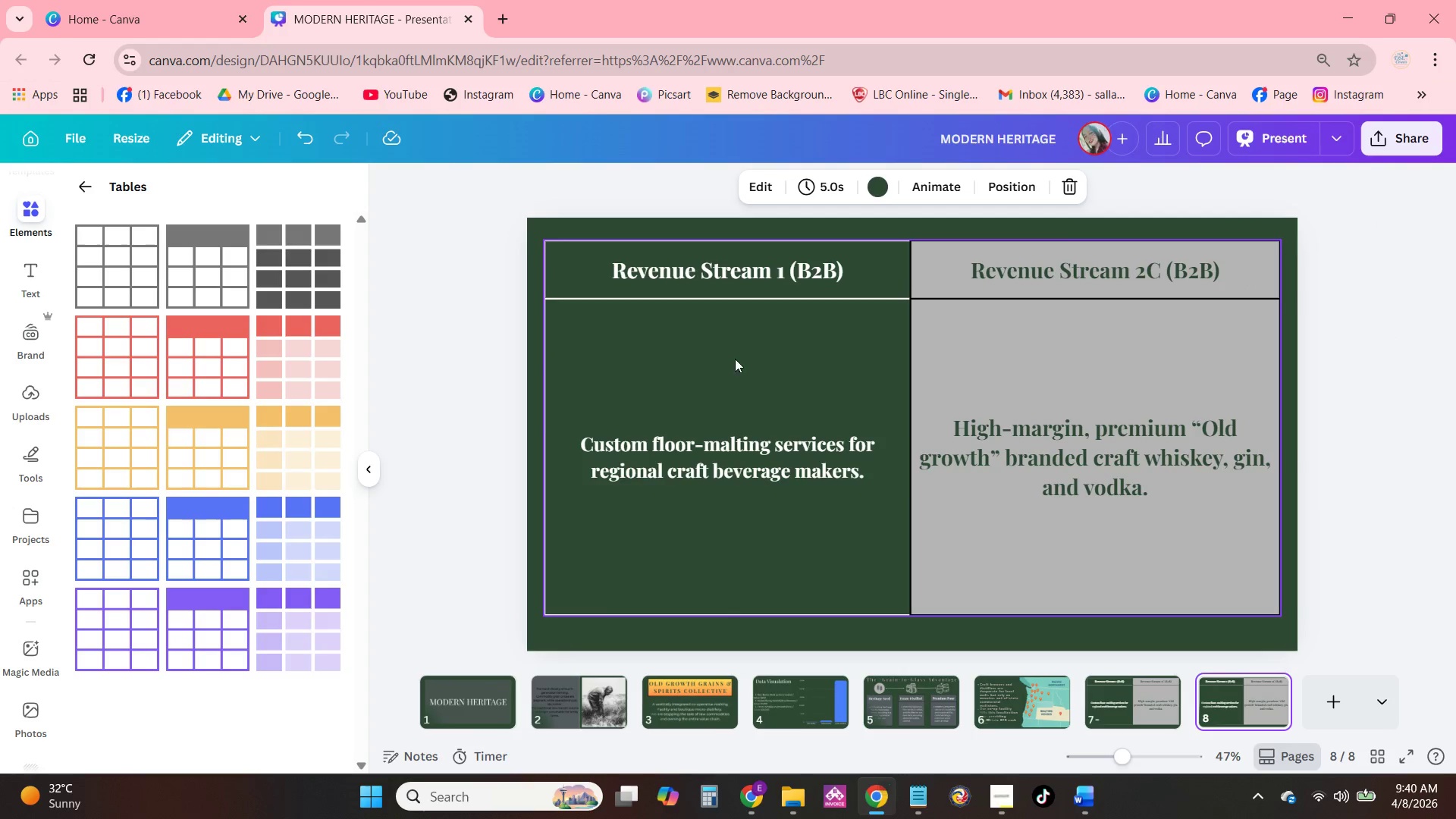 
left_click_drag(start_coordinate=[473, 281], to_coordinate=[1384, 551])
 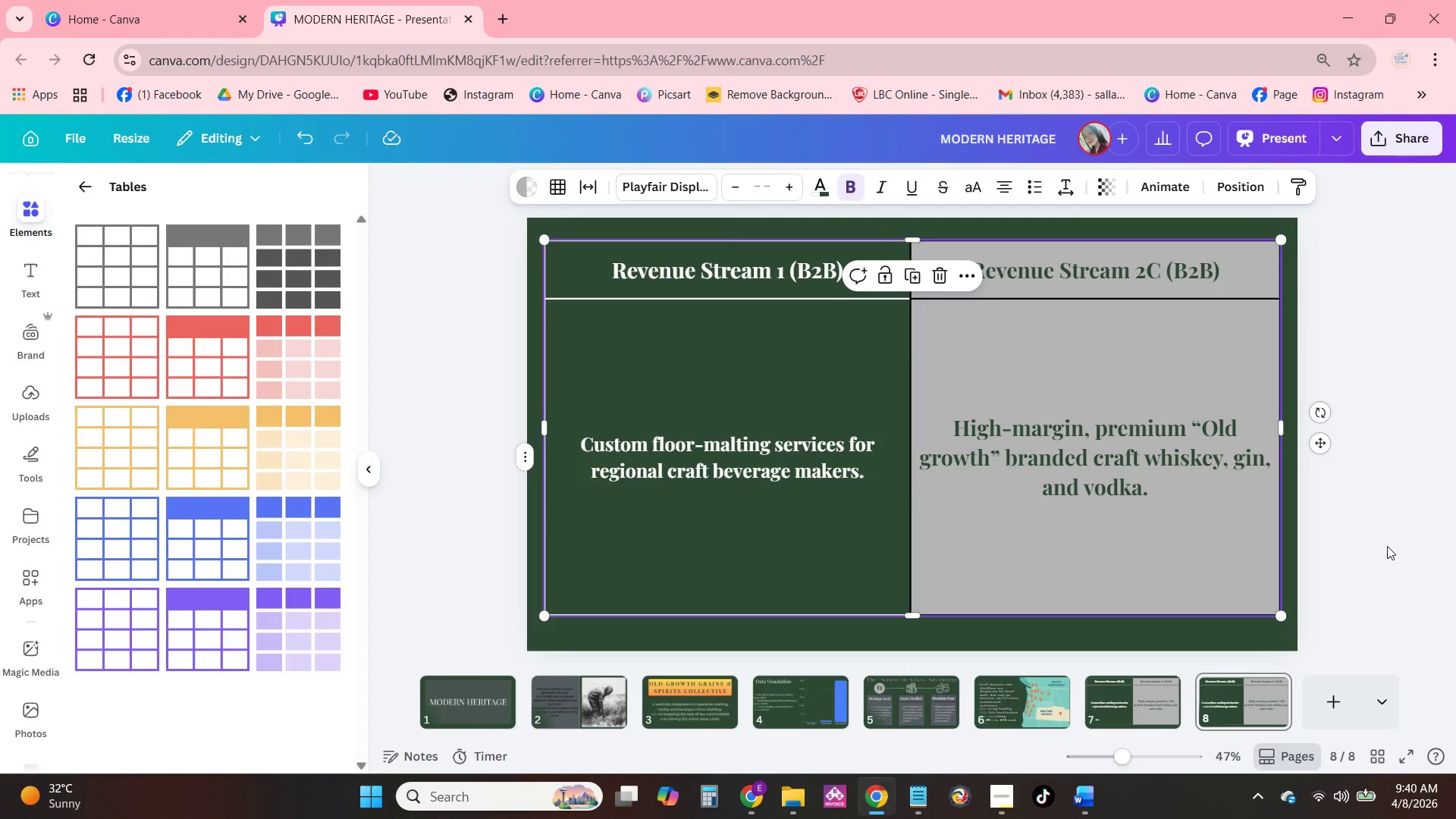 
key(Backspace)
 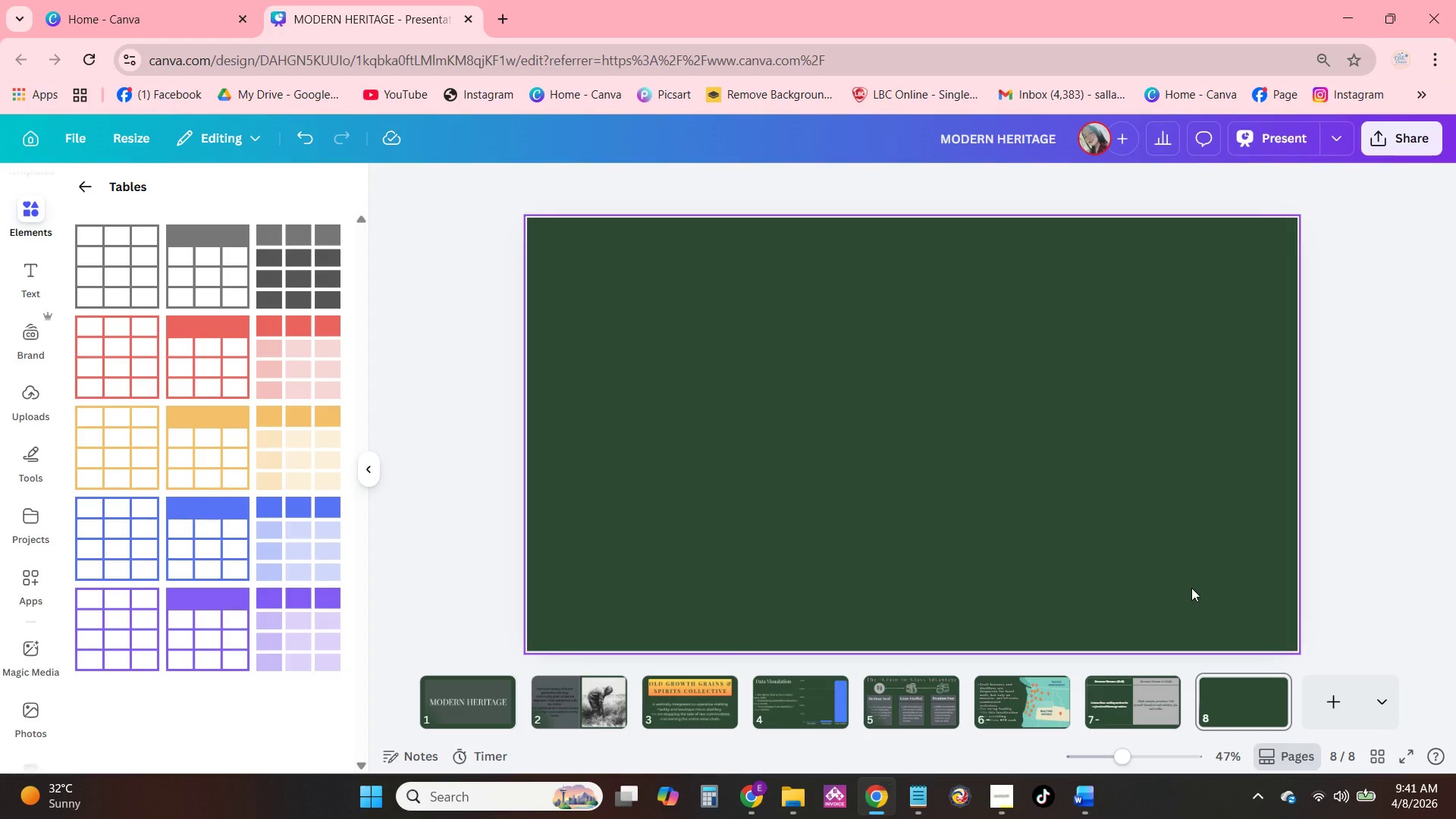 
wait(6.31)
 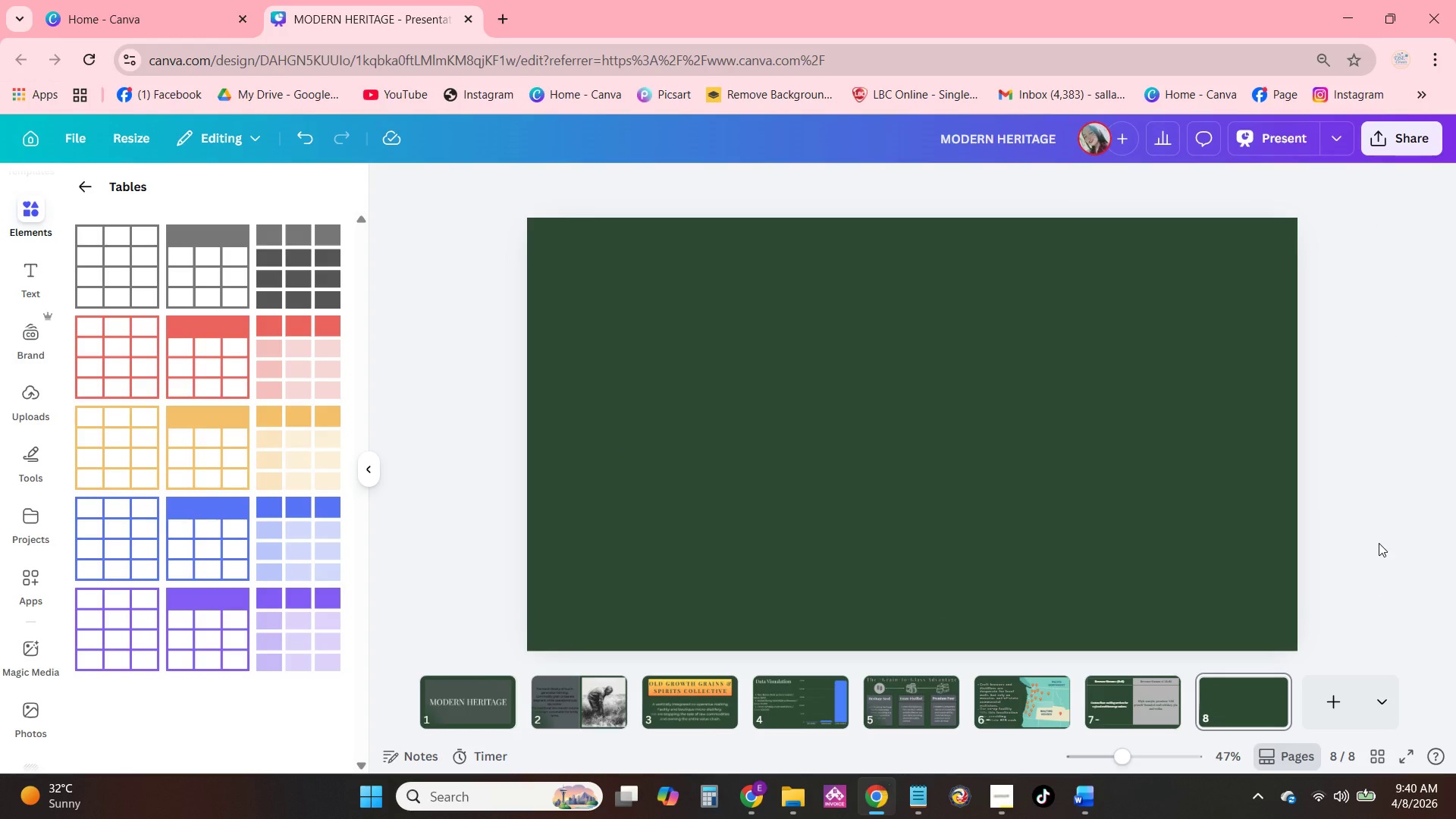 
left_click([84, 190])
 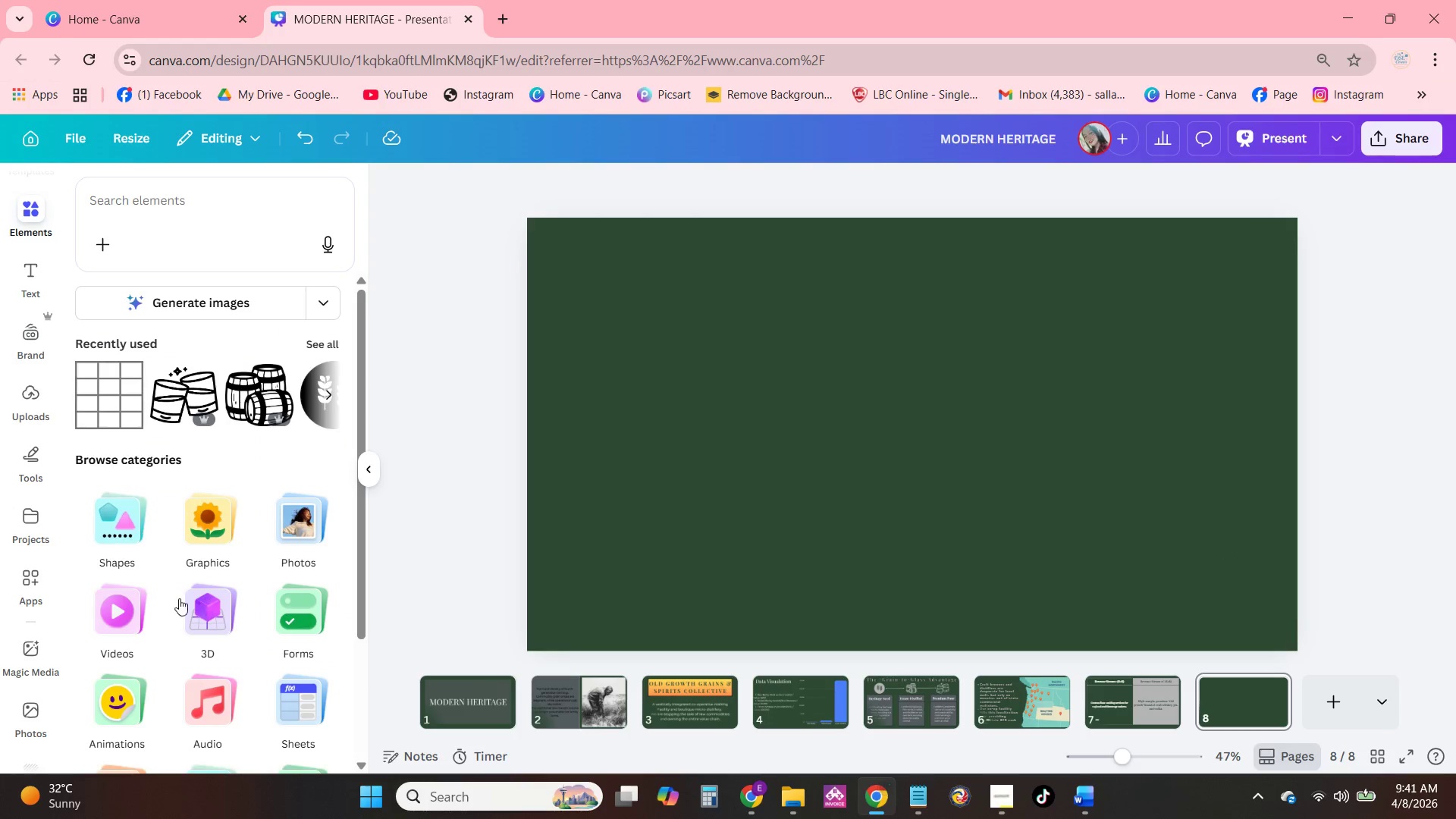 
scroll: coordinate [214, 529], scroll_direction: down, amount: 2.0
 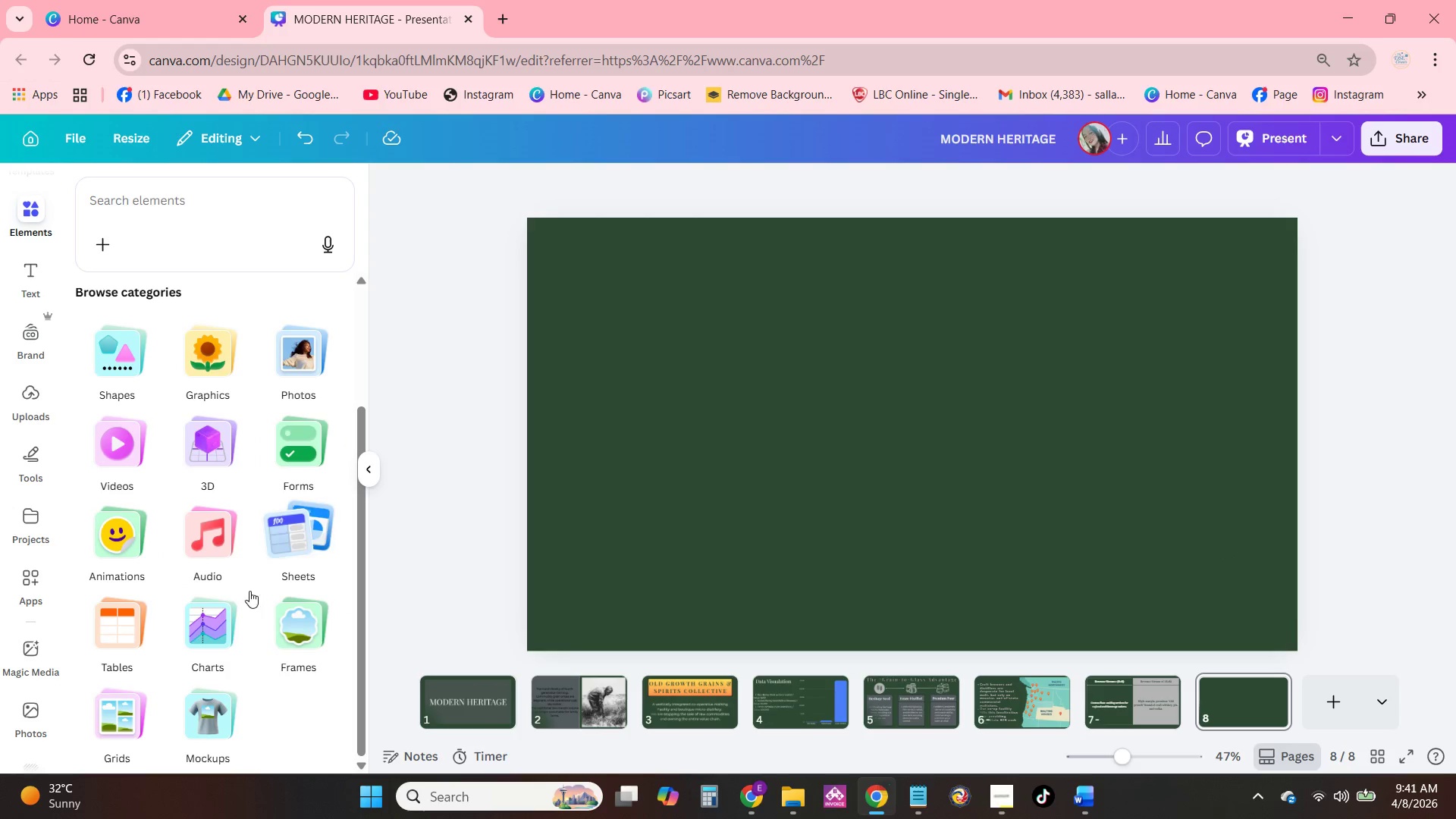 
left_click([225, 612])
 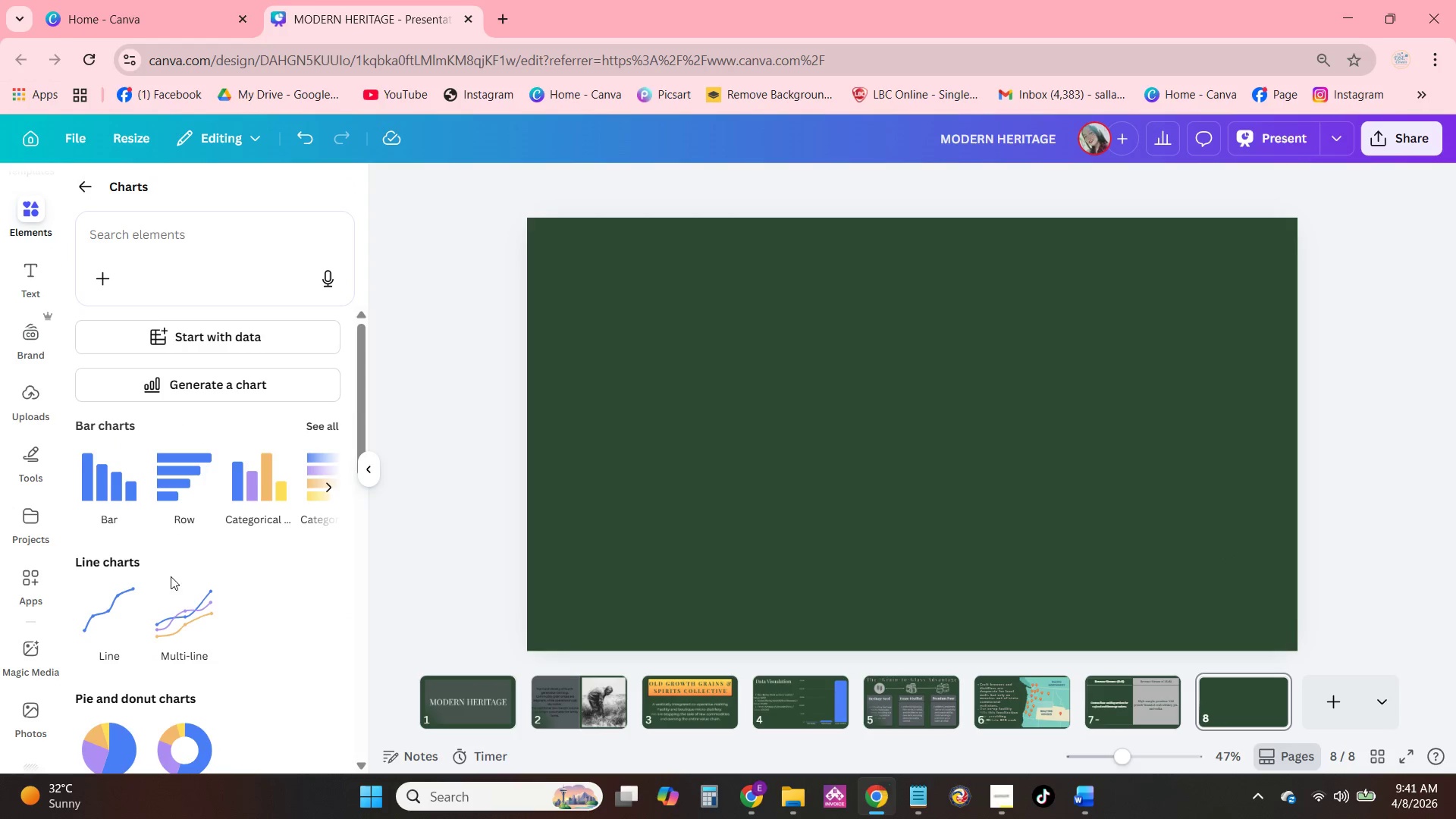 
left_click([130, 614])
 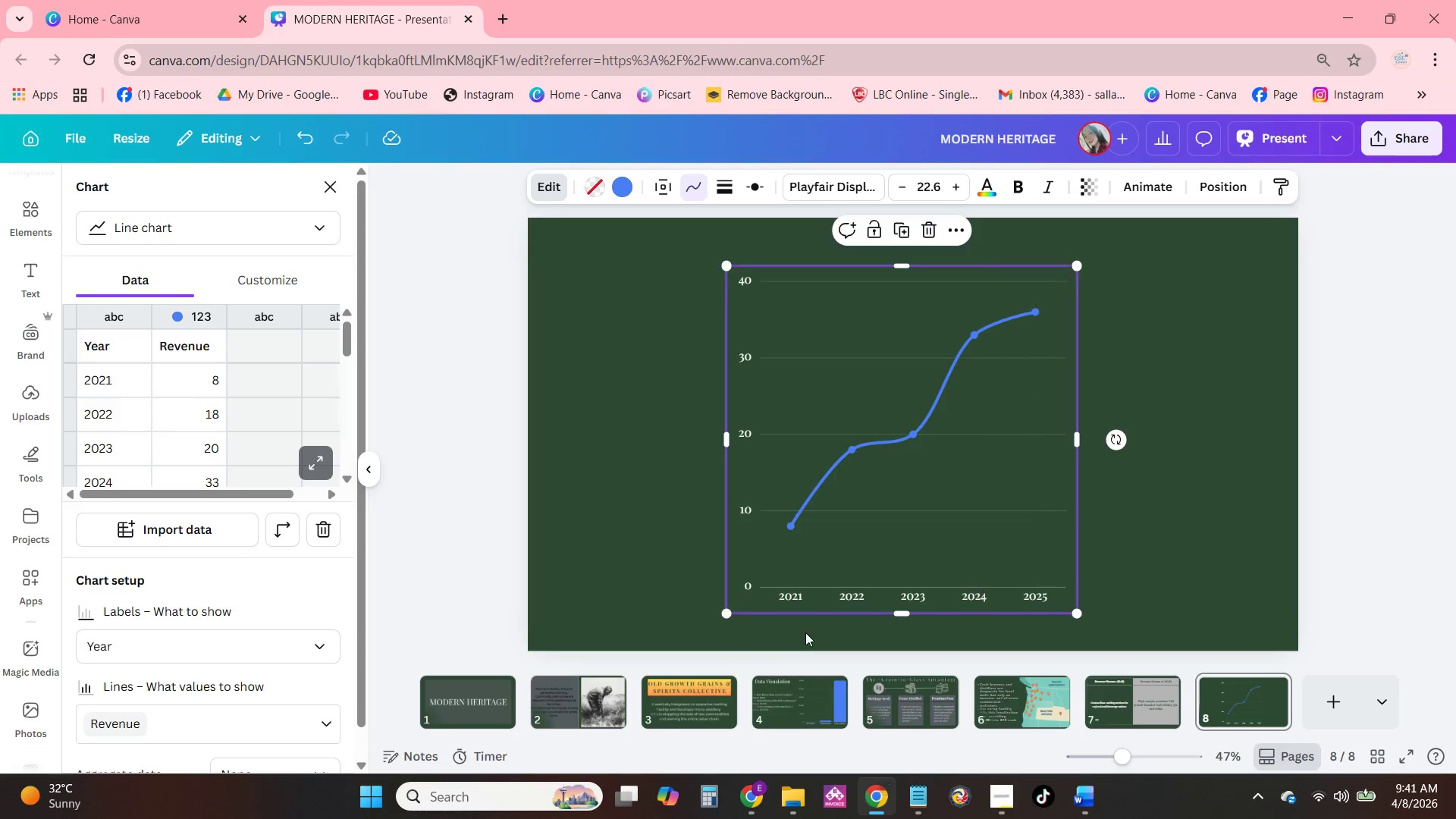 
wait(6.23)
 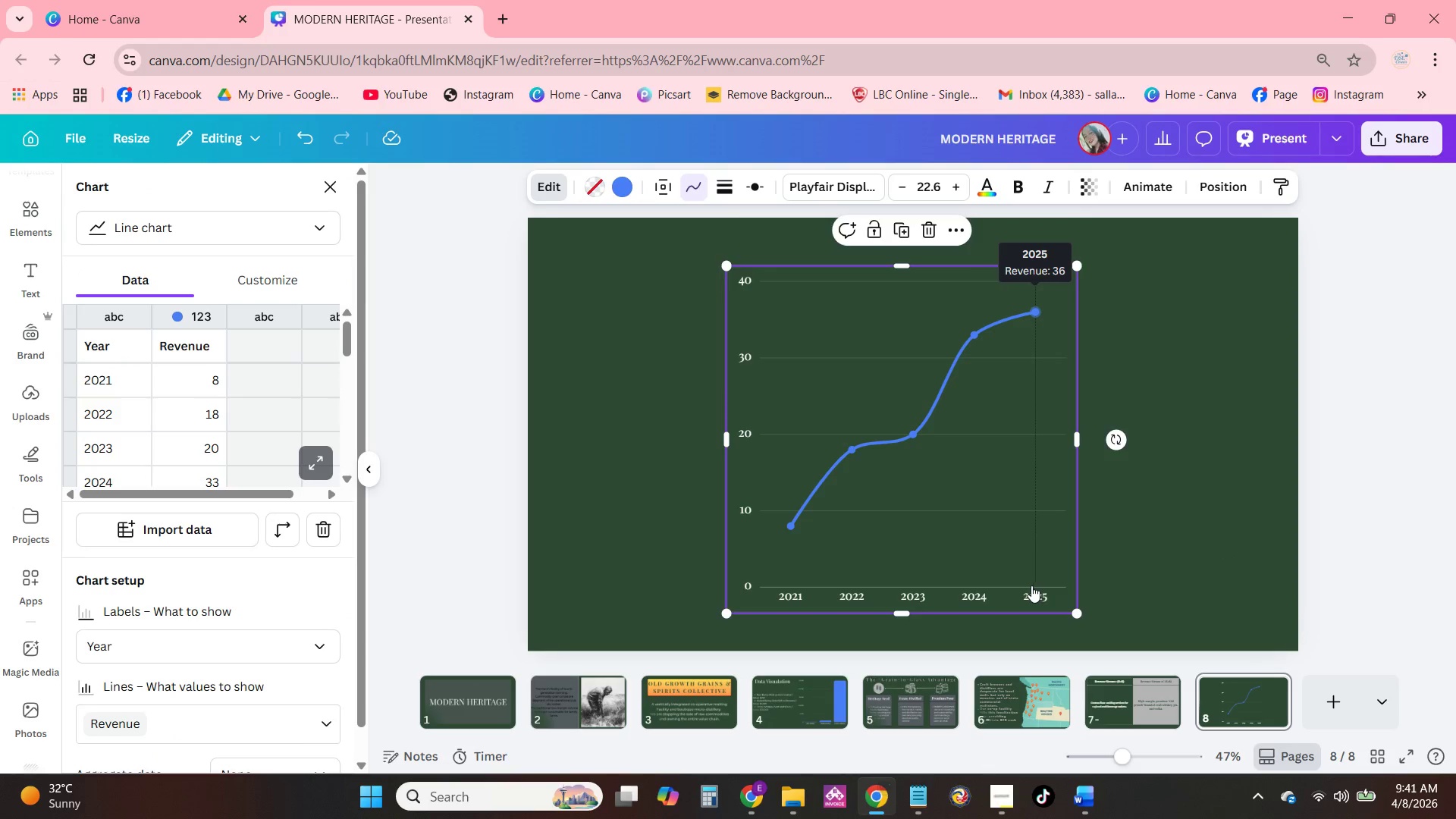 
left_click([1103, 692])
 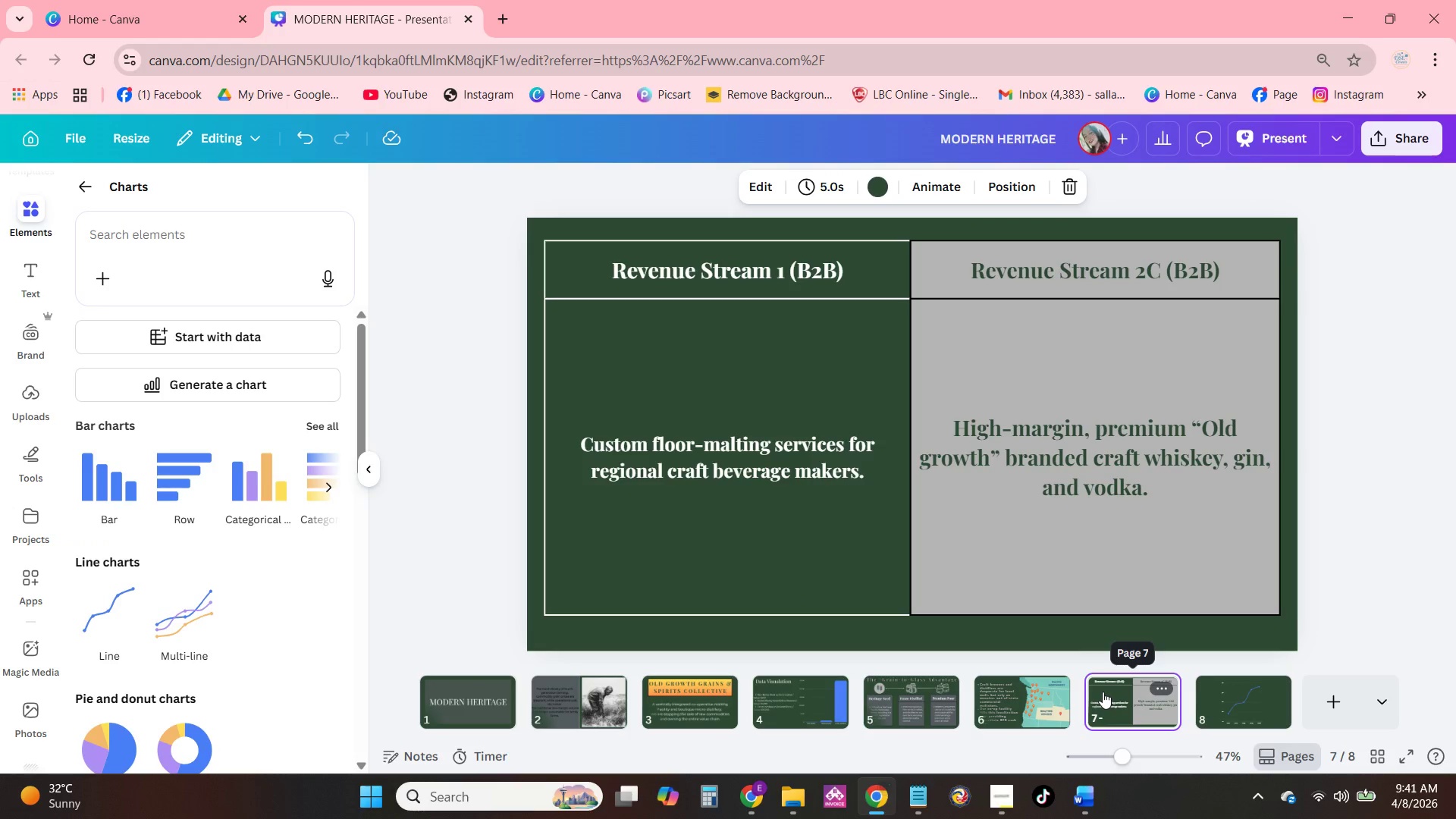 
left_click([1059, 713])
 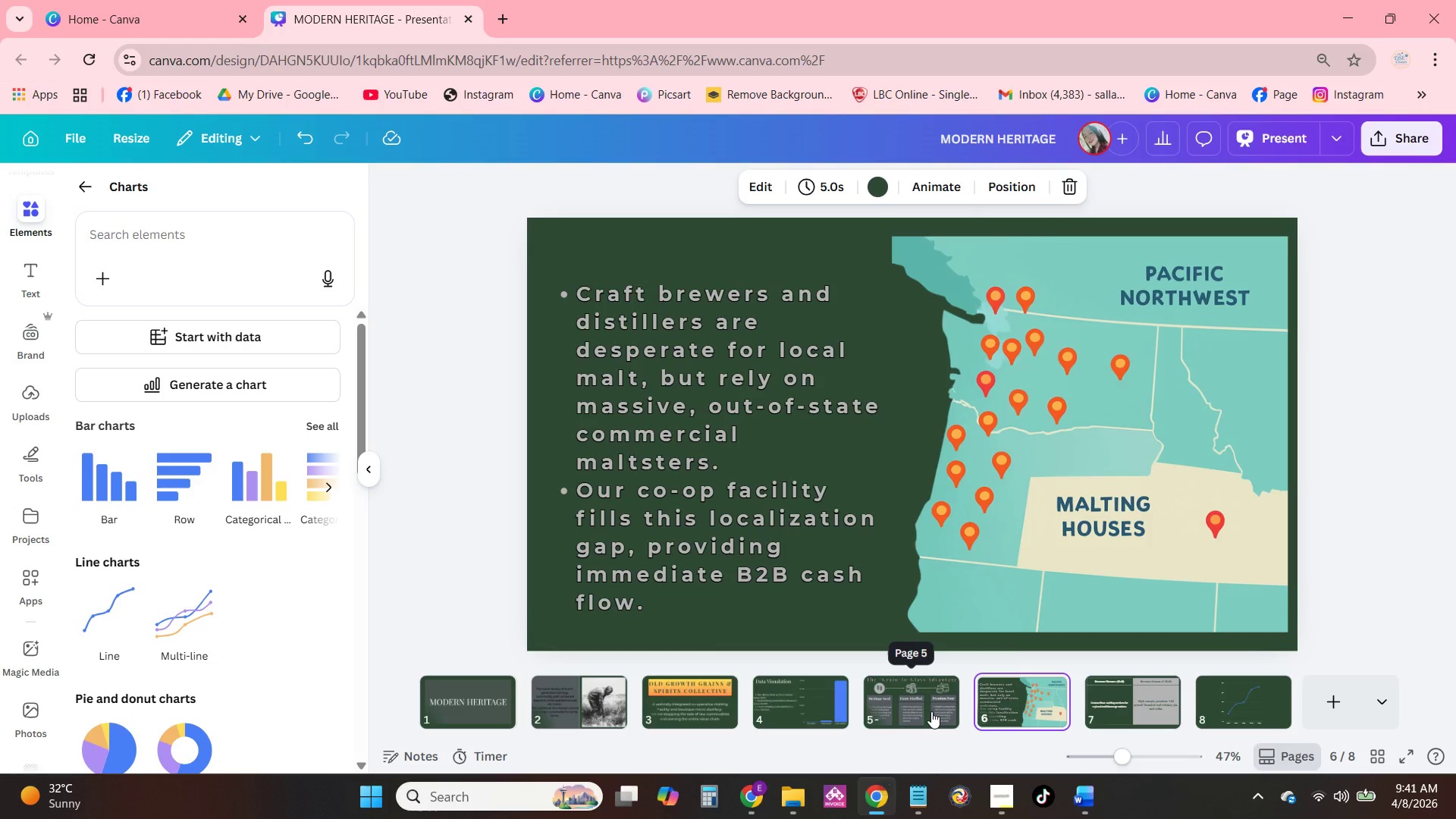 
left_click([928, 708])
 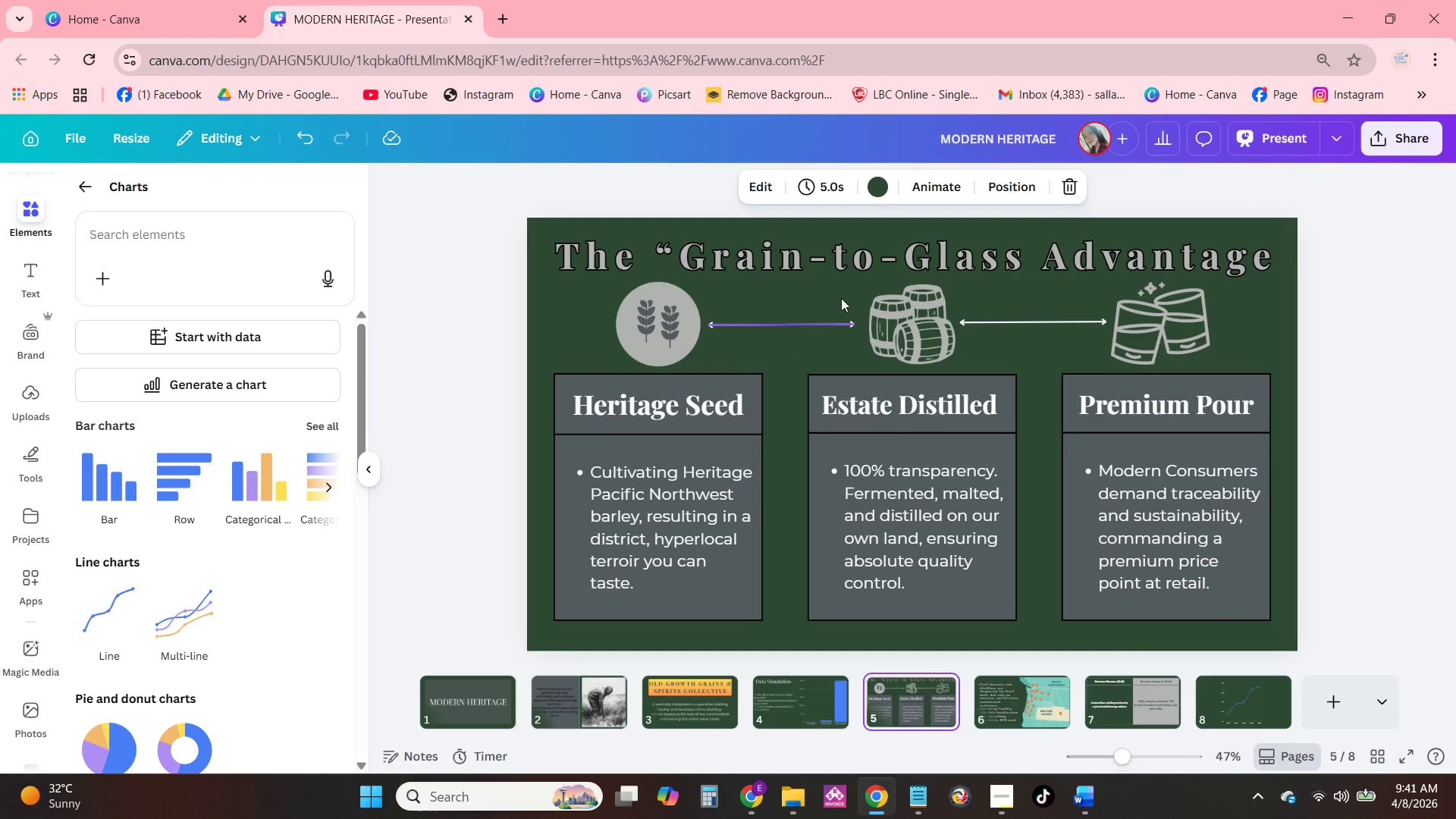 
left_click([832, 281])
 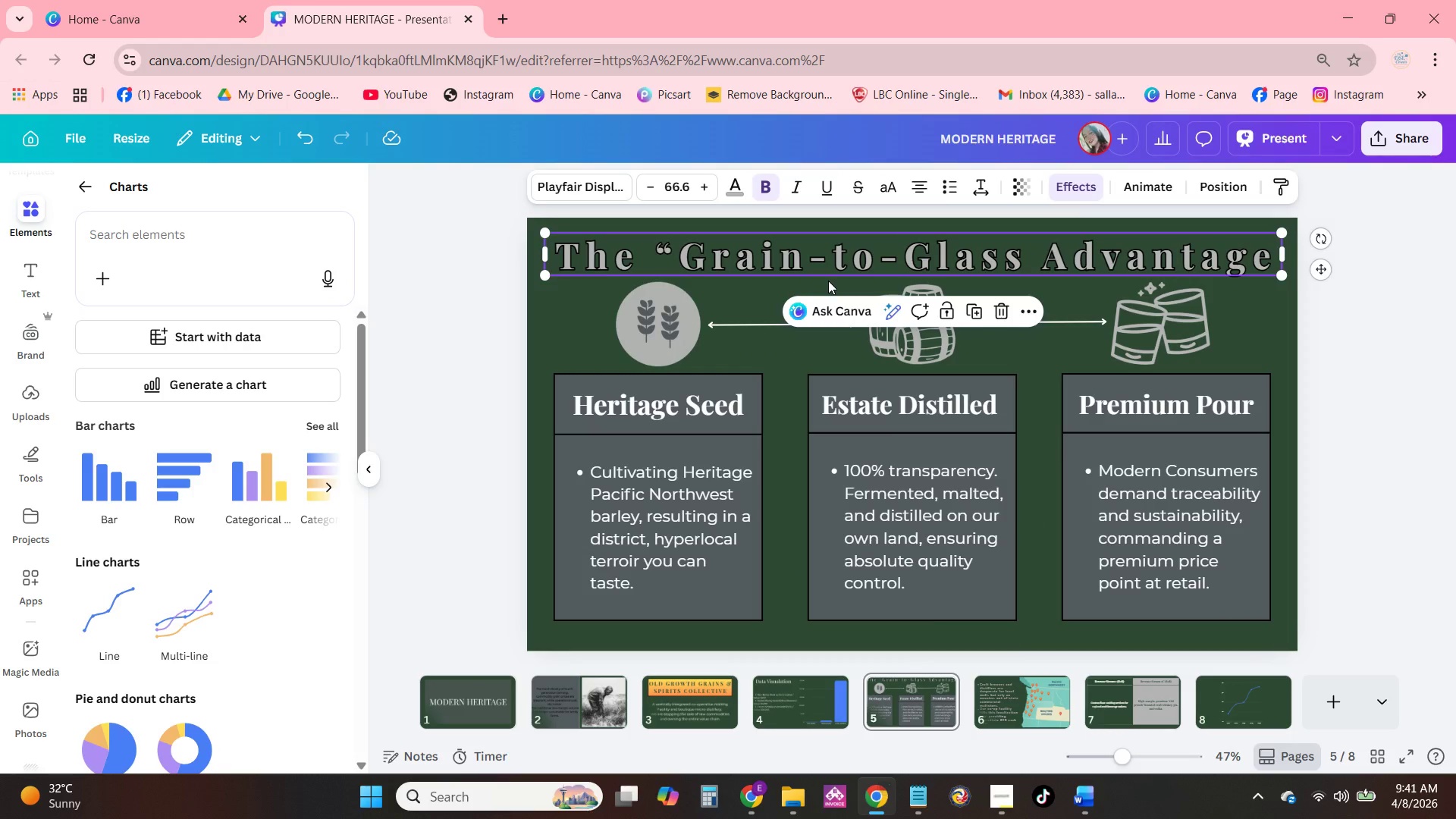 
key(Control+C)
 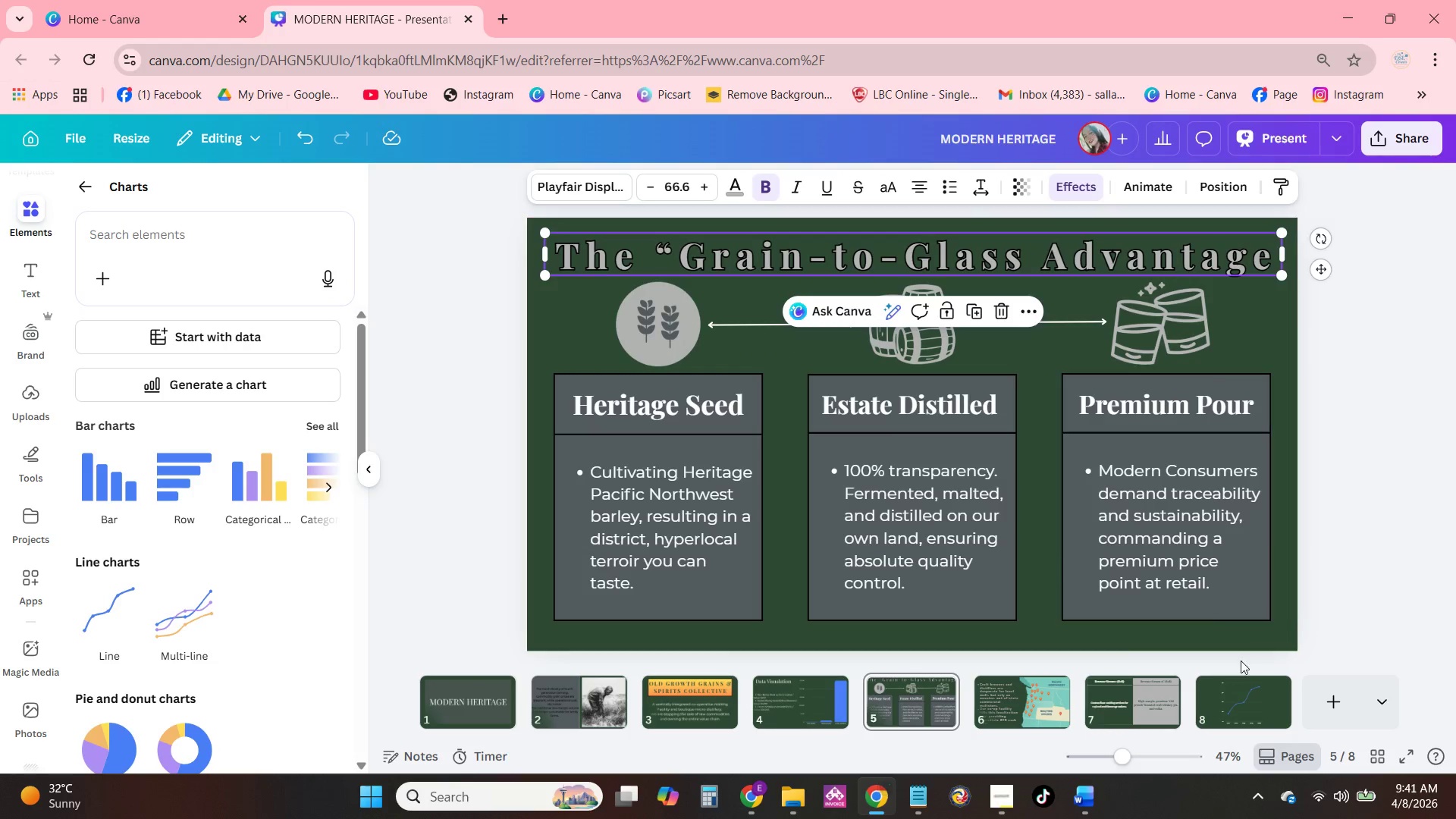 
left_click([1239, 692])
 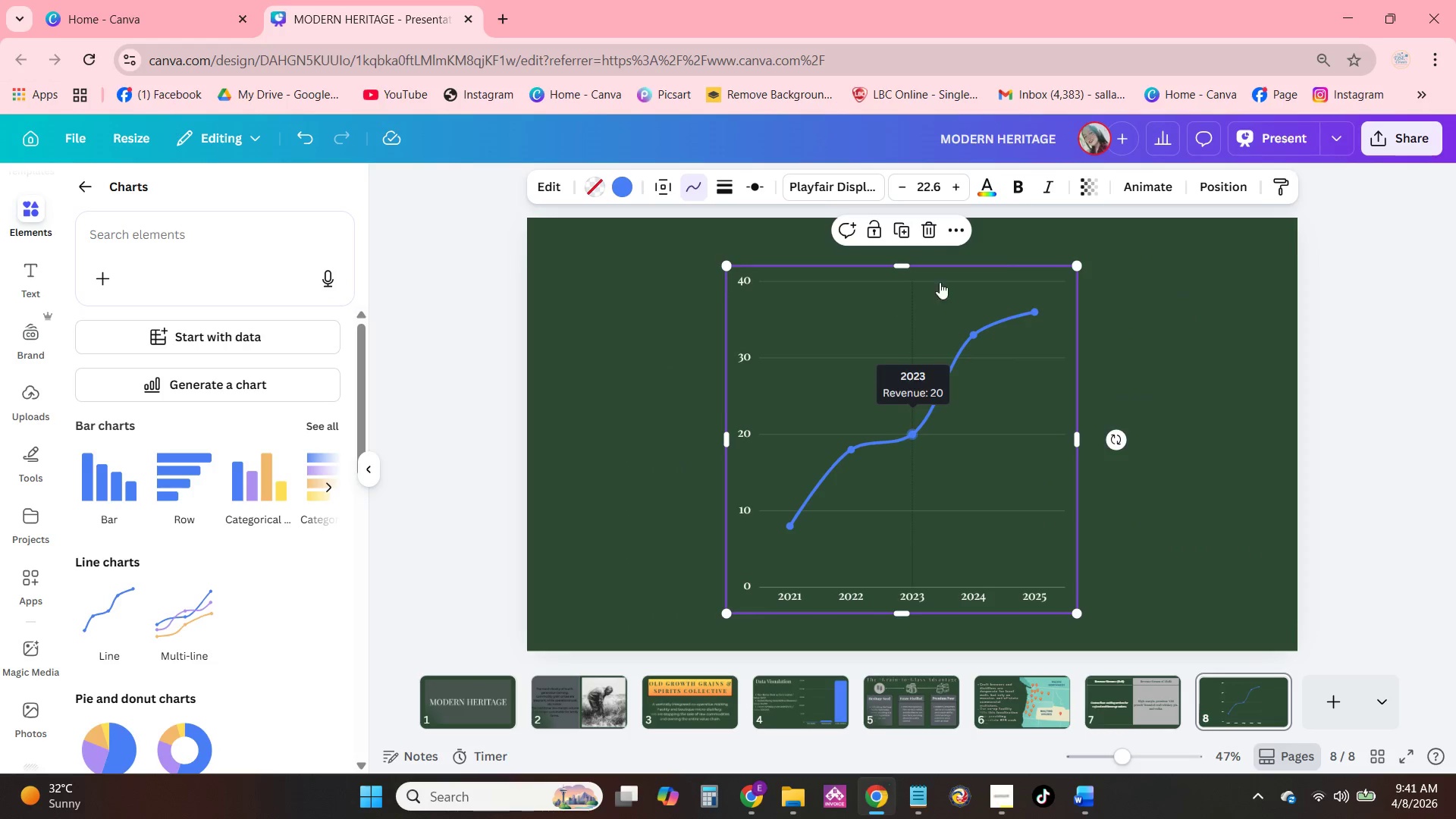 
double_click([1158, 334])
 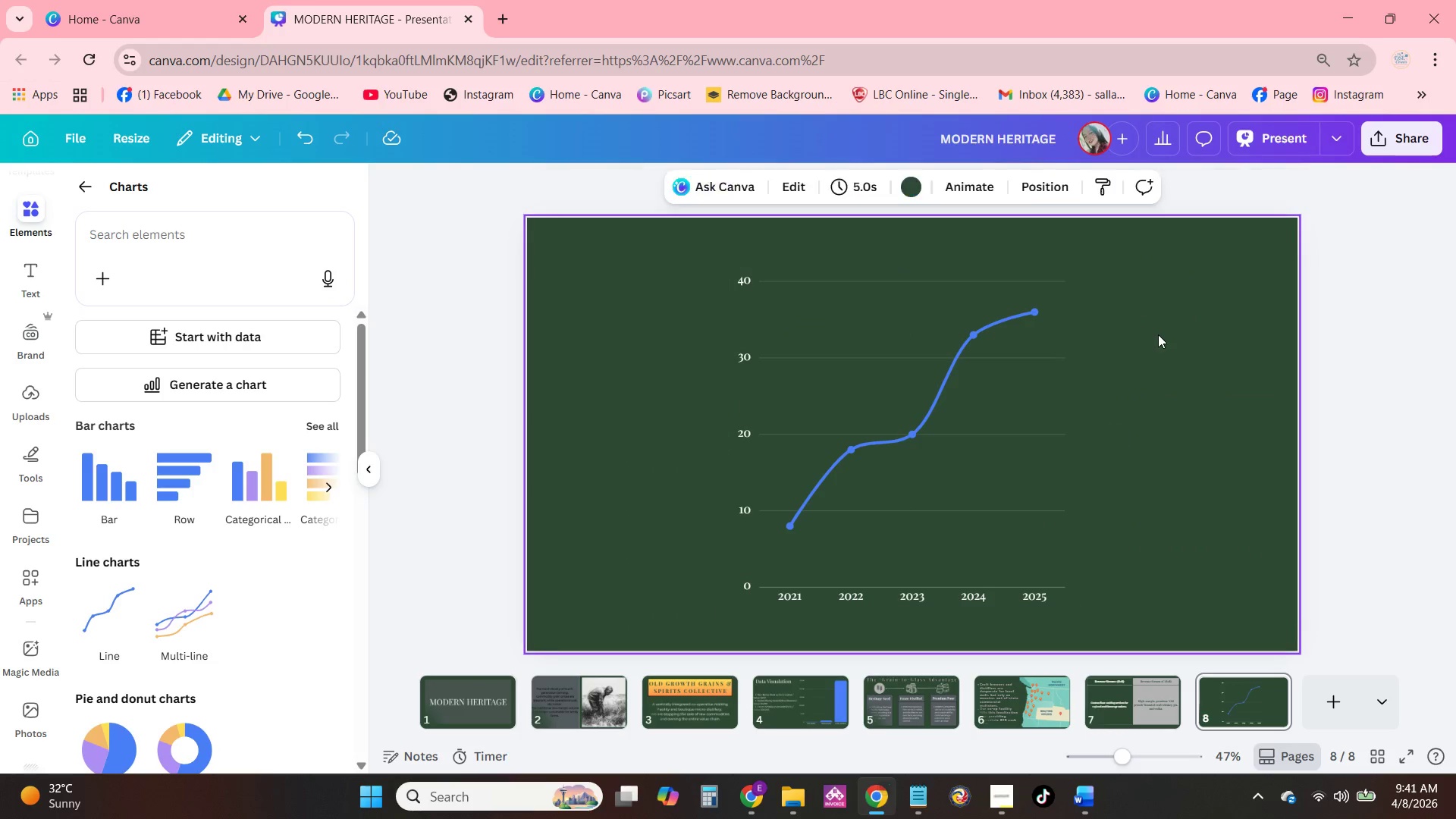 
key(Control+ControlLeft)
 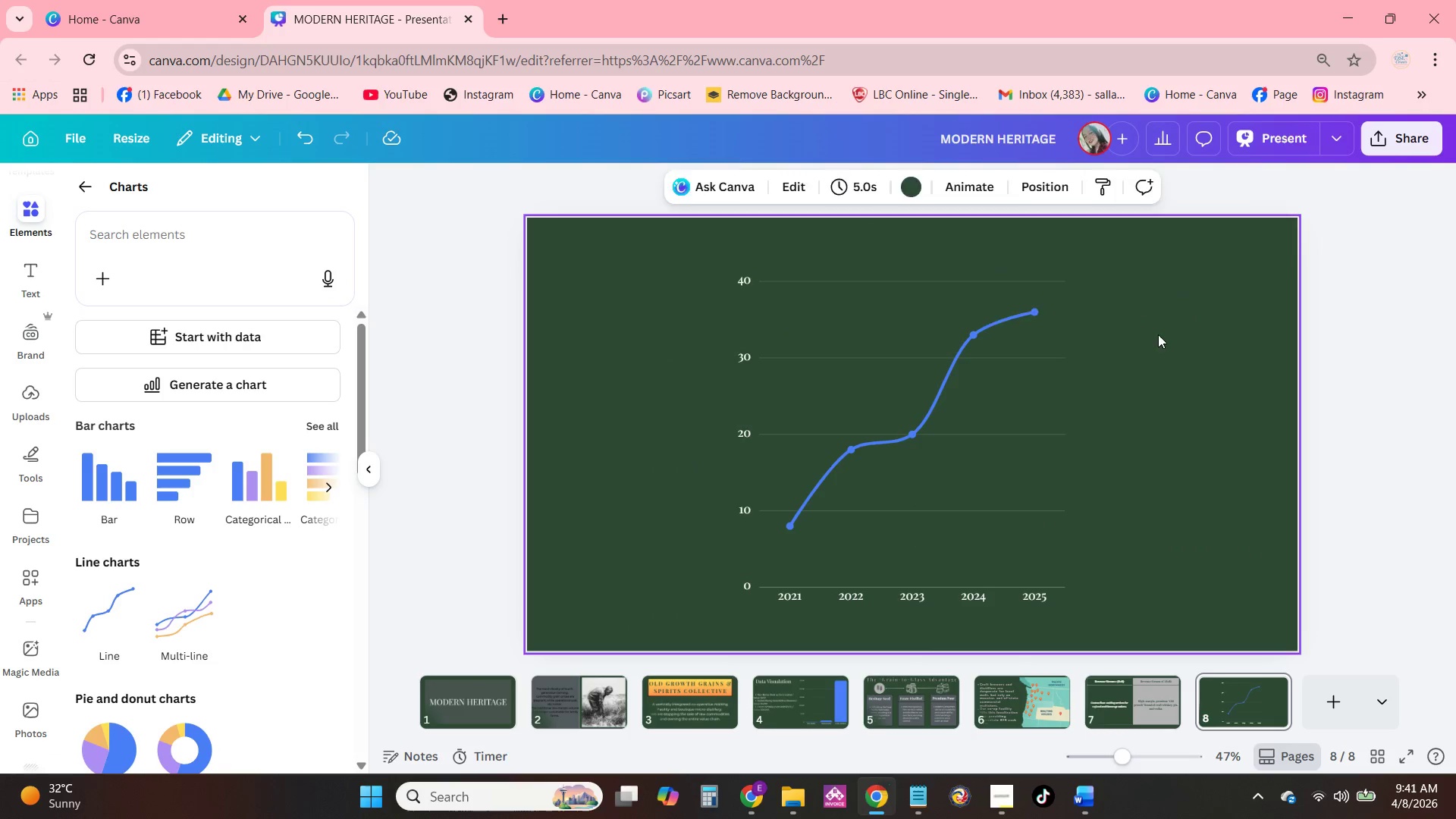 
key(Control+V)
 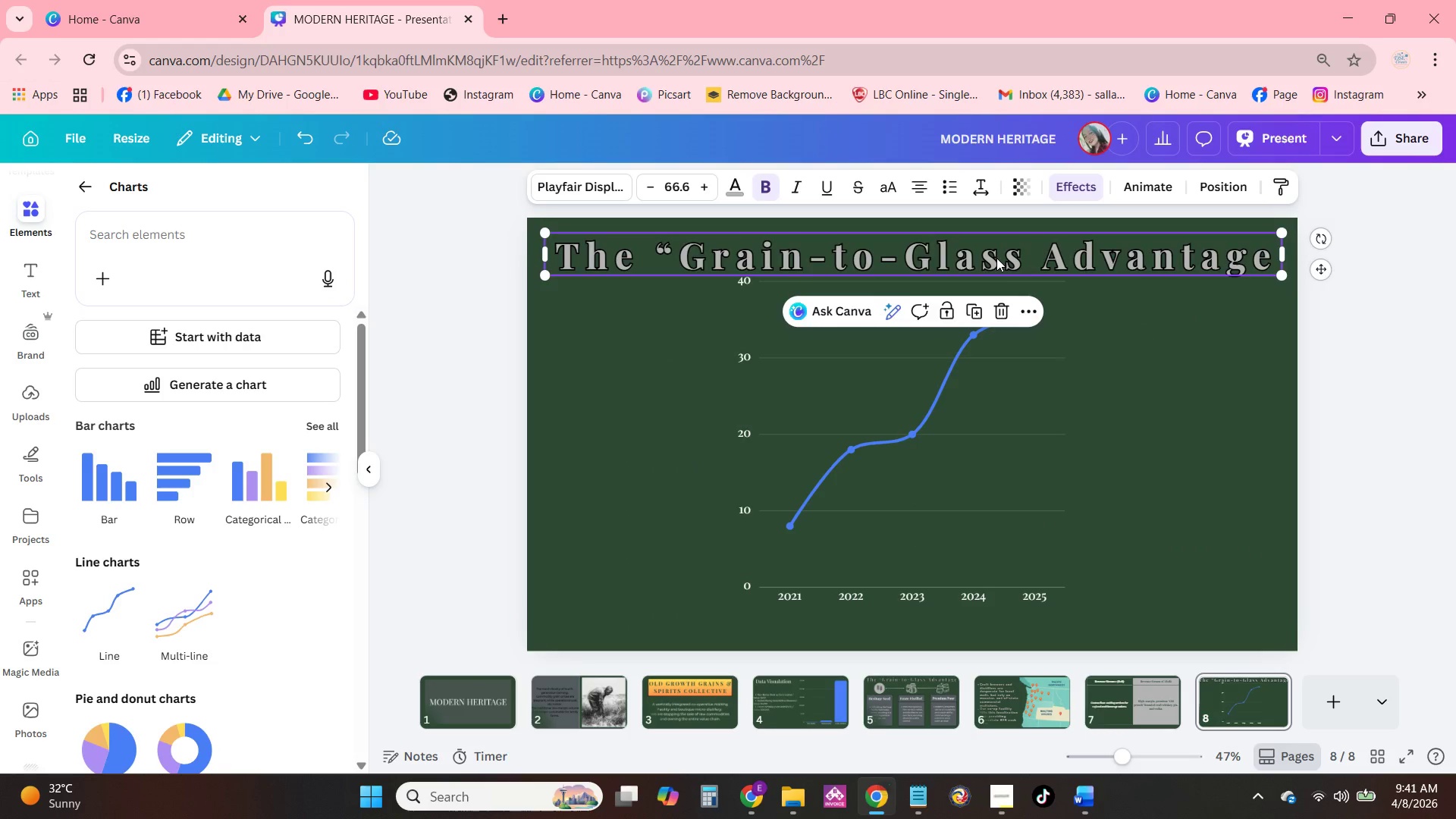 
double_click([996, 258])
 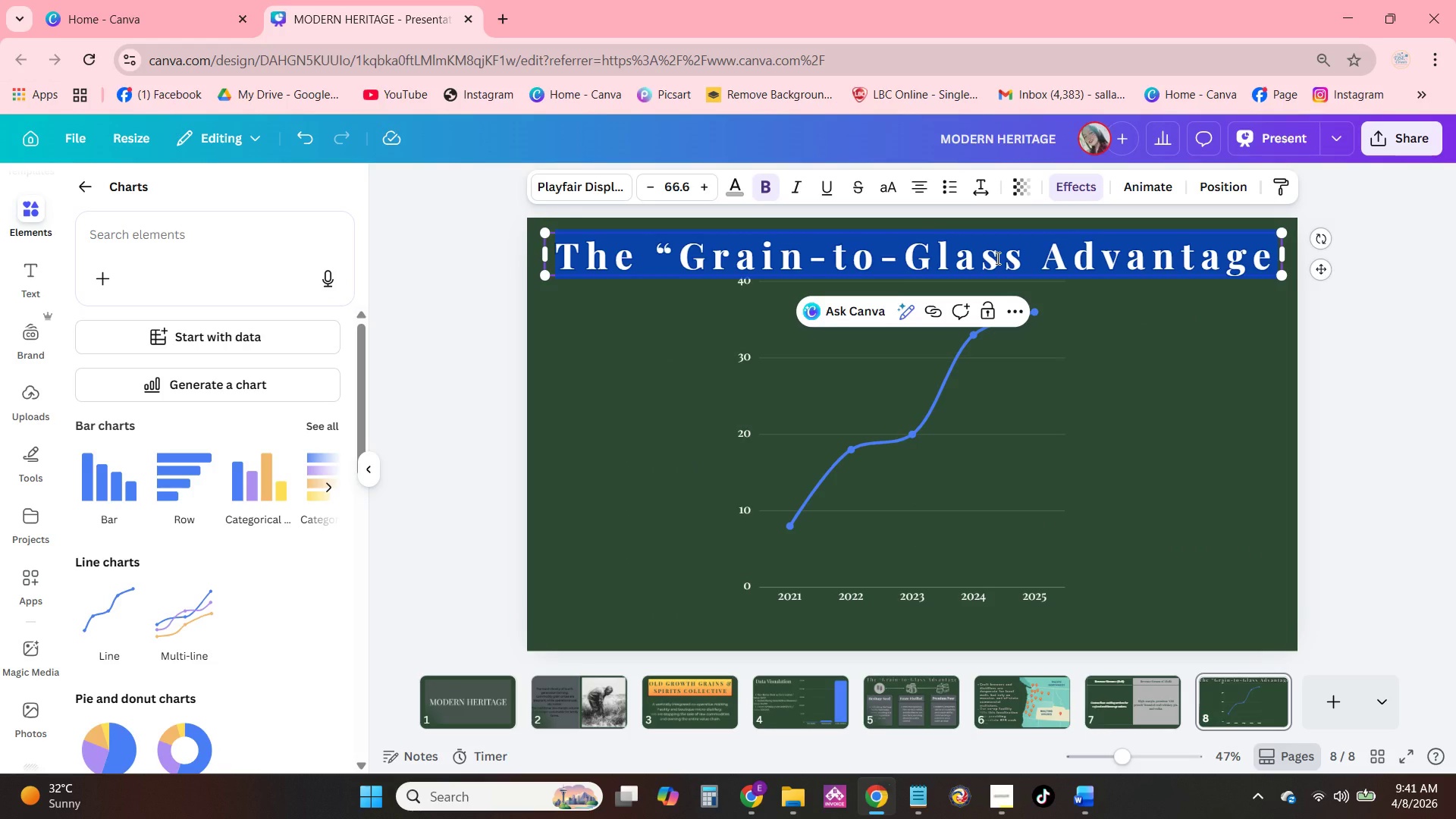 
type(Financial)
 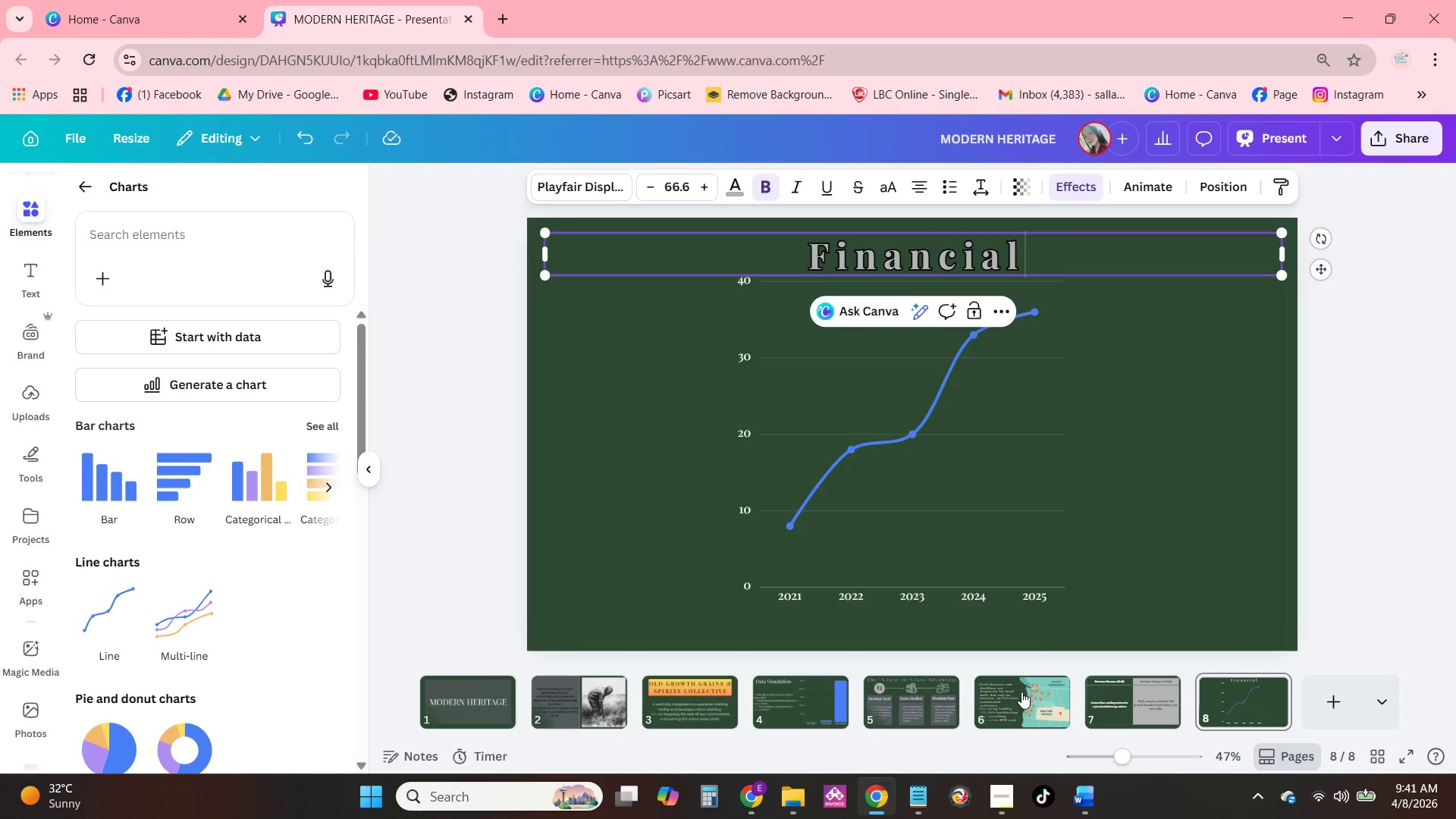 
left_click_drag(start_coordinate=[1027, 698], to_coordinate=[1031, 698])
 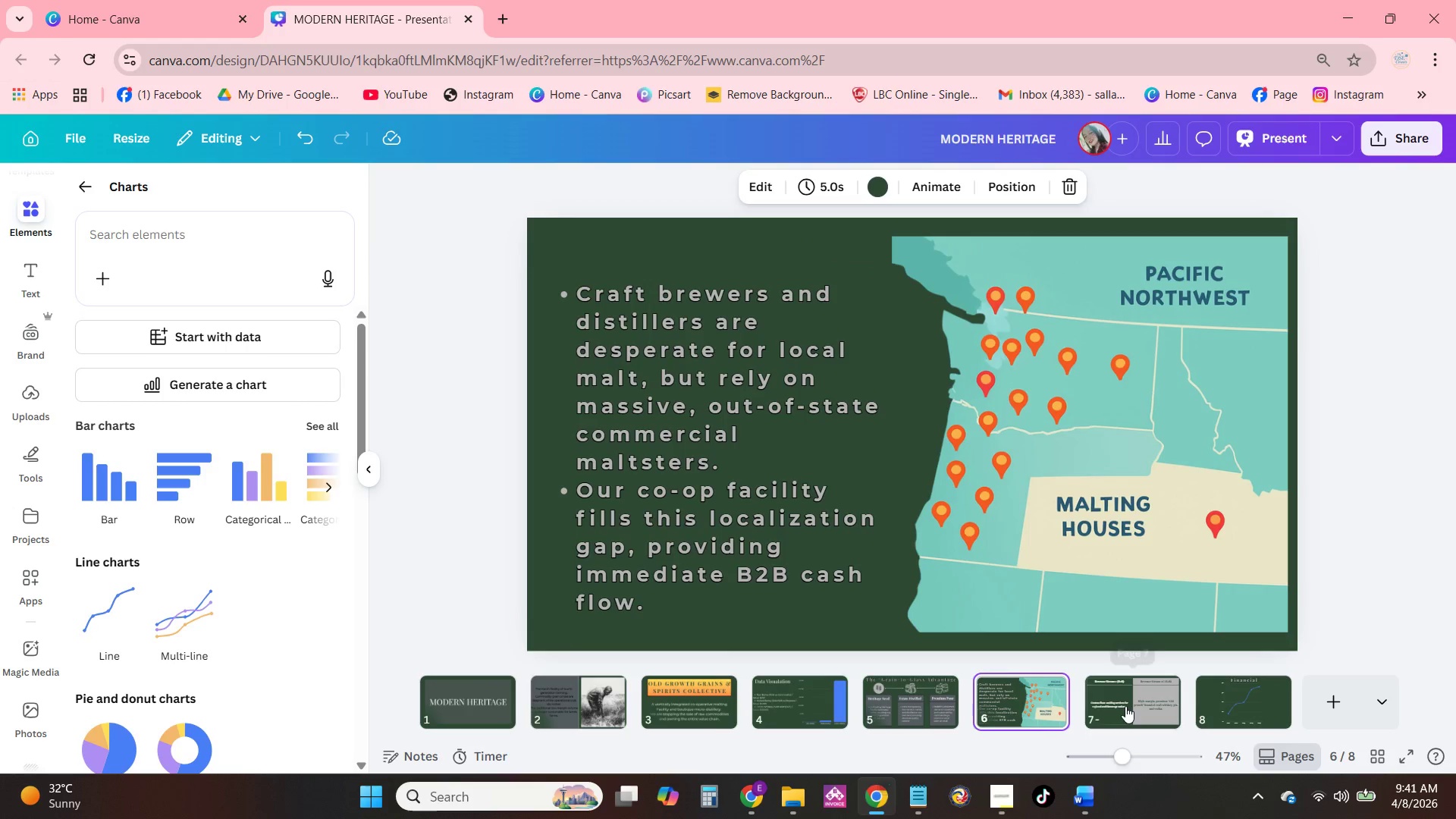 
left_click([1125, 706])
 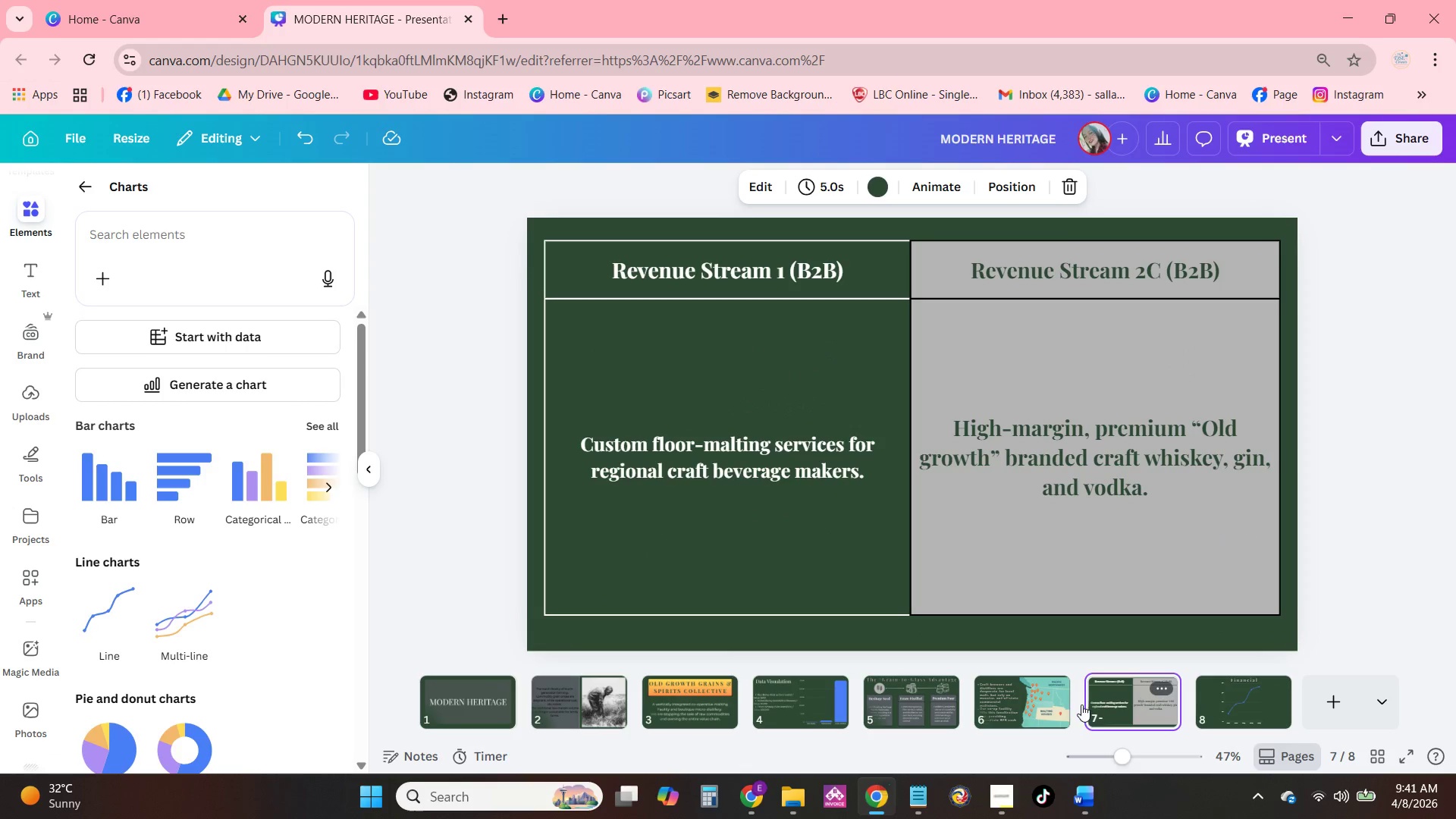 
left_click([988, 709])
 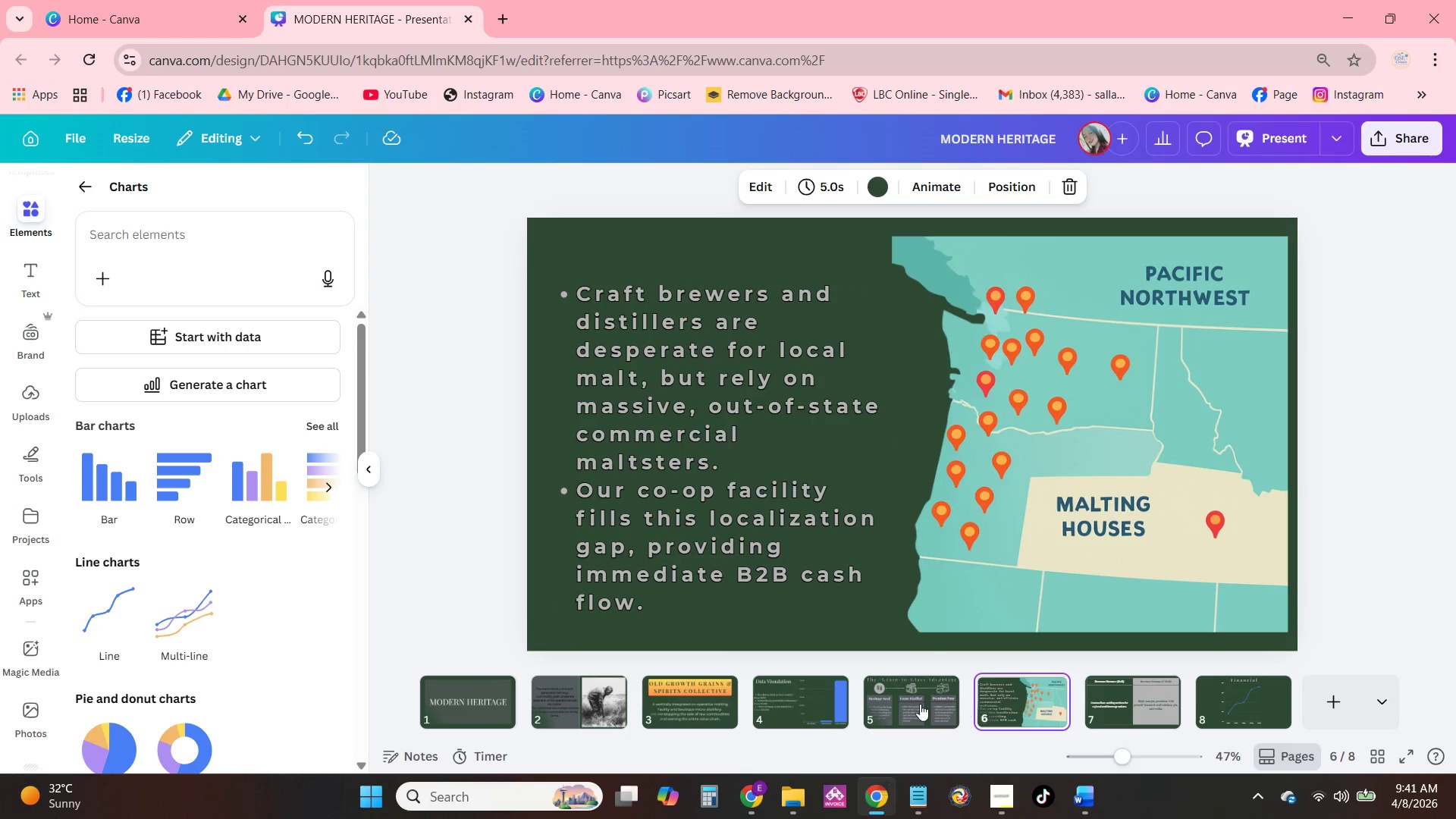 
left_click([890, 699])
 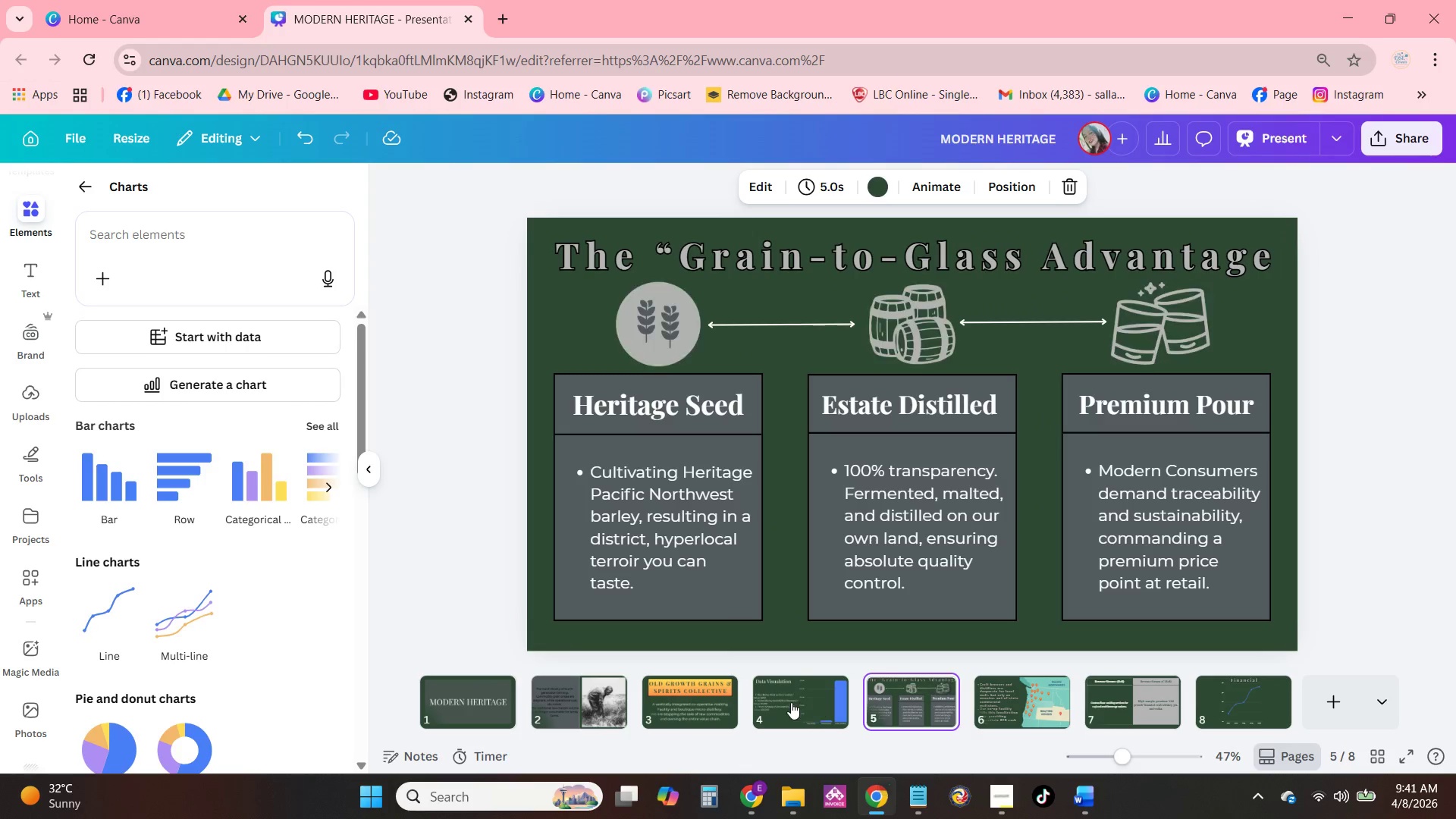 
left_click([787, 702])
 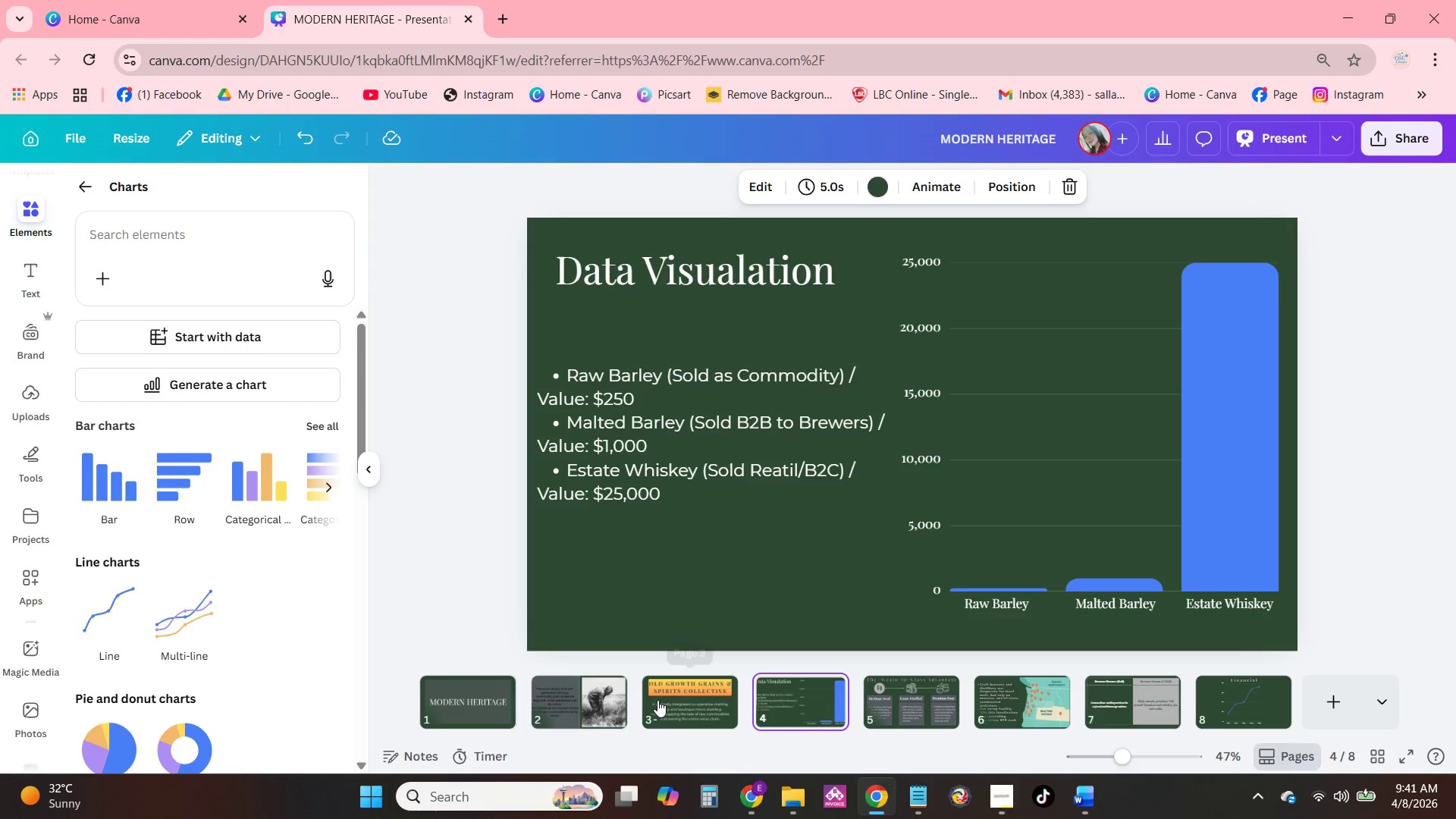 
left_click([656, 700])
 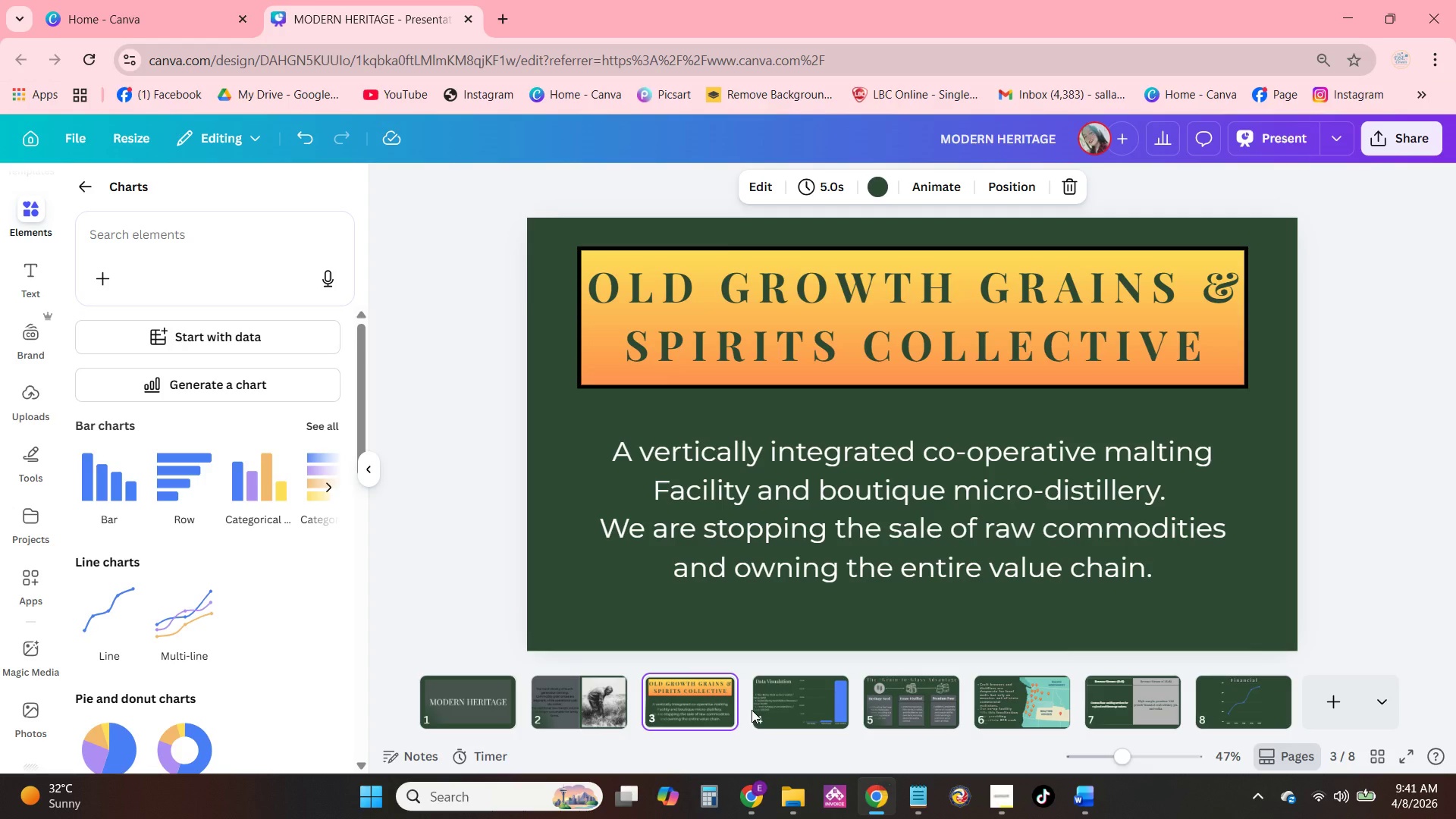 
mouse_move([779, 713])
 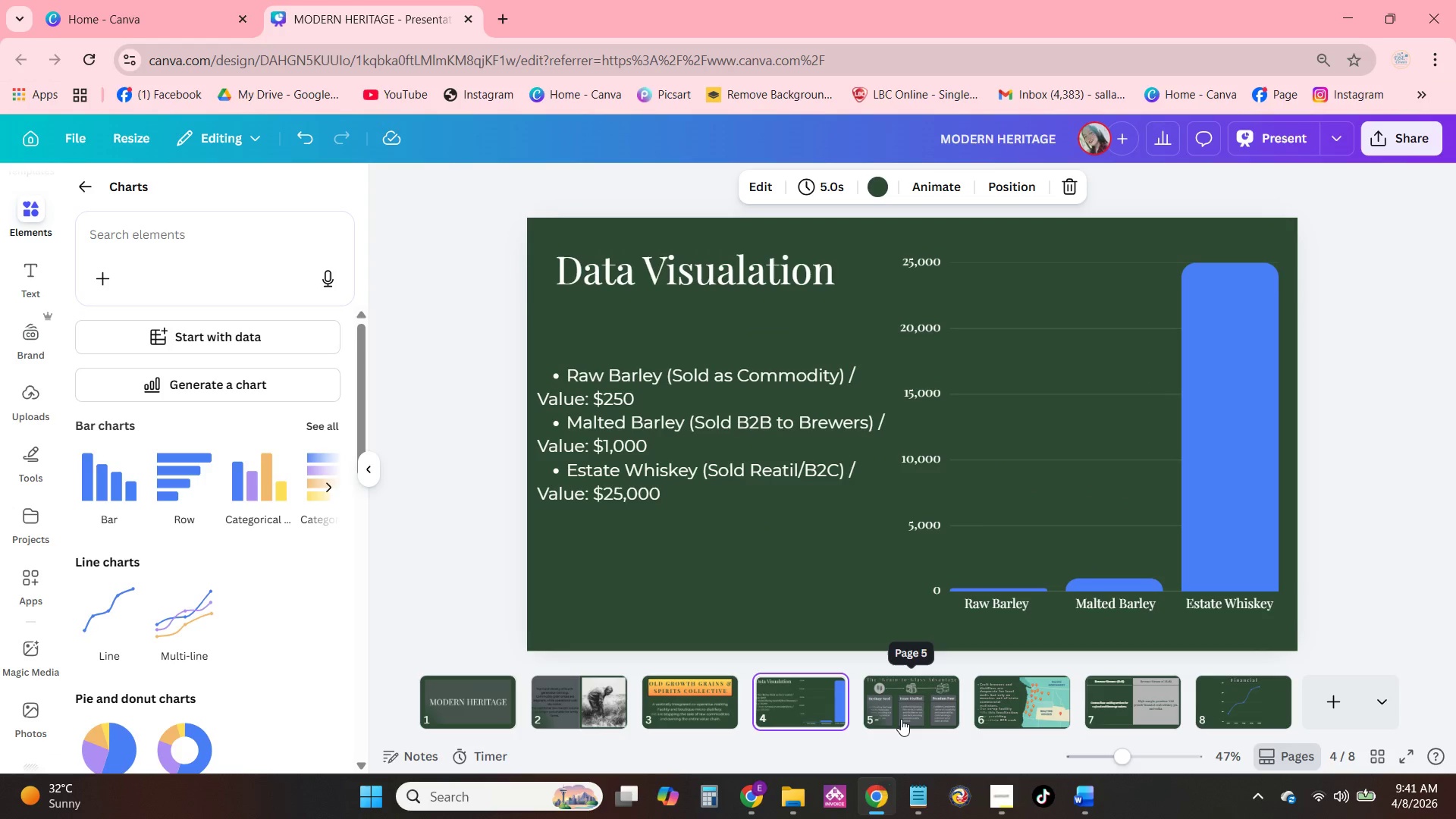 
left_click([898, 718])
 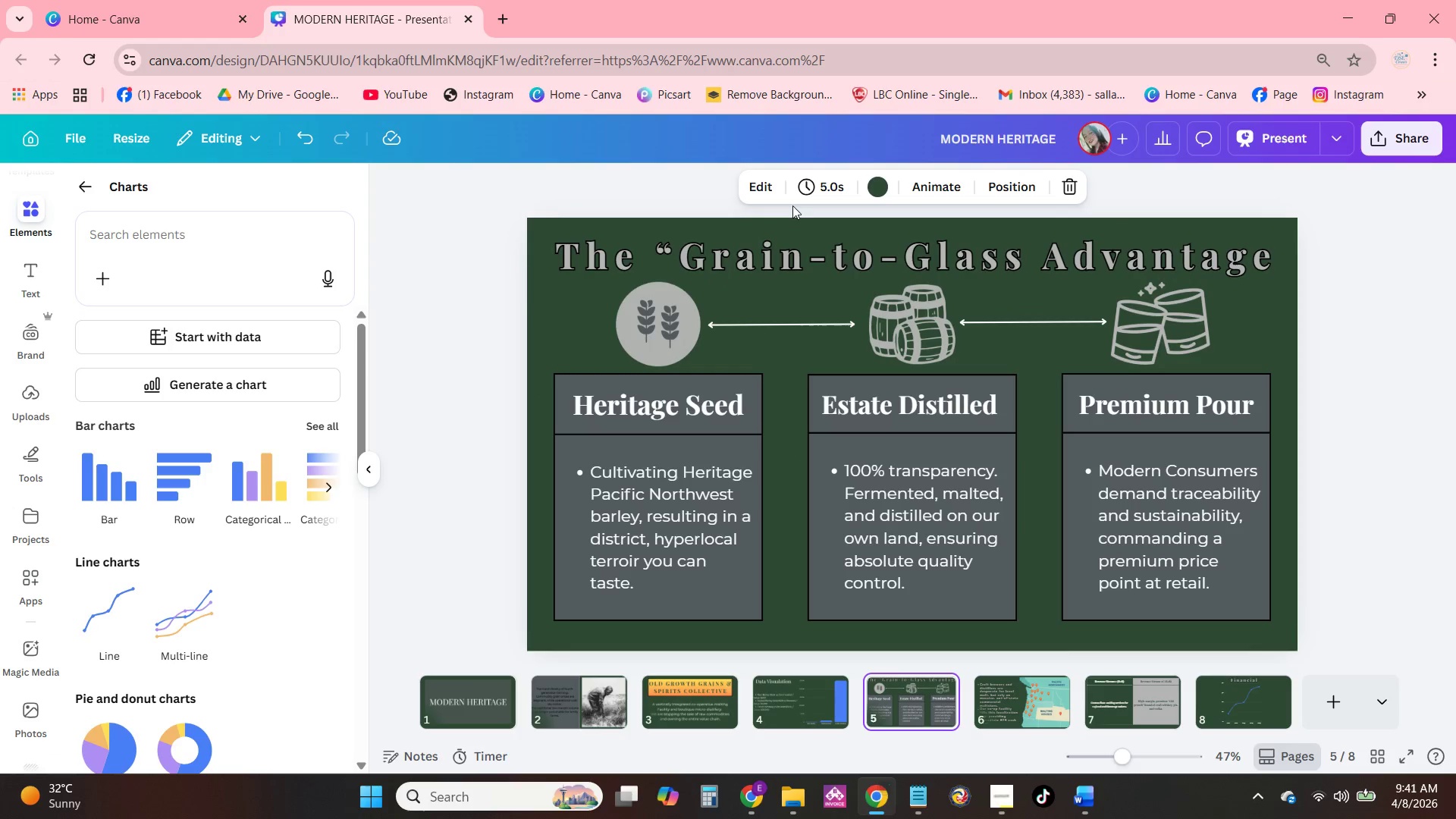 
left_click([799, 265])
 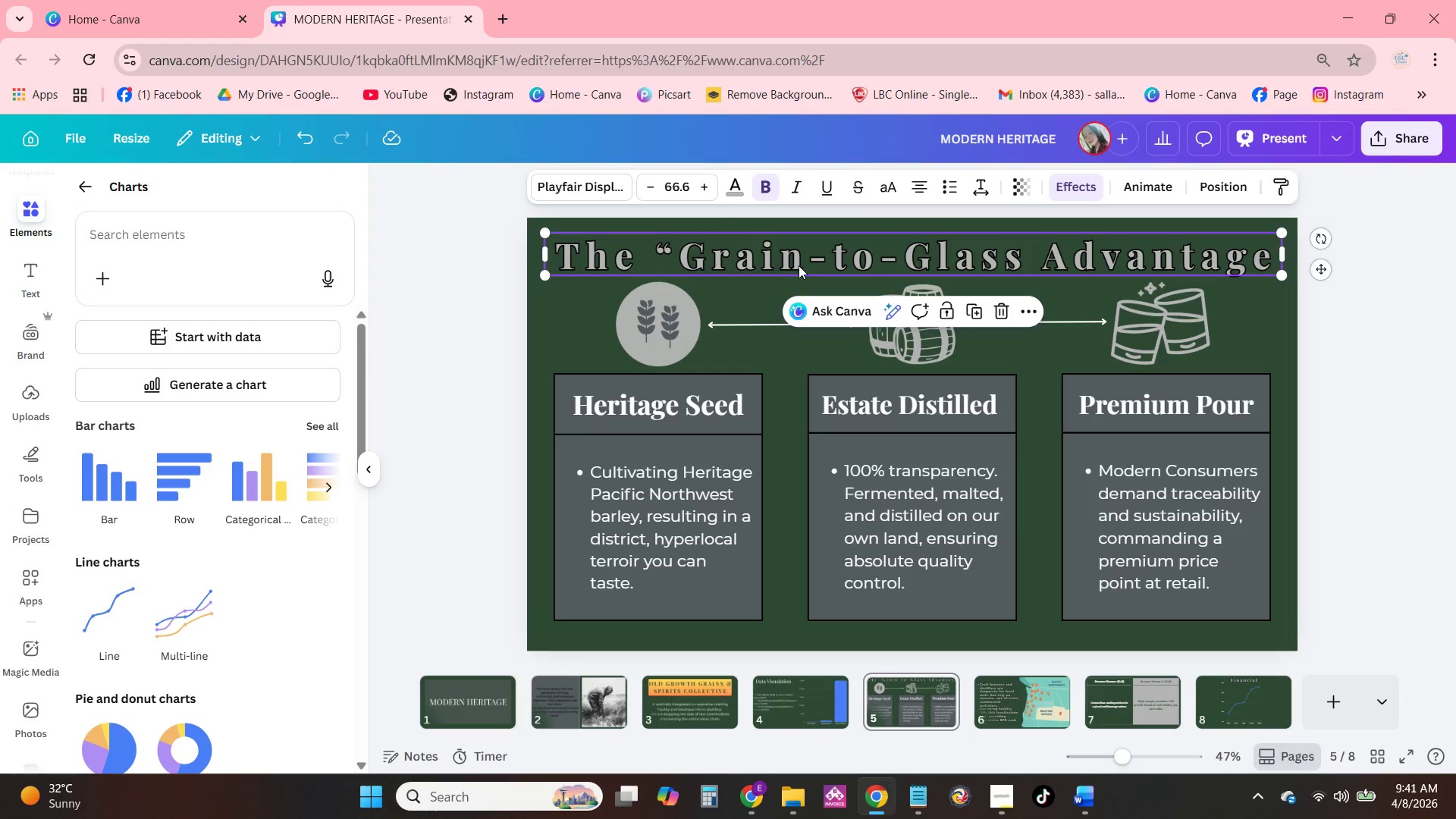 
key(Control+C)
 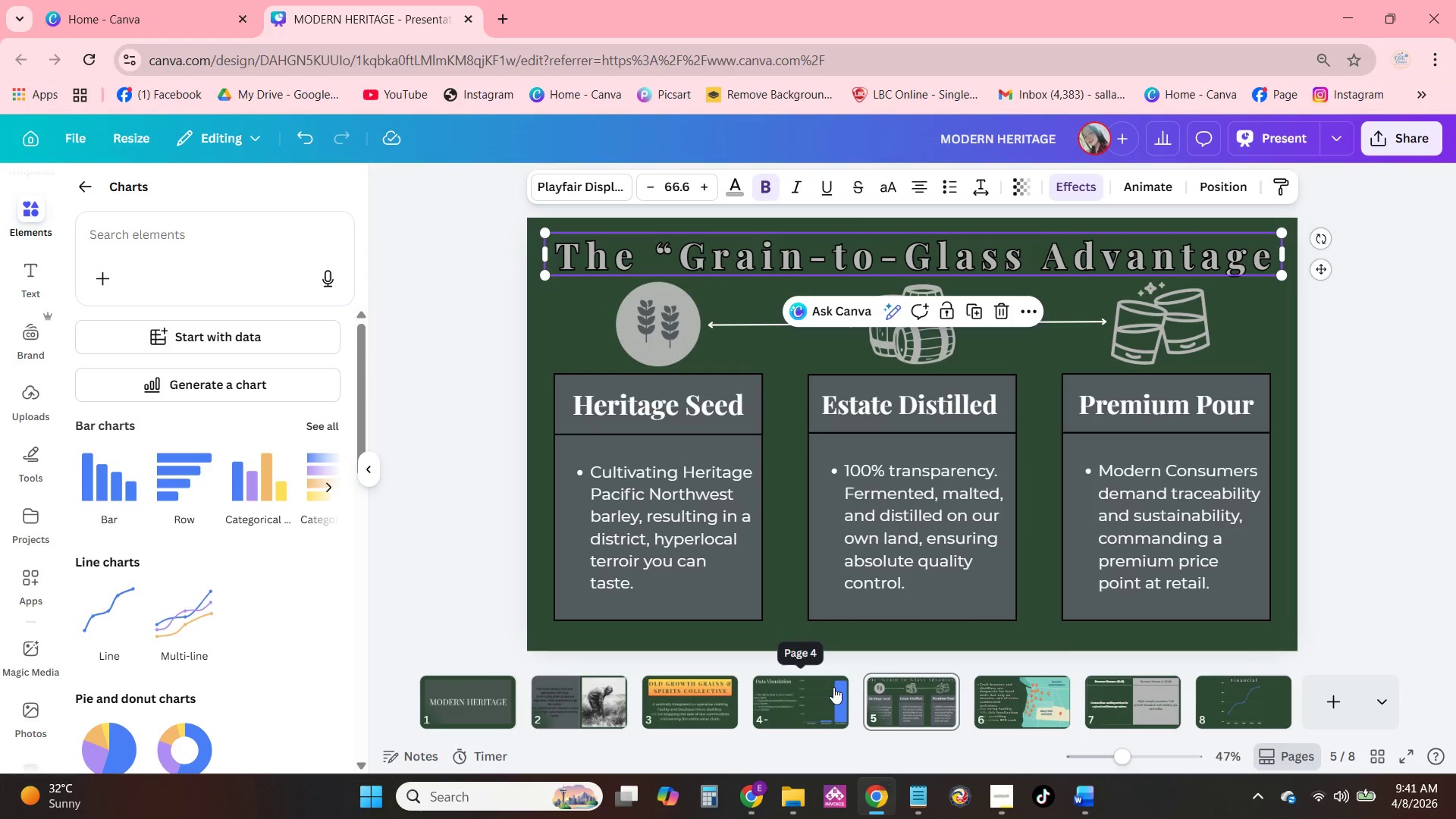 
left_click([833, 687])
 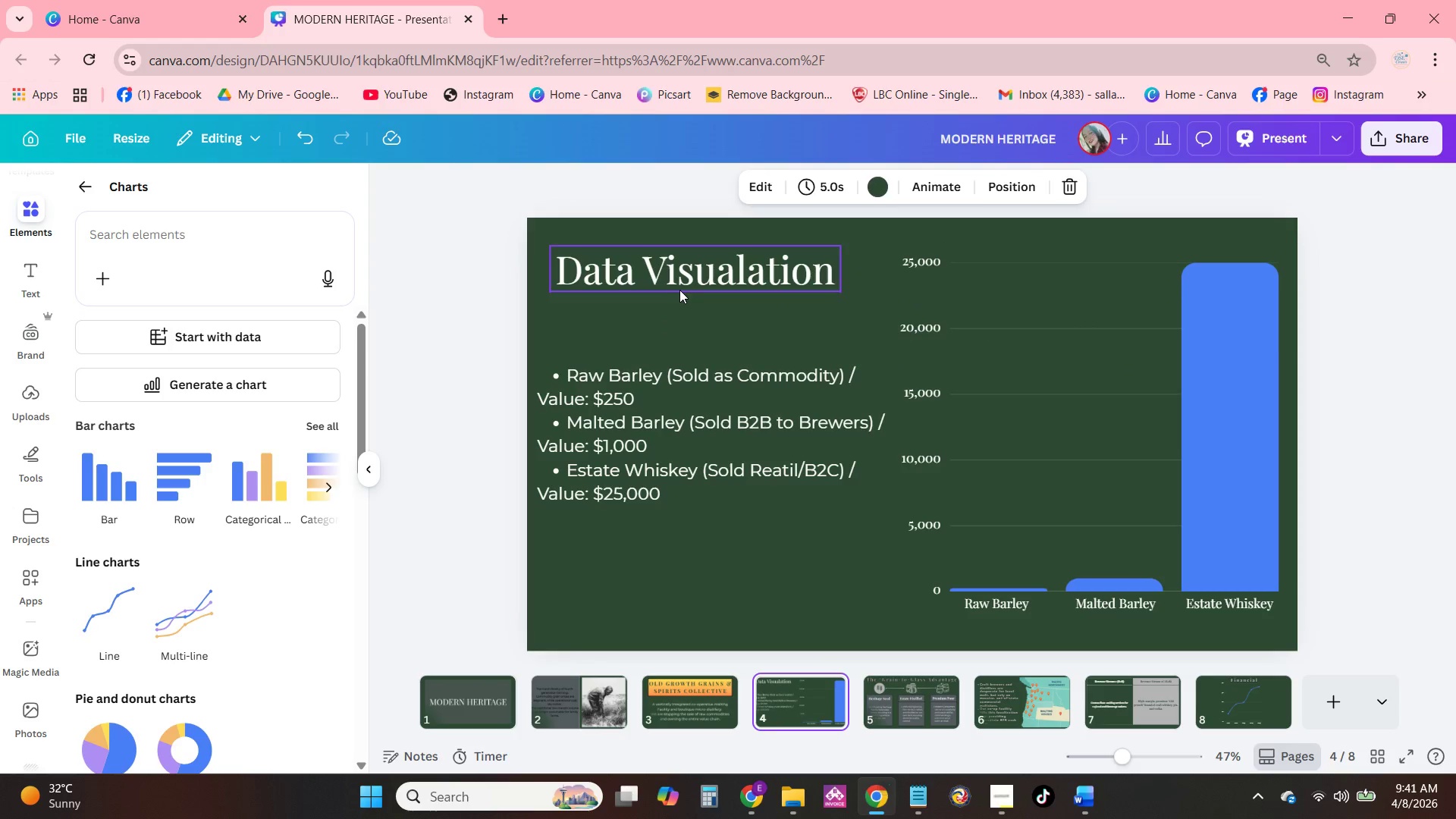 
double_click([679, 290])
 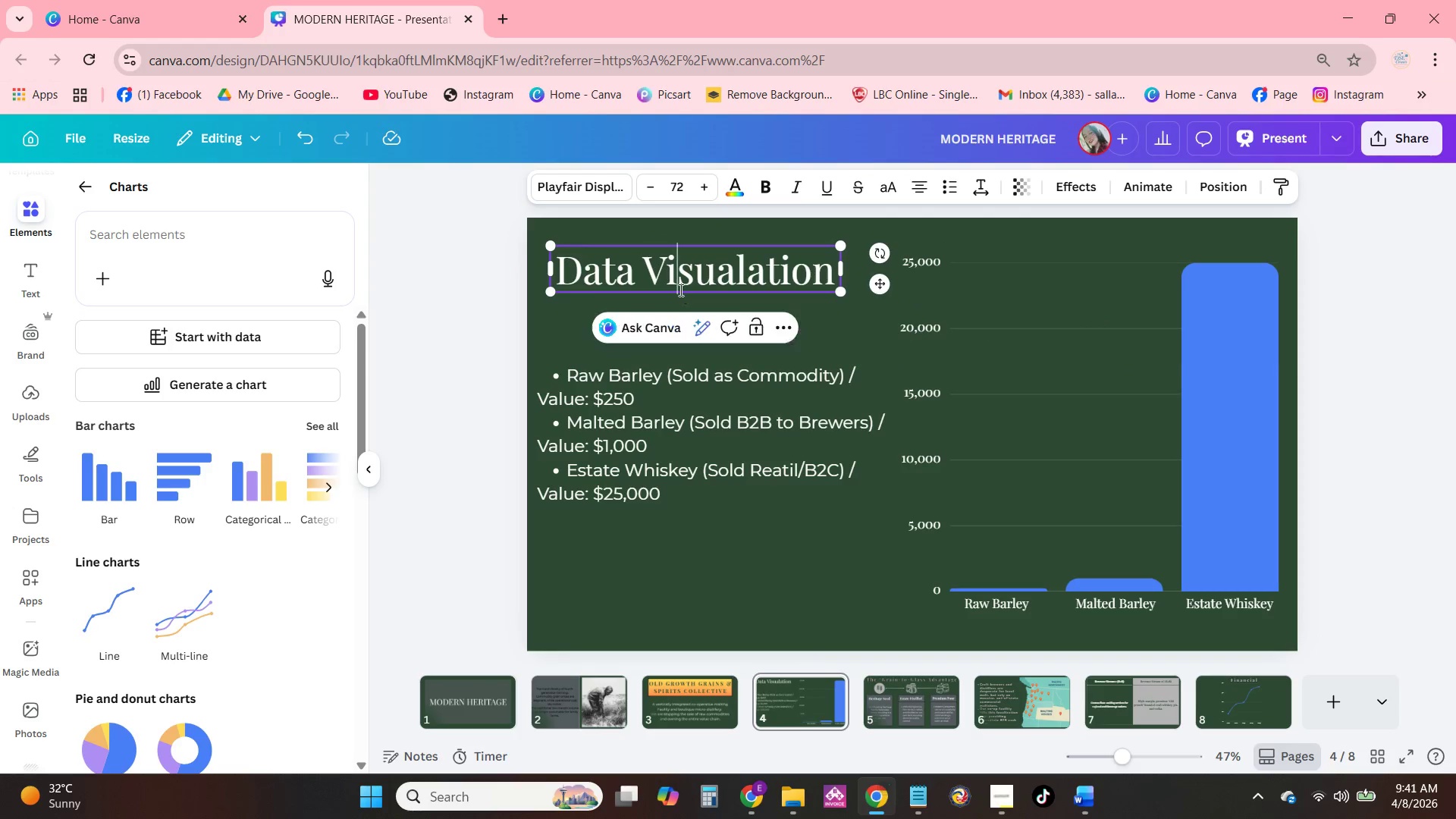 
triple_click([679, 290])
 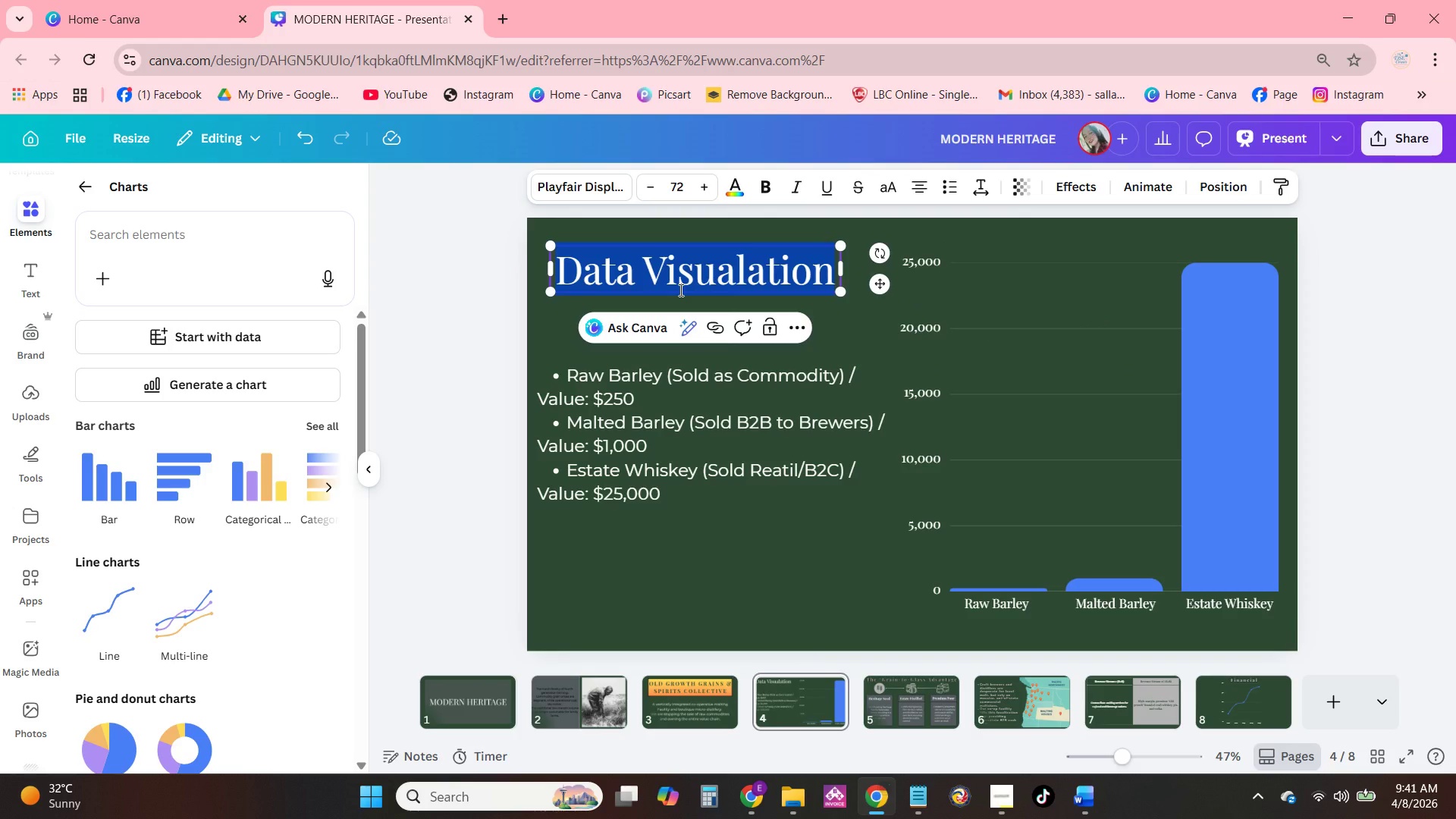 
key(Control+V)
 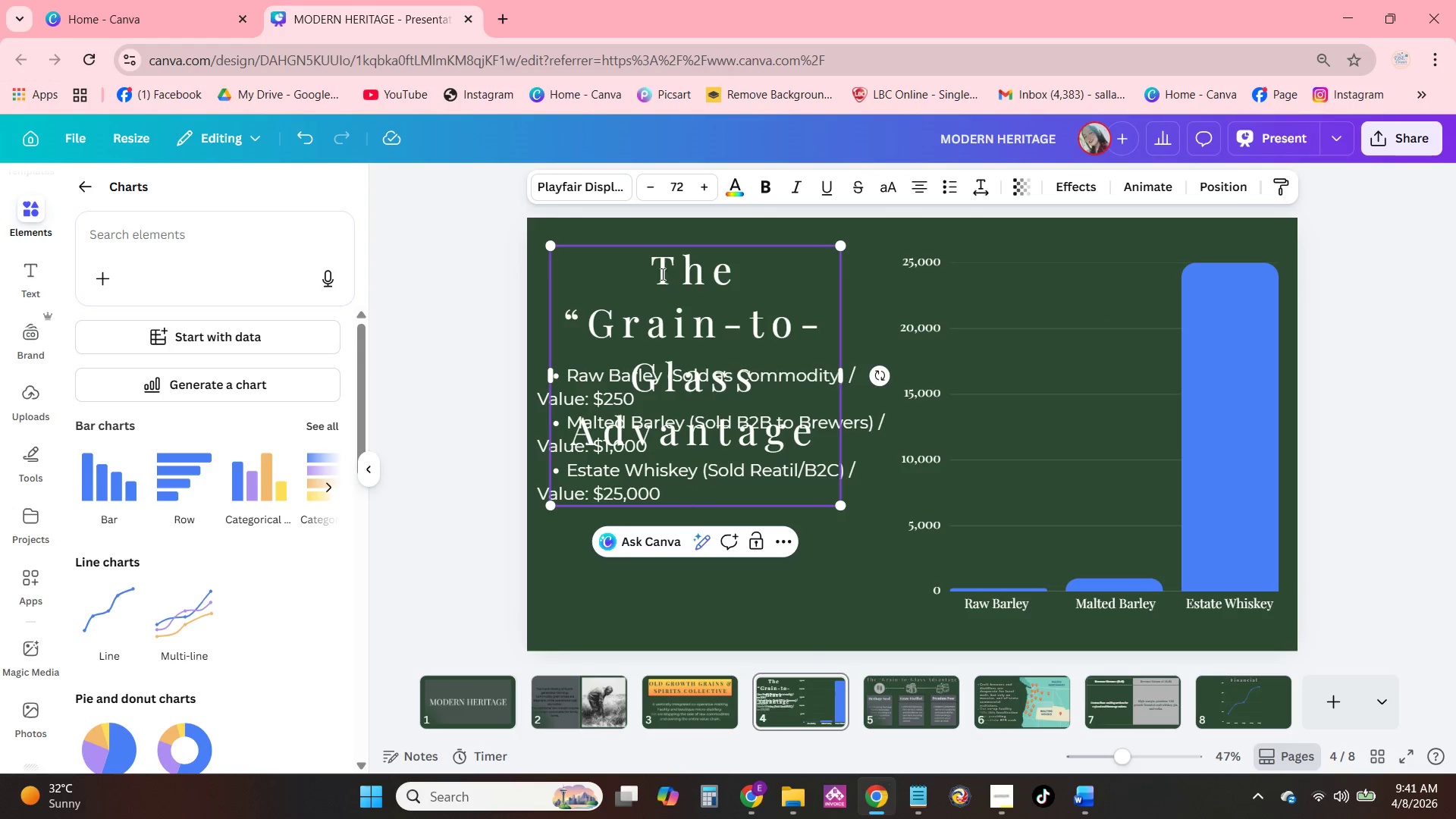 
left_click_drag(start_coordinate=[653, 266], to_coordinate=[846, 475])
 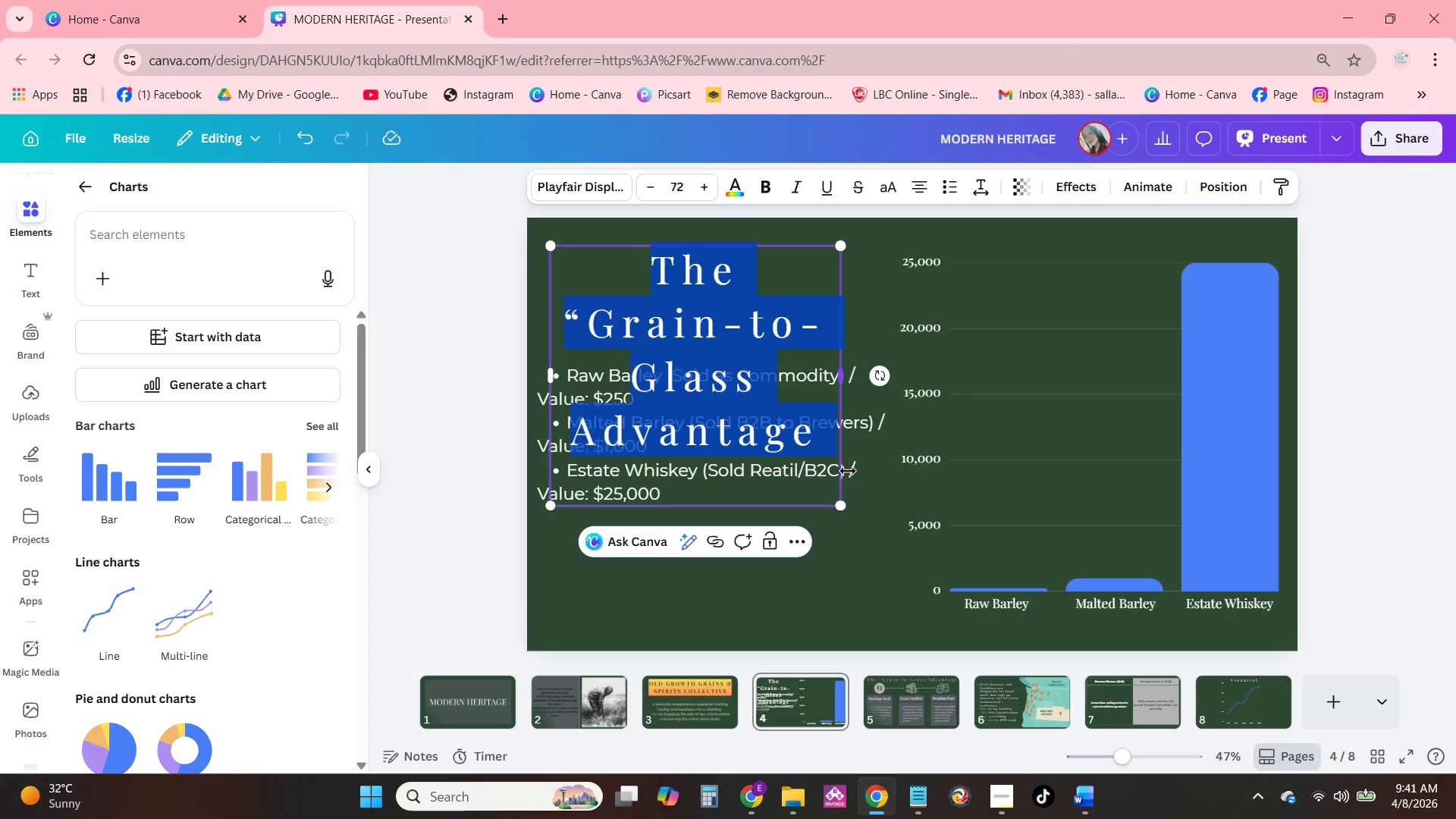 
key(Backspace)
 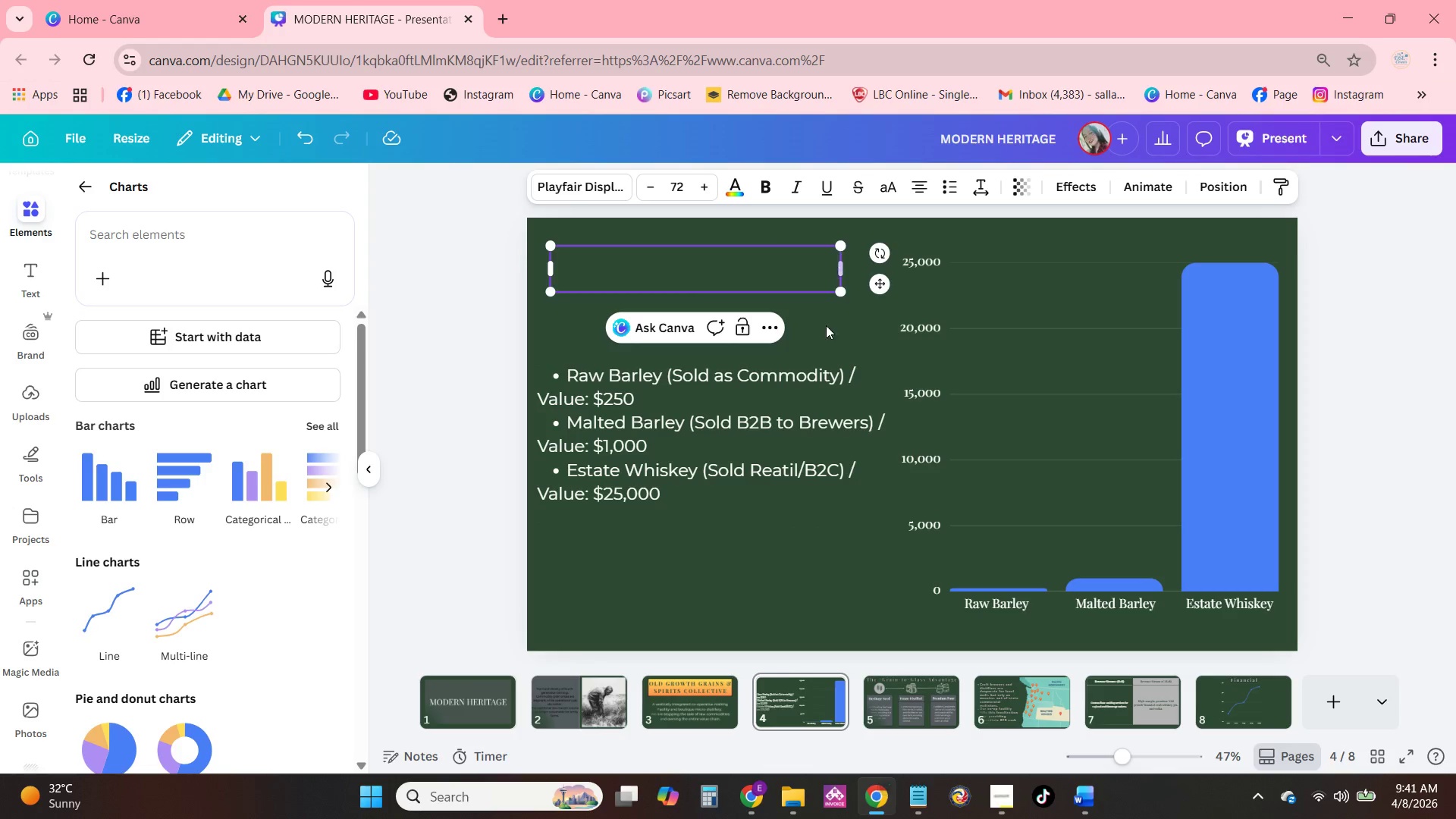 
left_click([834, 336])
 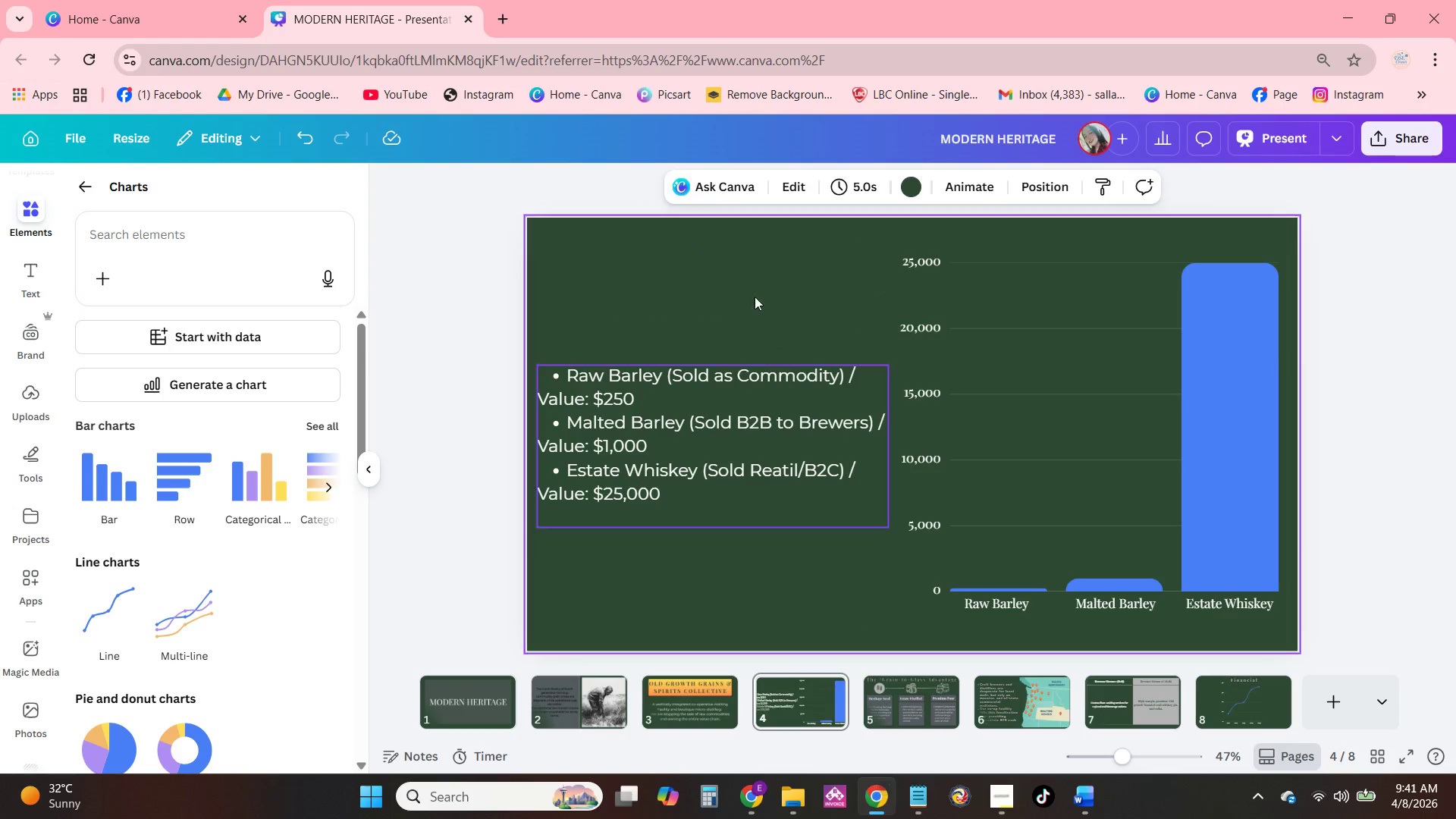 
left_click([730, 235])
 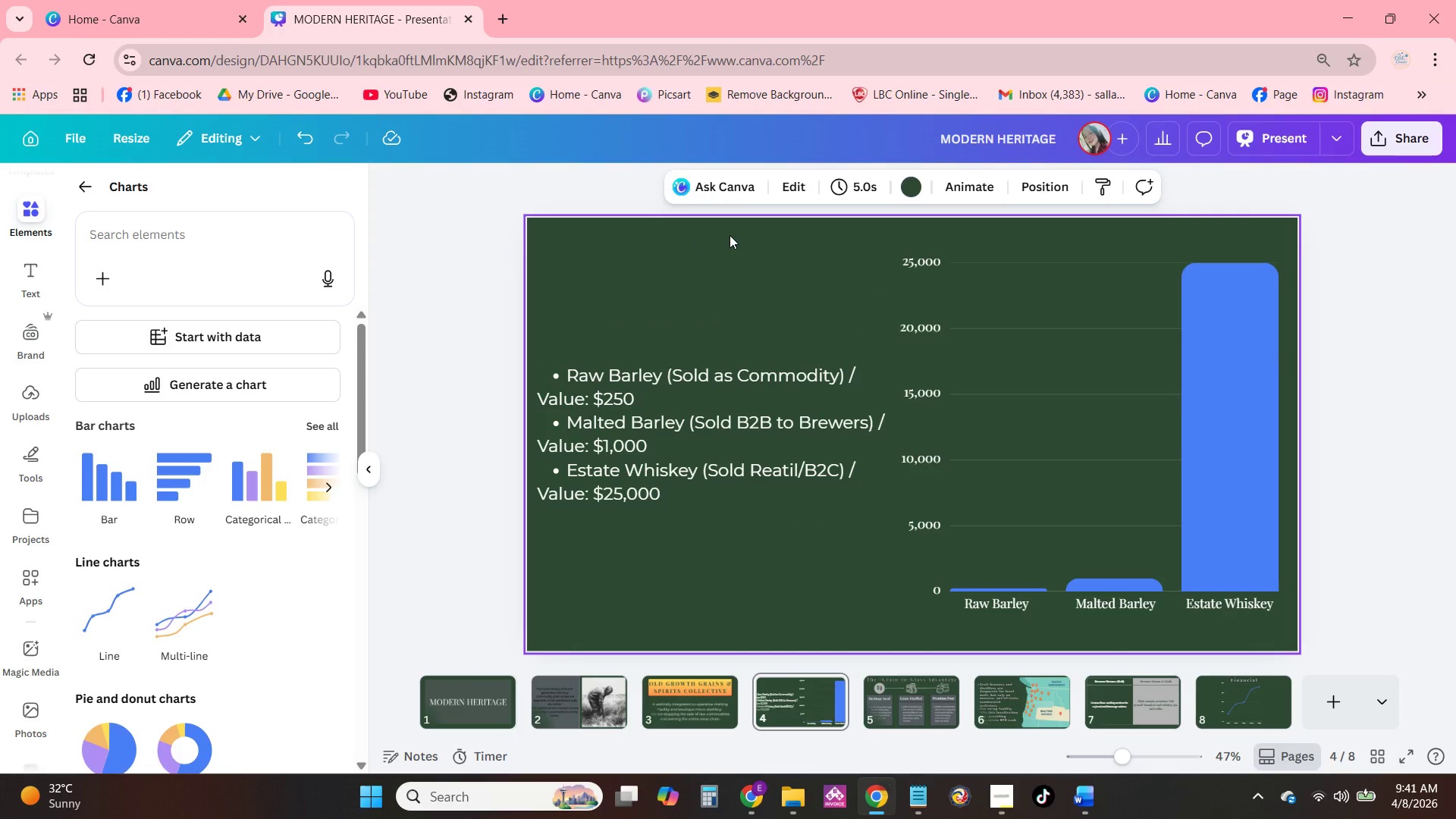 
key(Control+ControlLeft)
 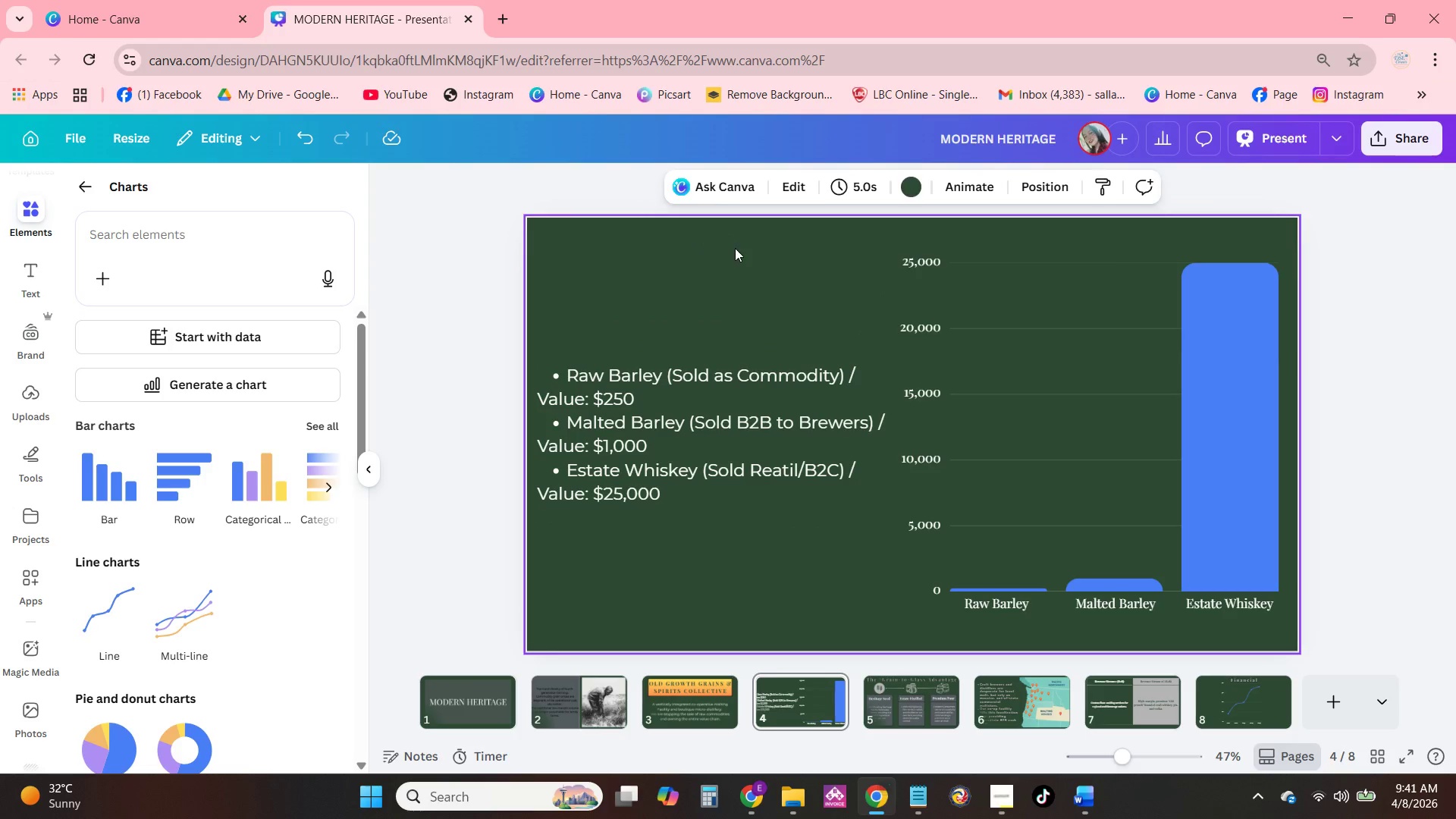 
key(Control+V)
 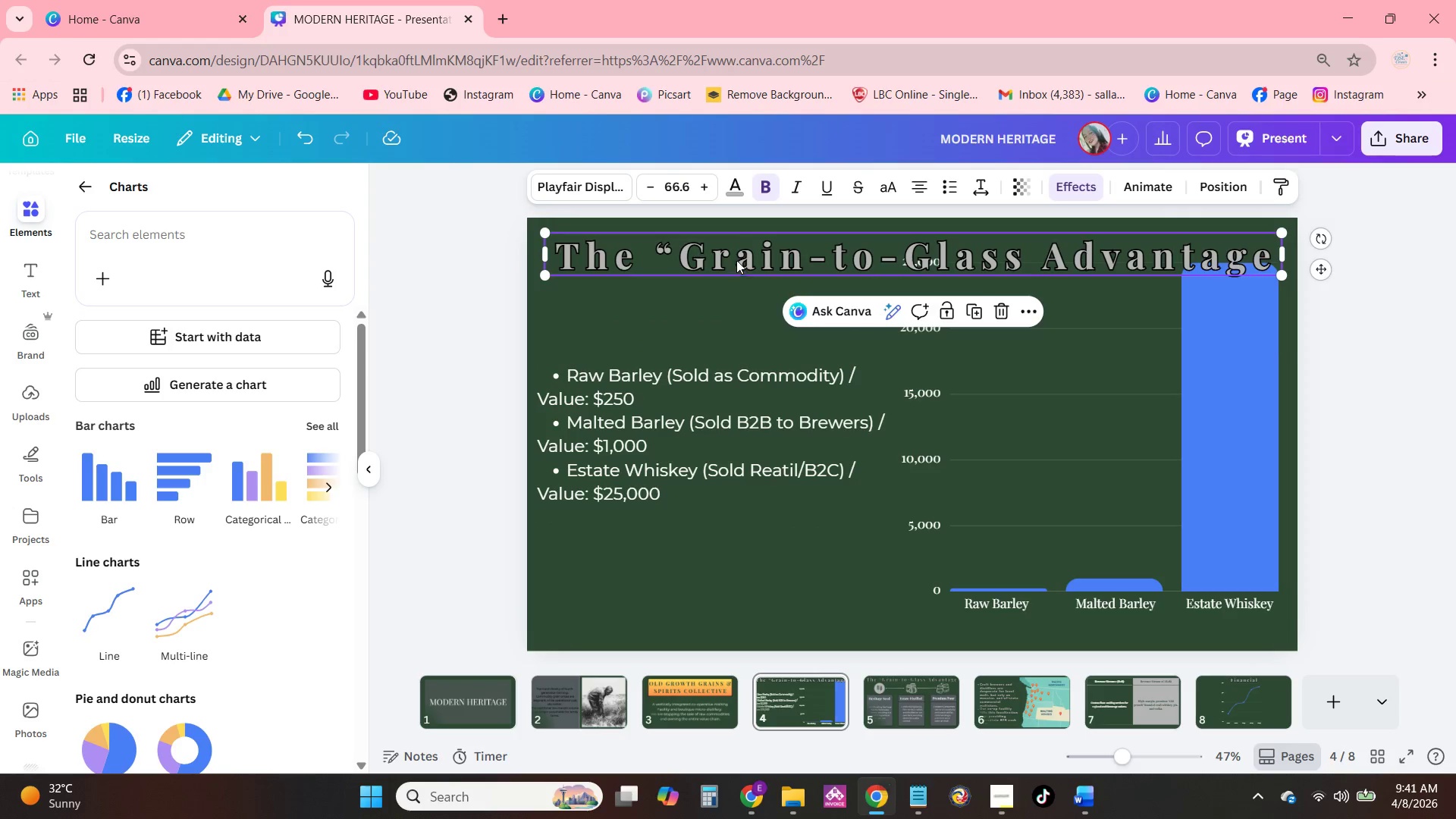 
double_click([736, 260])
 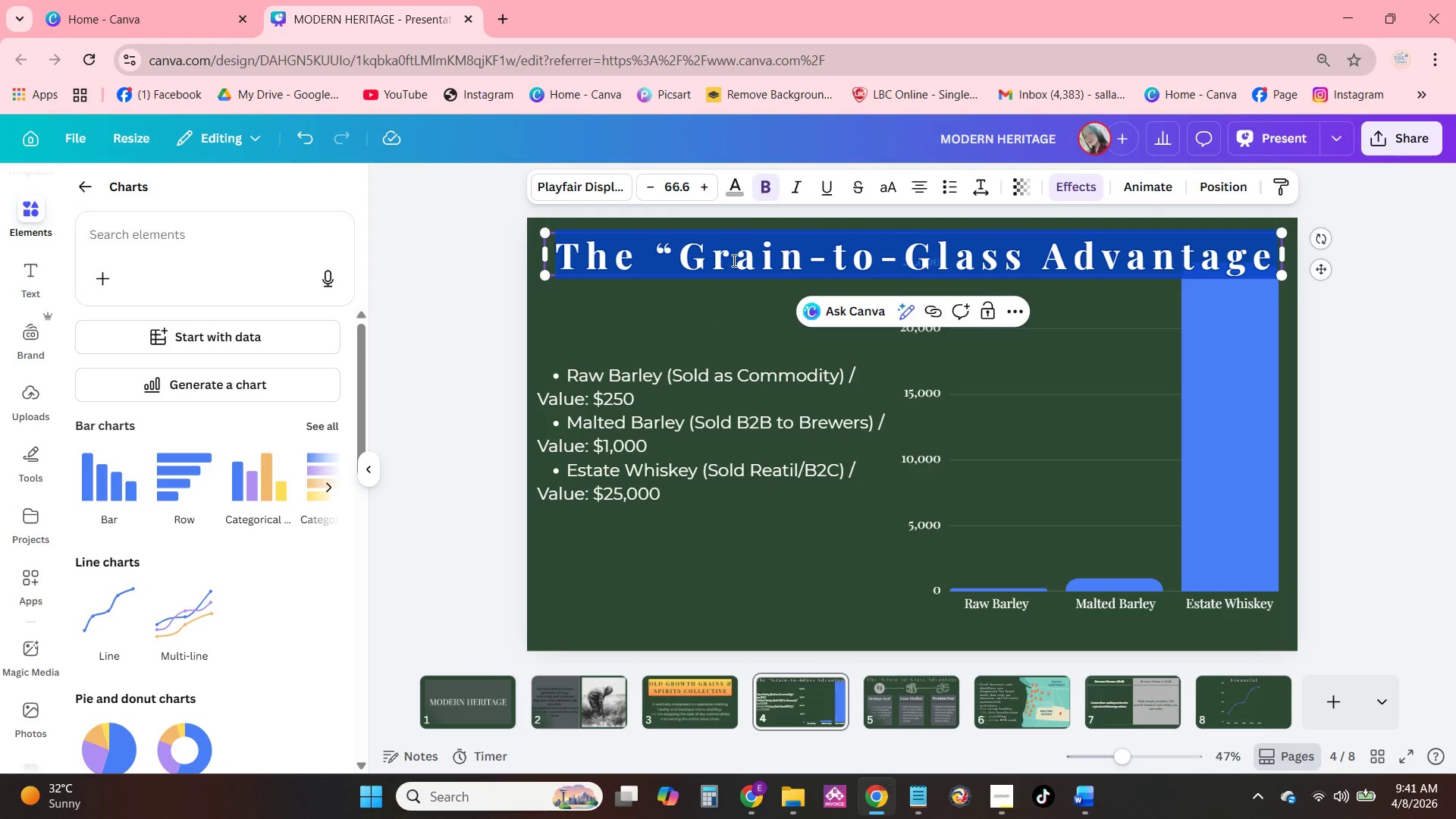 
type(Data Visualixa)
key(Backspace)
key(Backspace)
type(zation)
 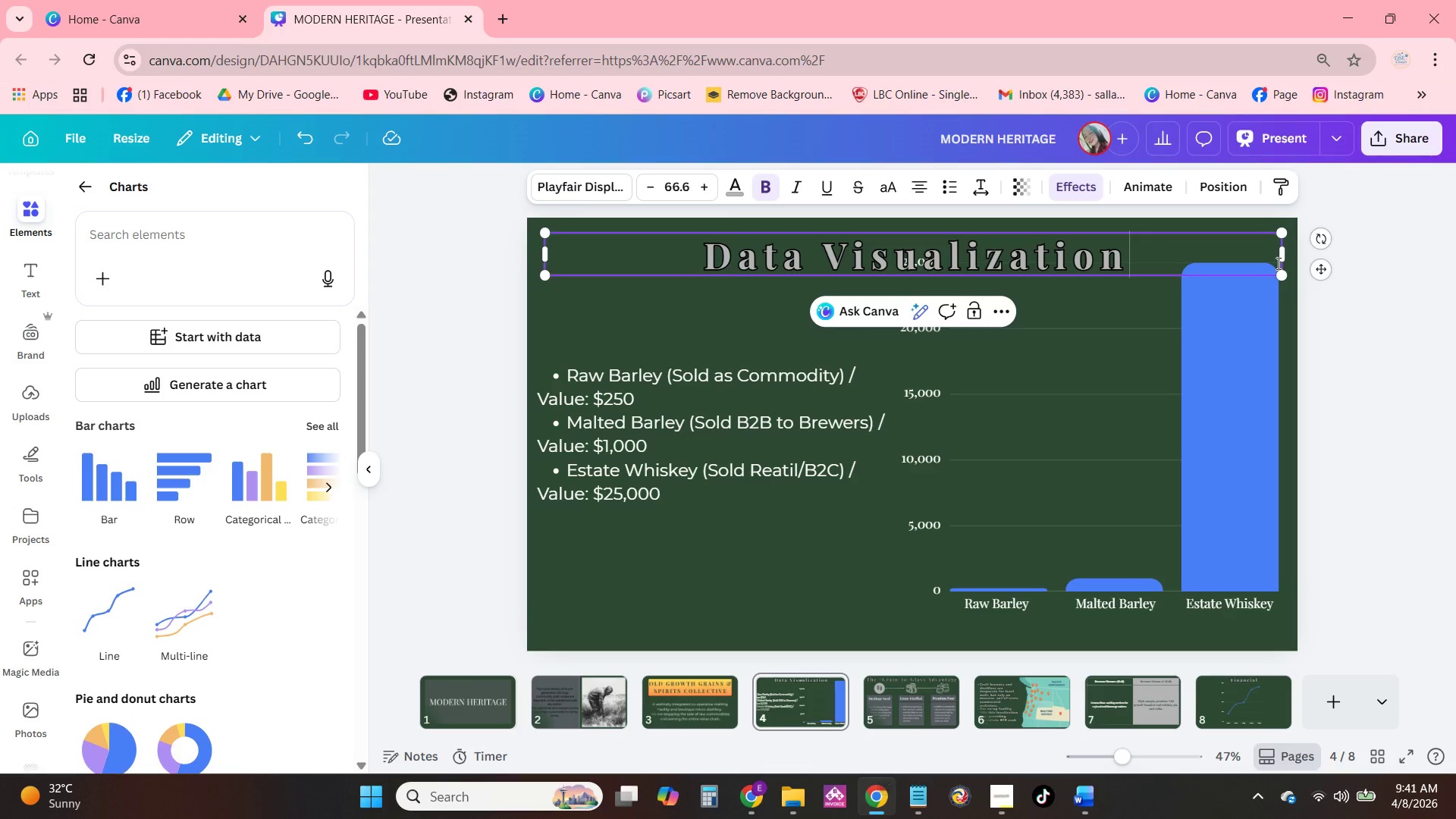 
left_click_drag(start_coordinate=[1285, 261], to_coordinate=[987, 262])
 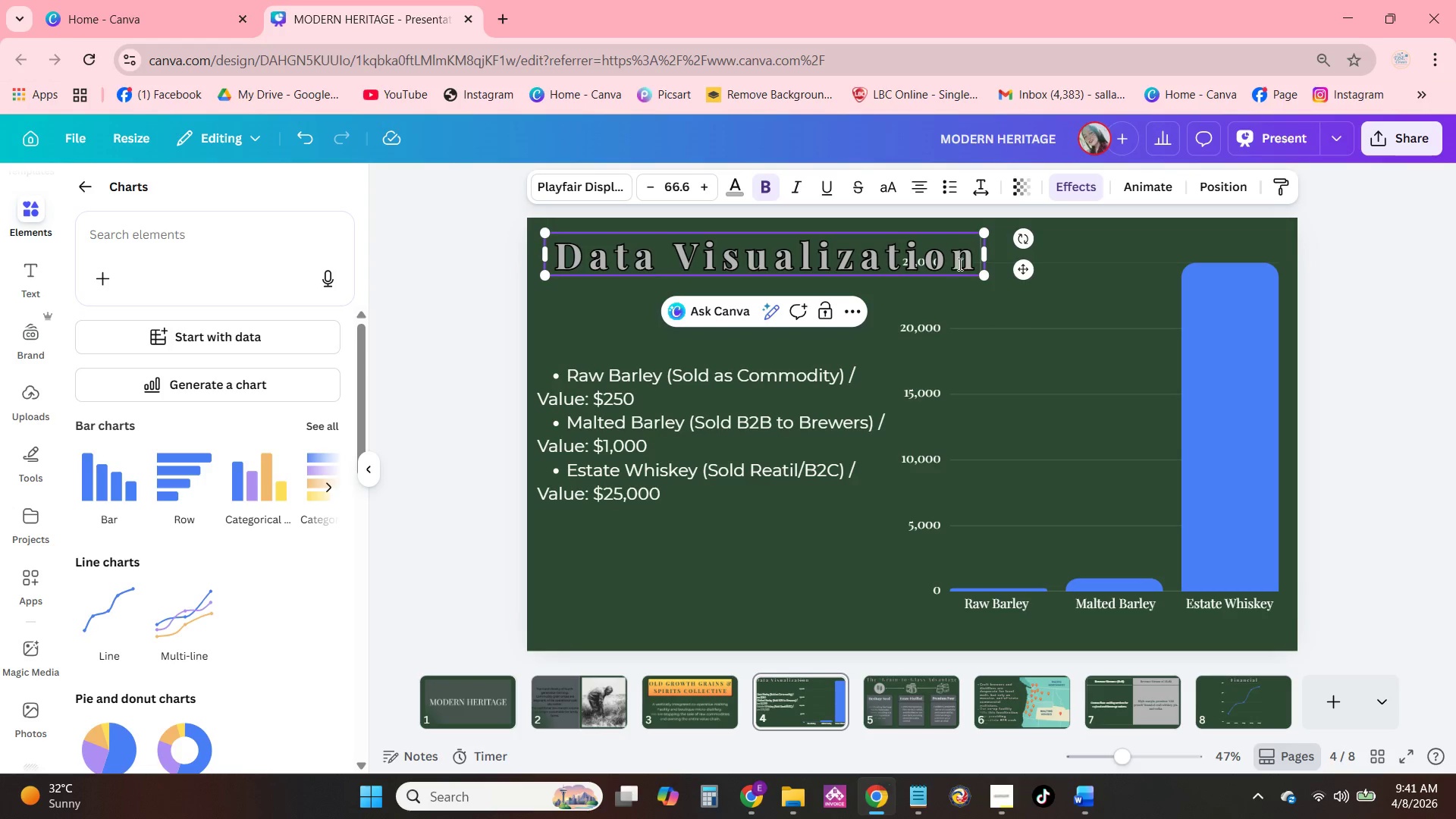 
left_click_drag(start_coordinate=[983, 278], to_coordinate=[913, 260])
 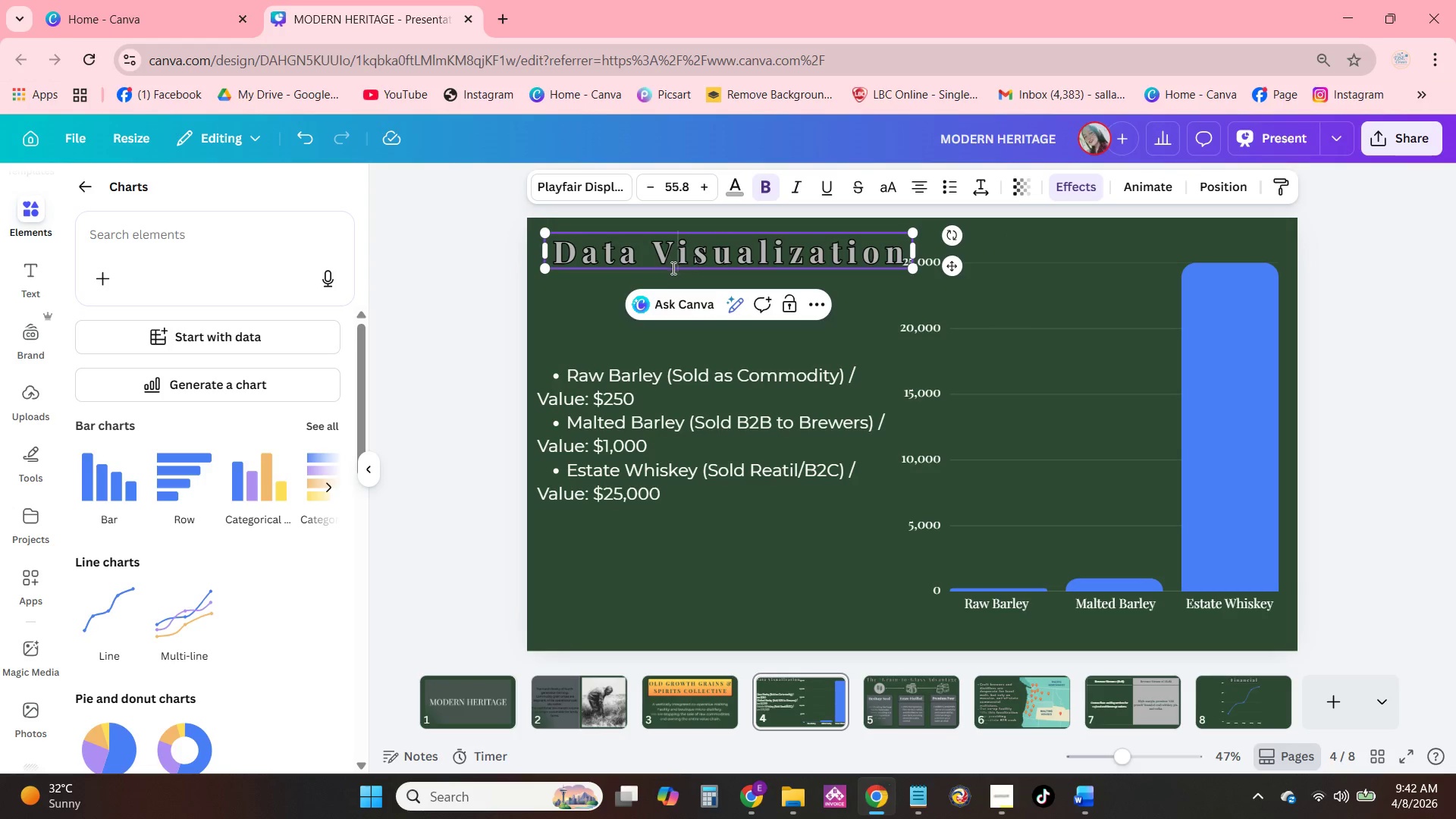 
left_click([657, 256])
 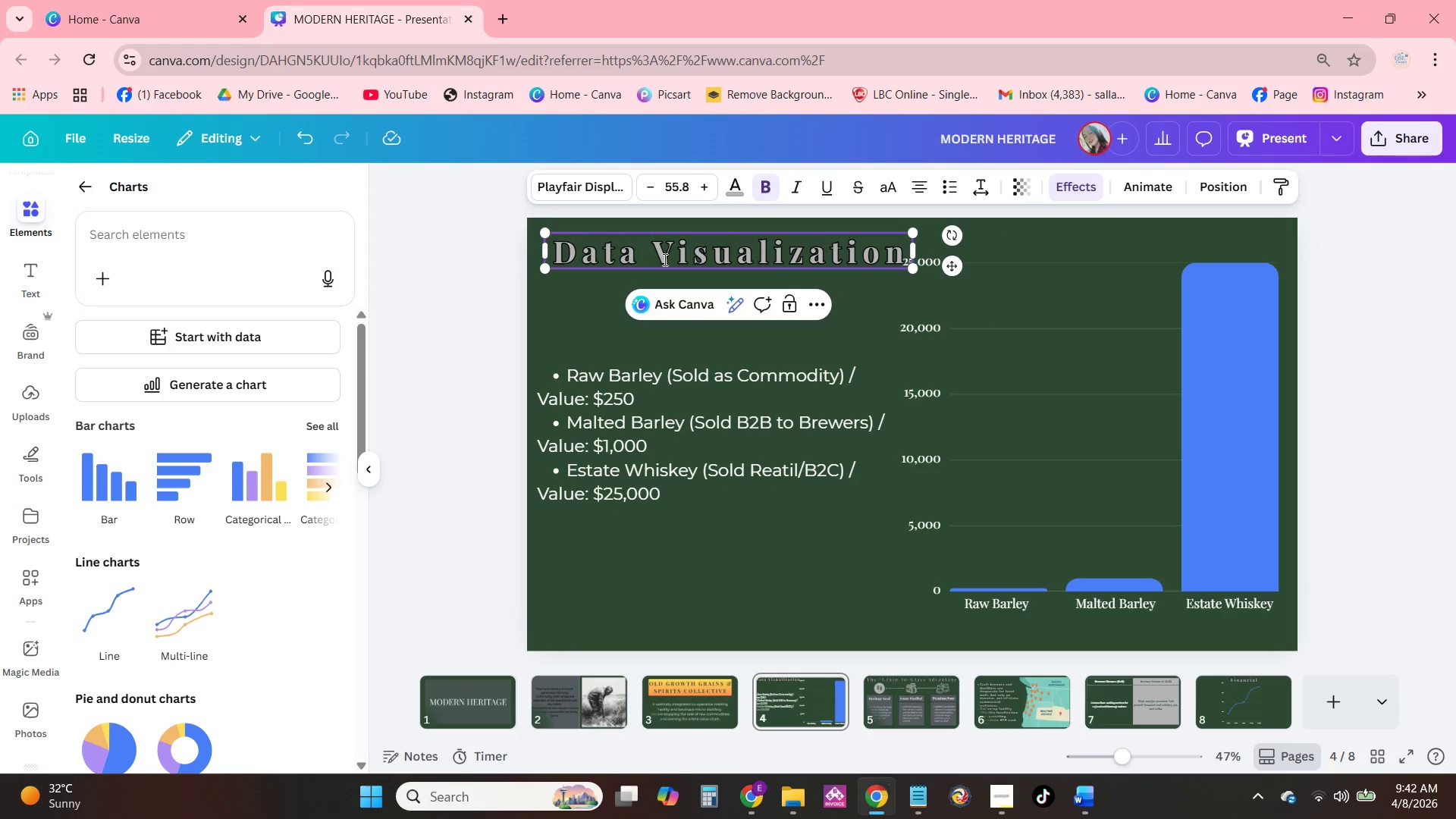 
key(Enter)
 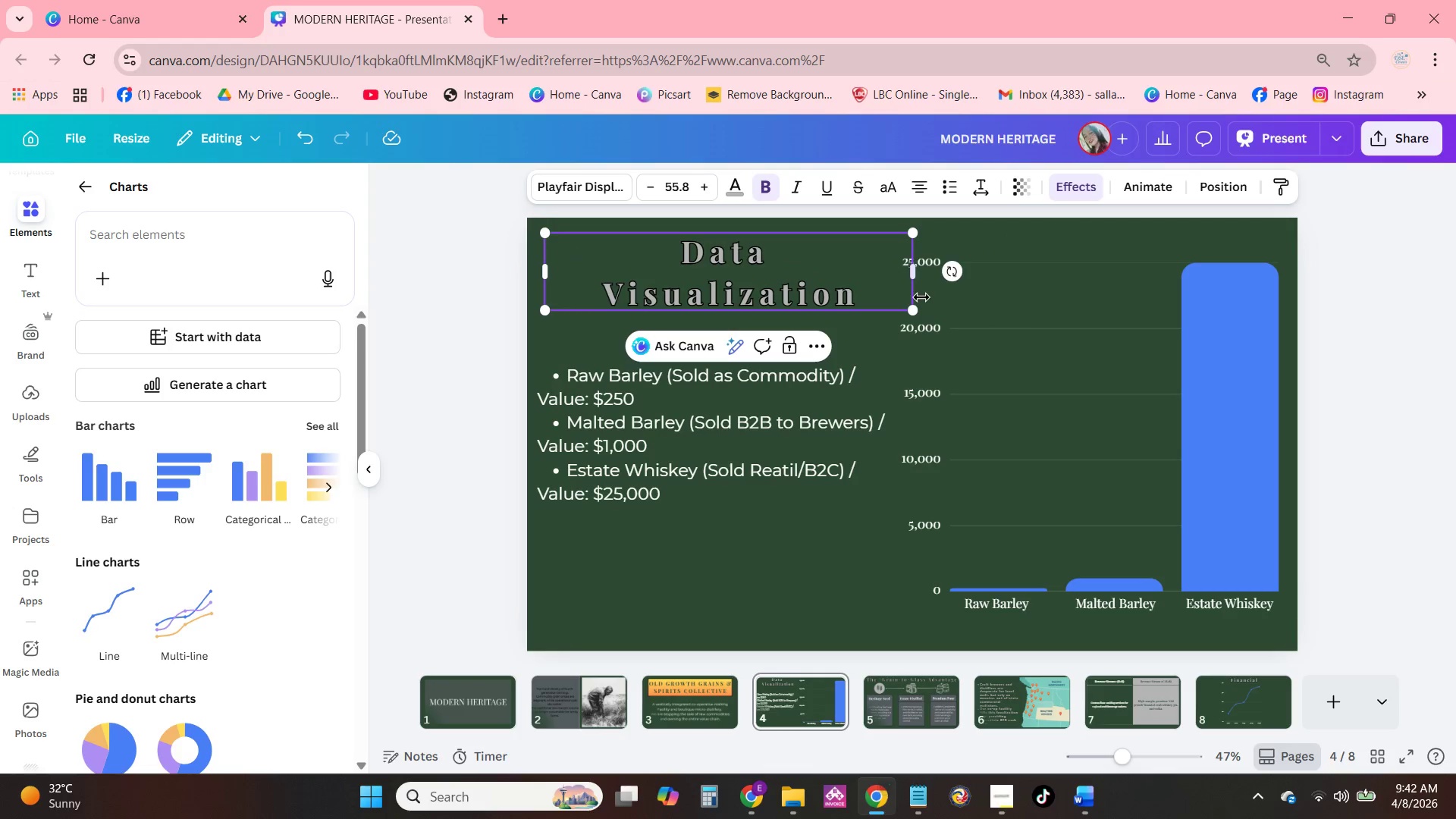 
left_click_drag(start_coordinate=[918, 285], to_coordinate=[825, 290])
 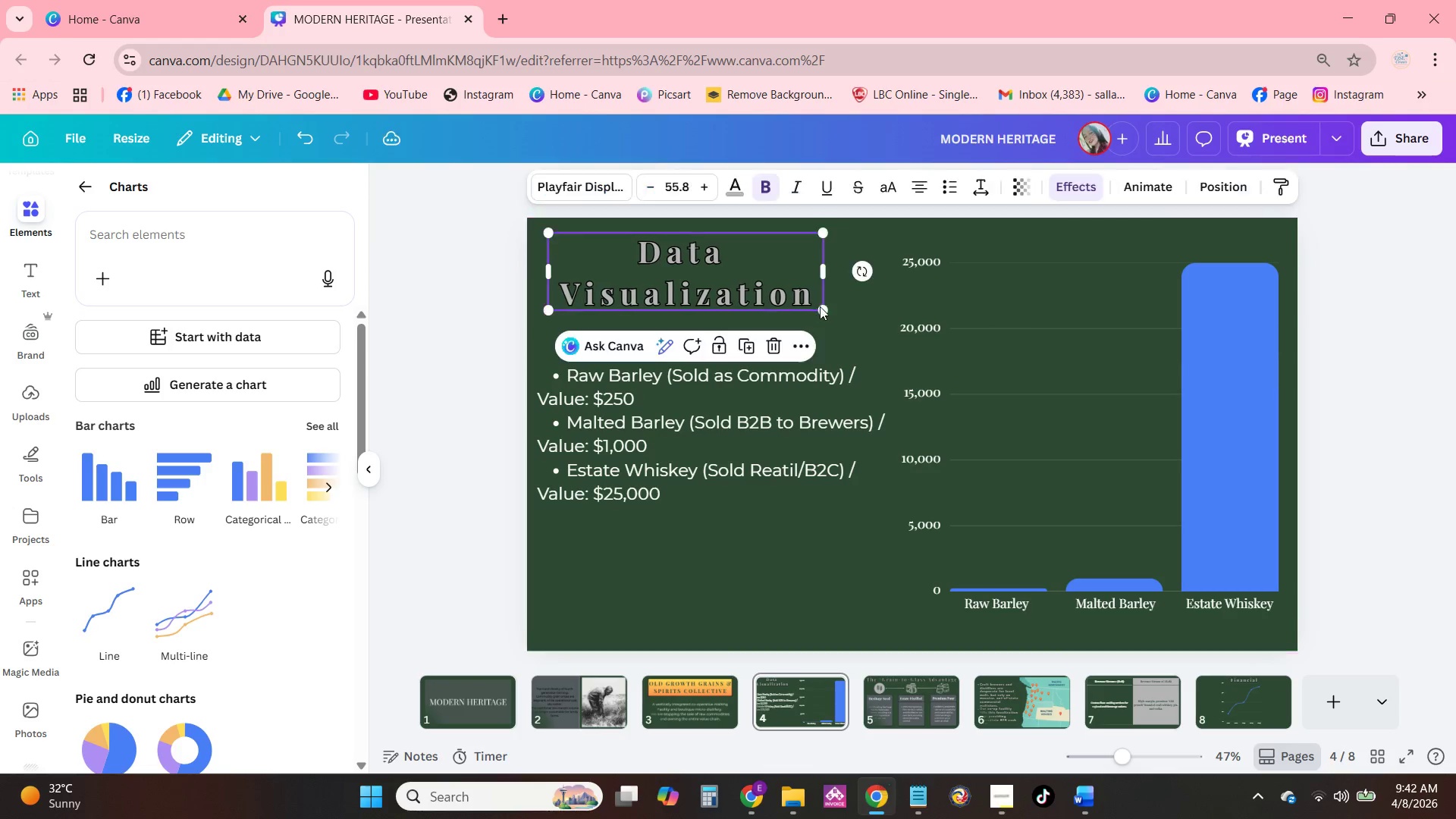 
left_click_drag(start_coordinate=[821, 308], to_coordinate=[864, 348])
 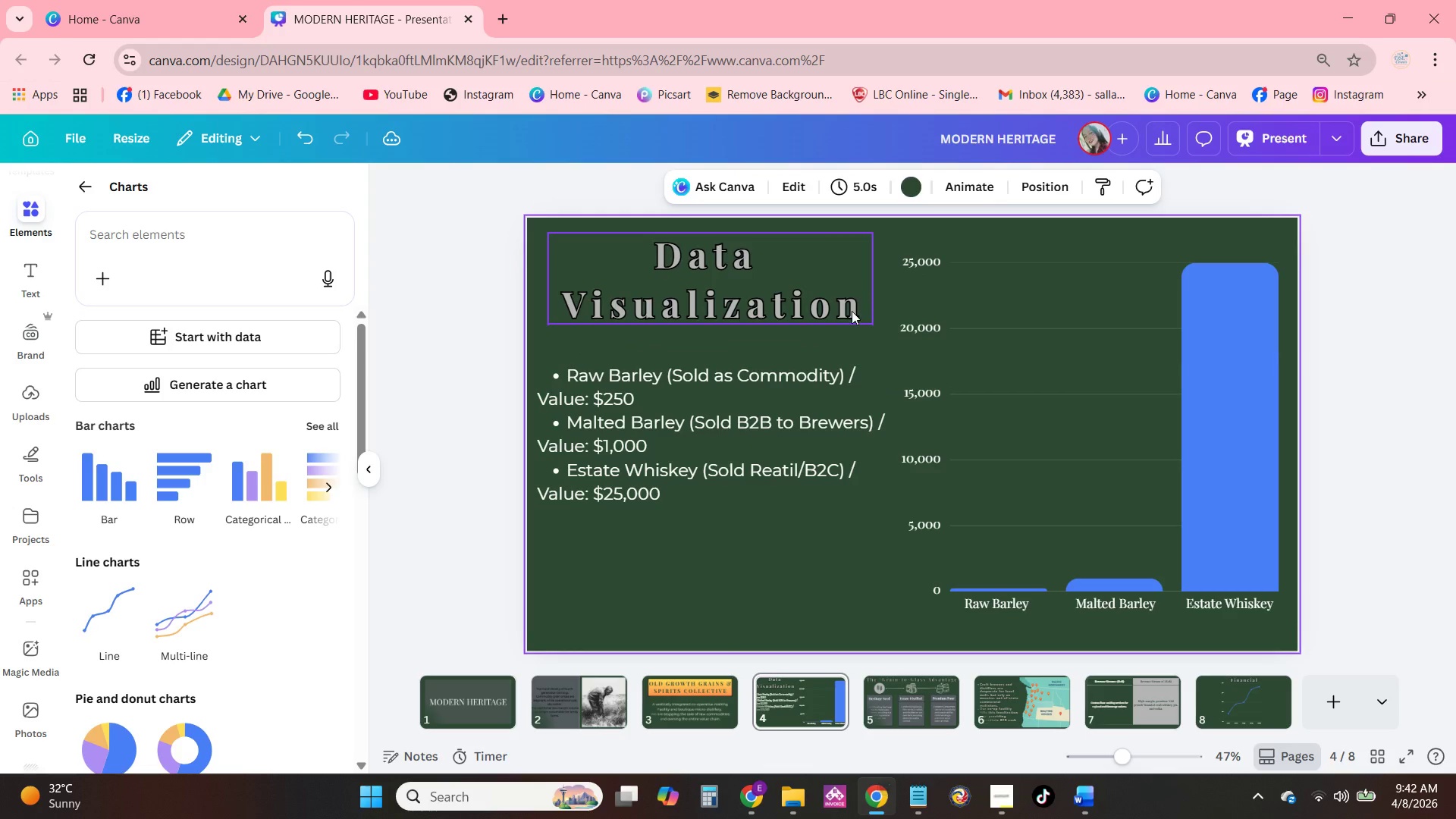 
left_click_drag(start_coordinate=[833, 300], to_coordinate=[824, 298])
 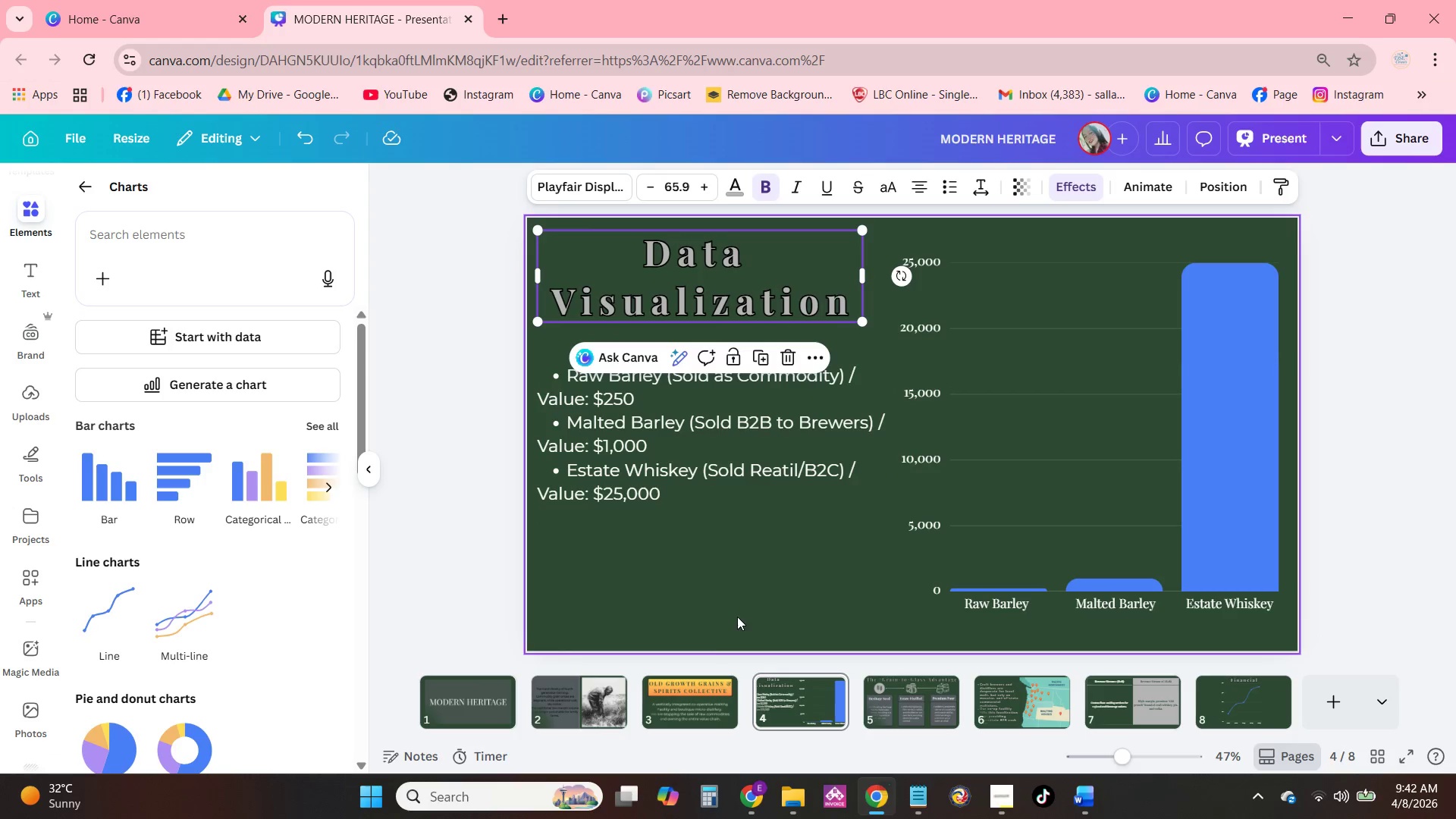 
left_click([688, 673])
 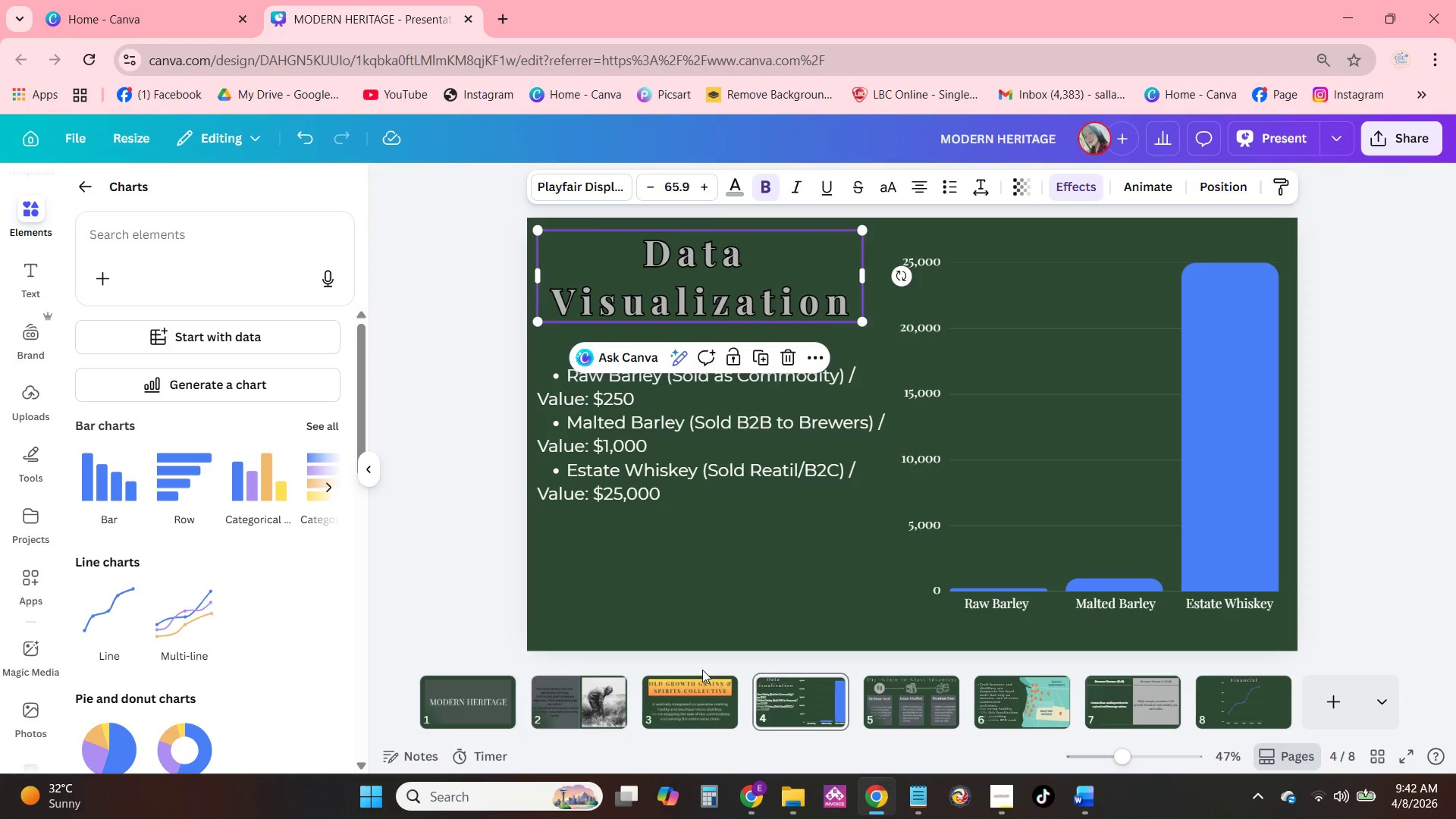 
left_click([678, 717])
 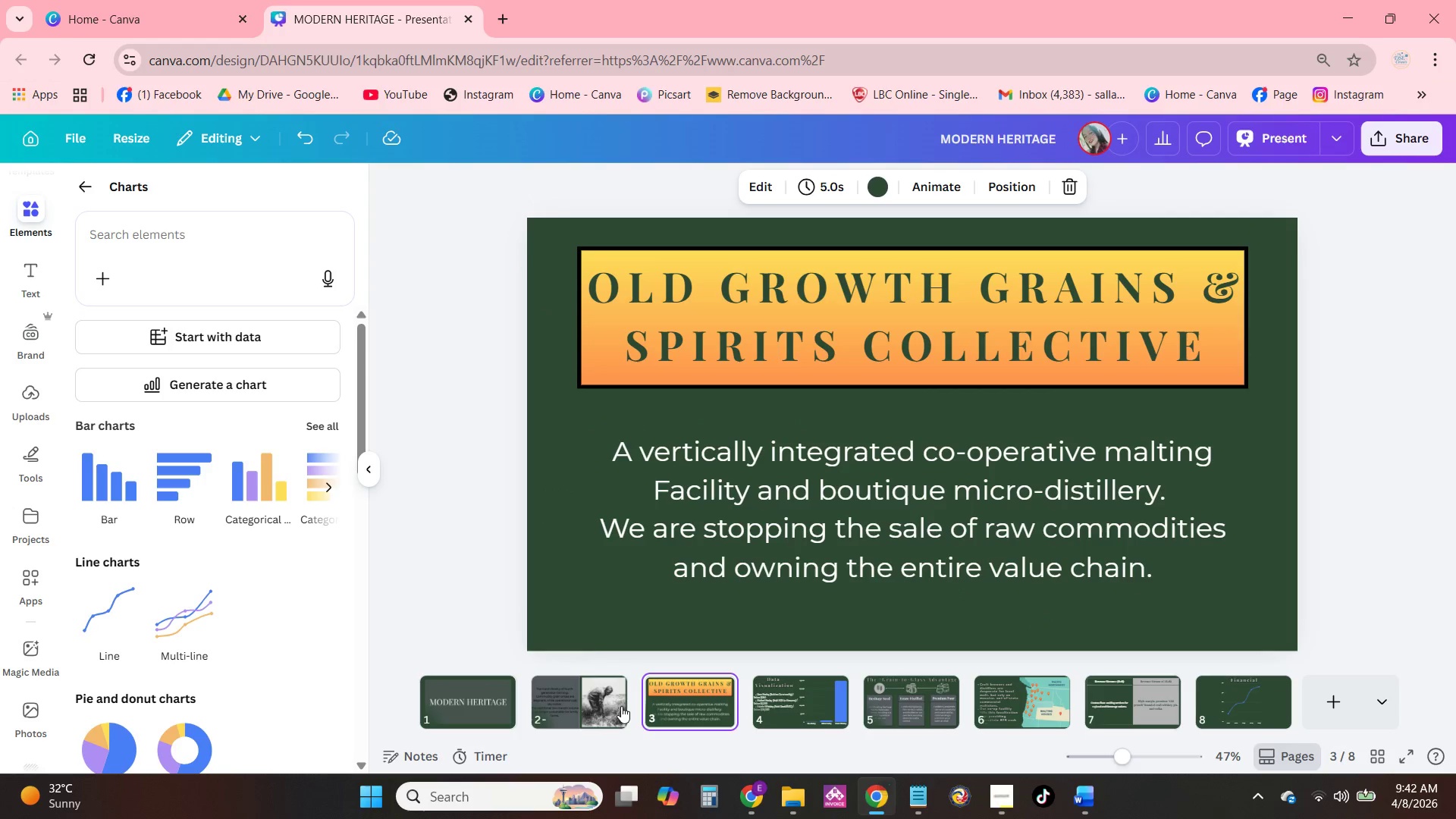 
left_click([621, 706])
 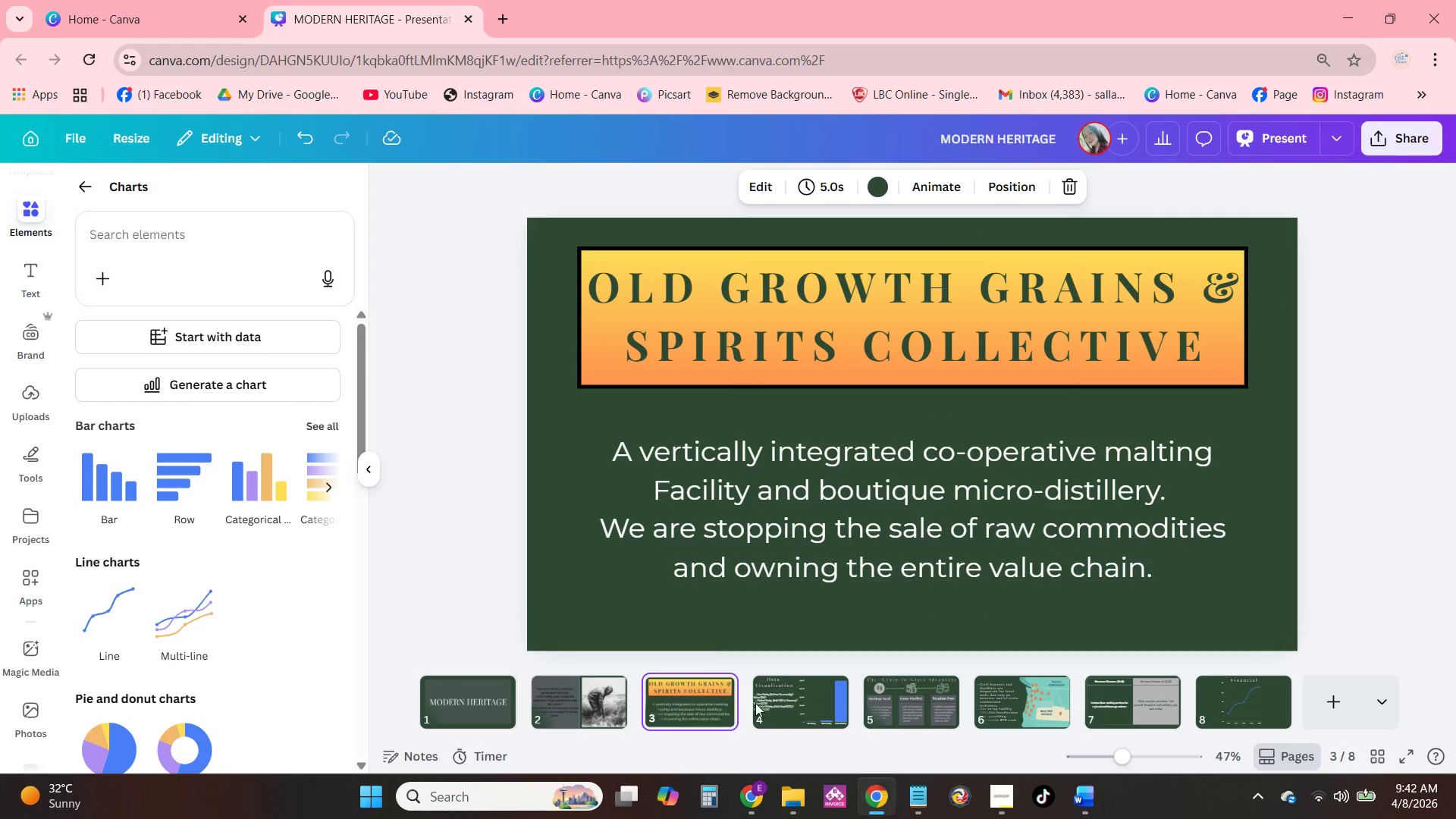 
left_click([780, 703])
 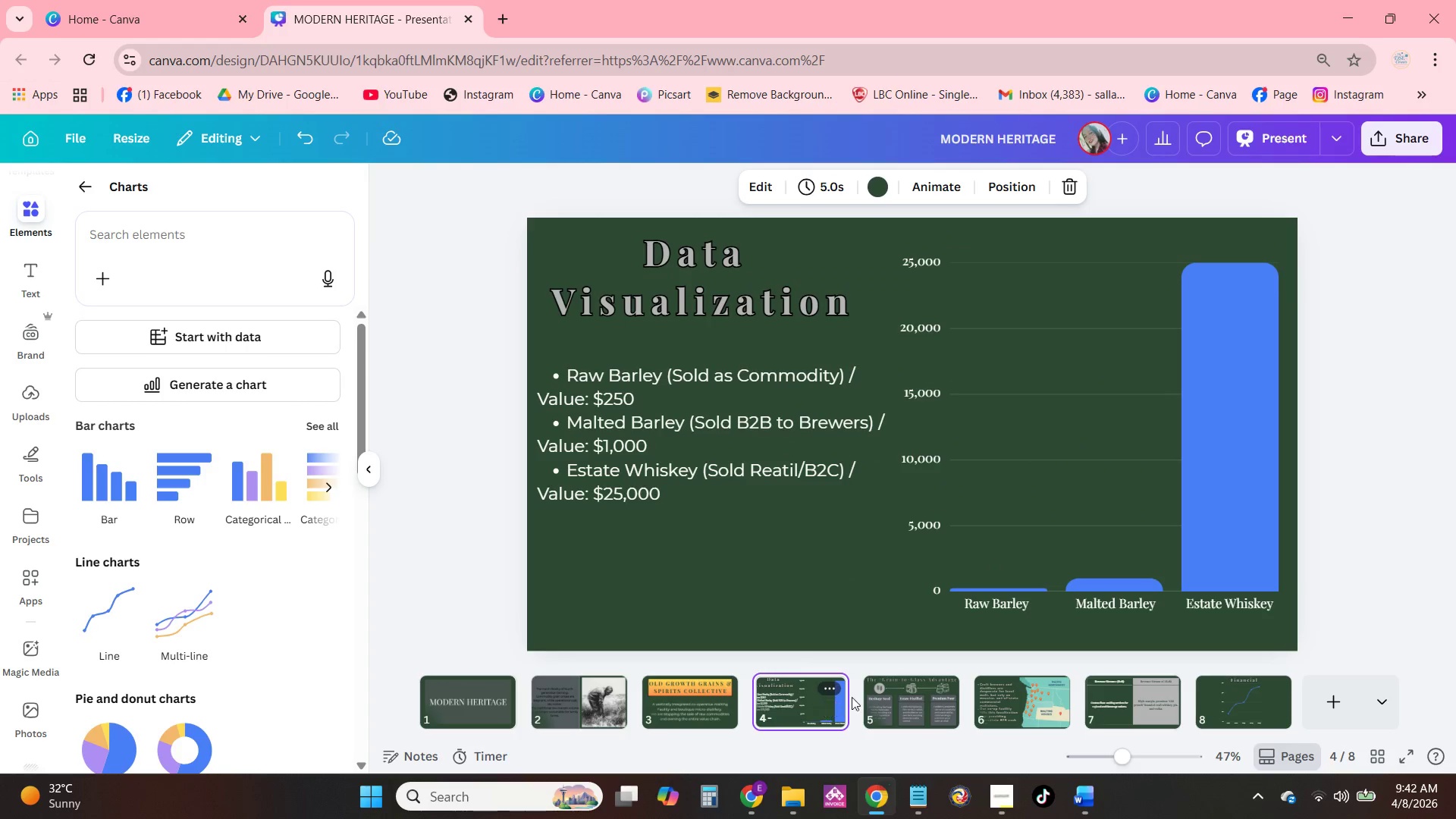 
left_click([880, 695])
 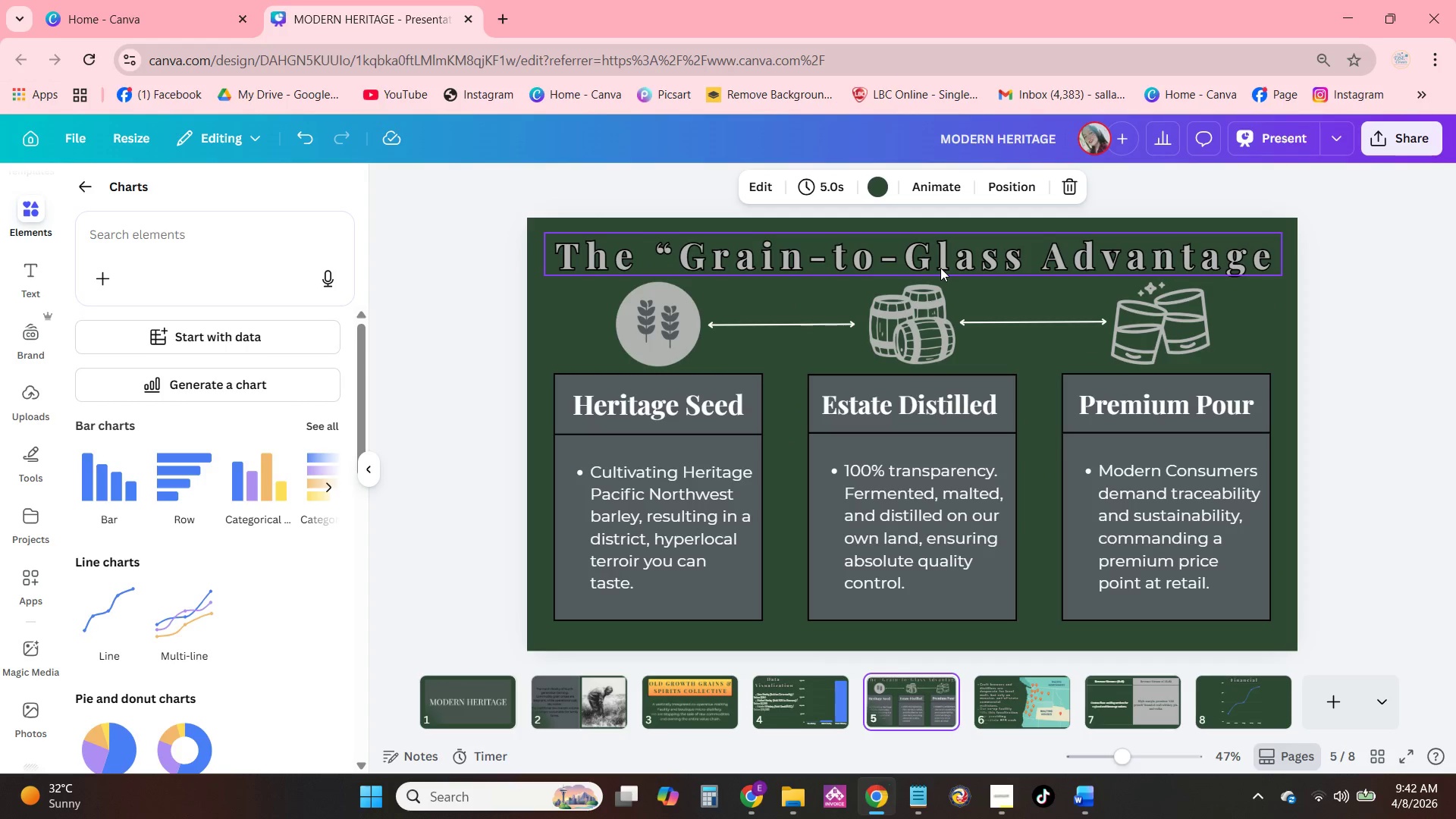 
double_click([940, 268])
 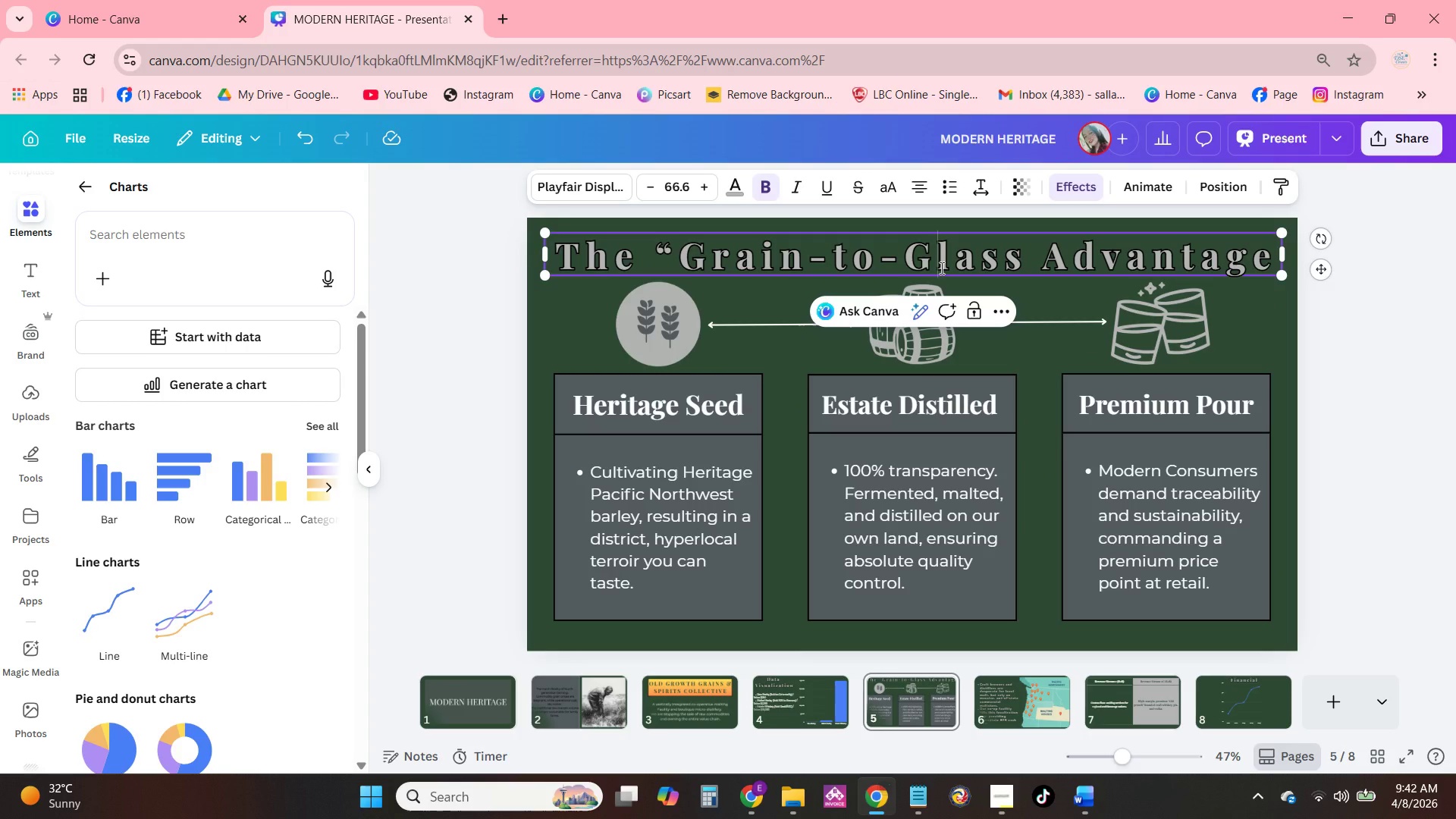 
key(Control+V)
 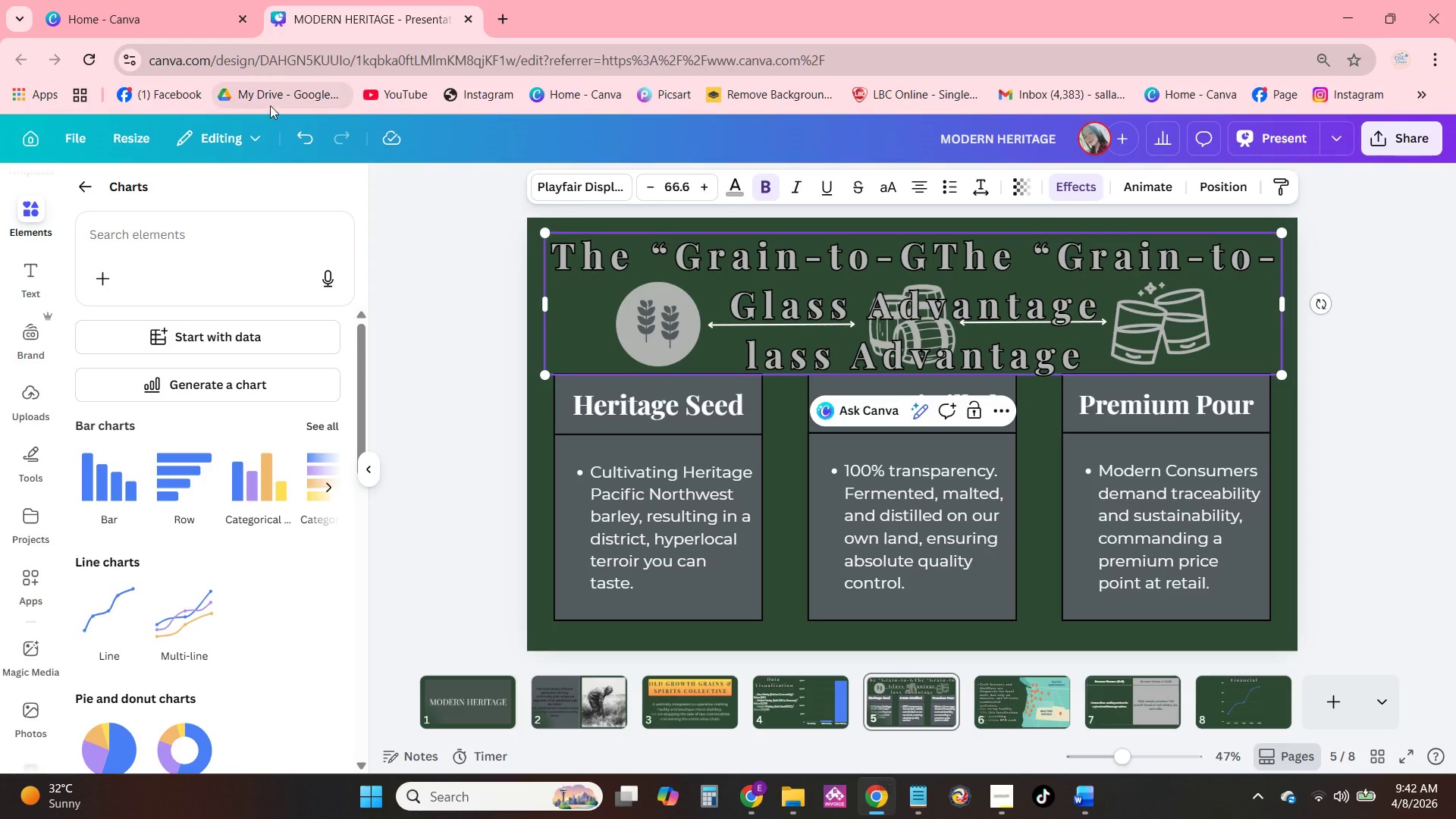 
left_click([307, 147])
 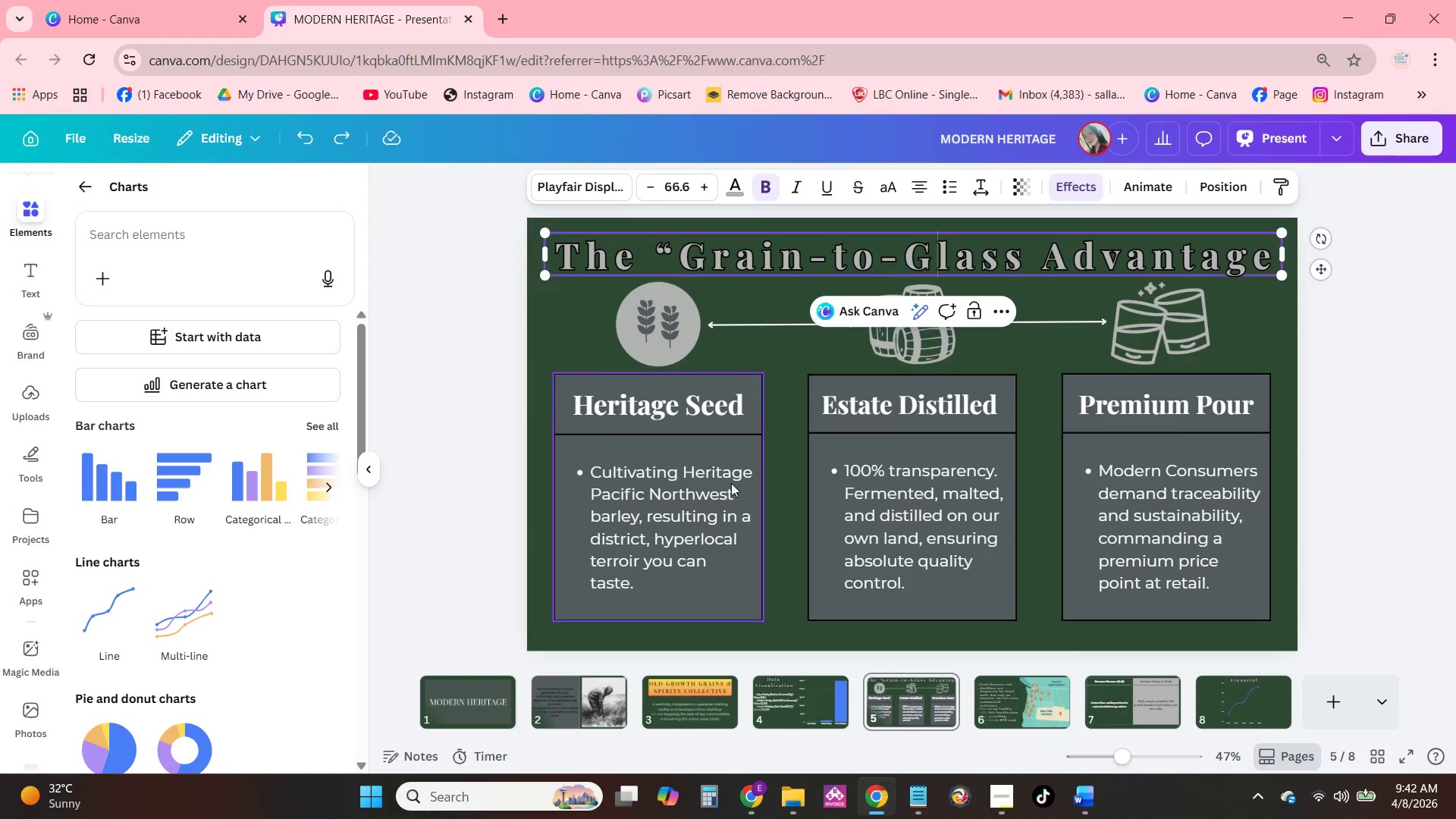 
left_click([676, 701])
 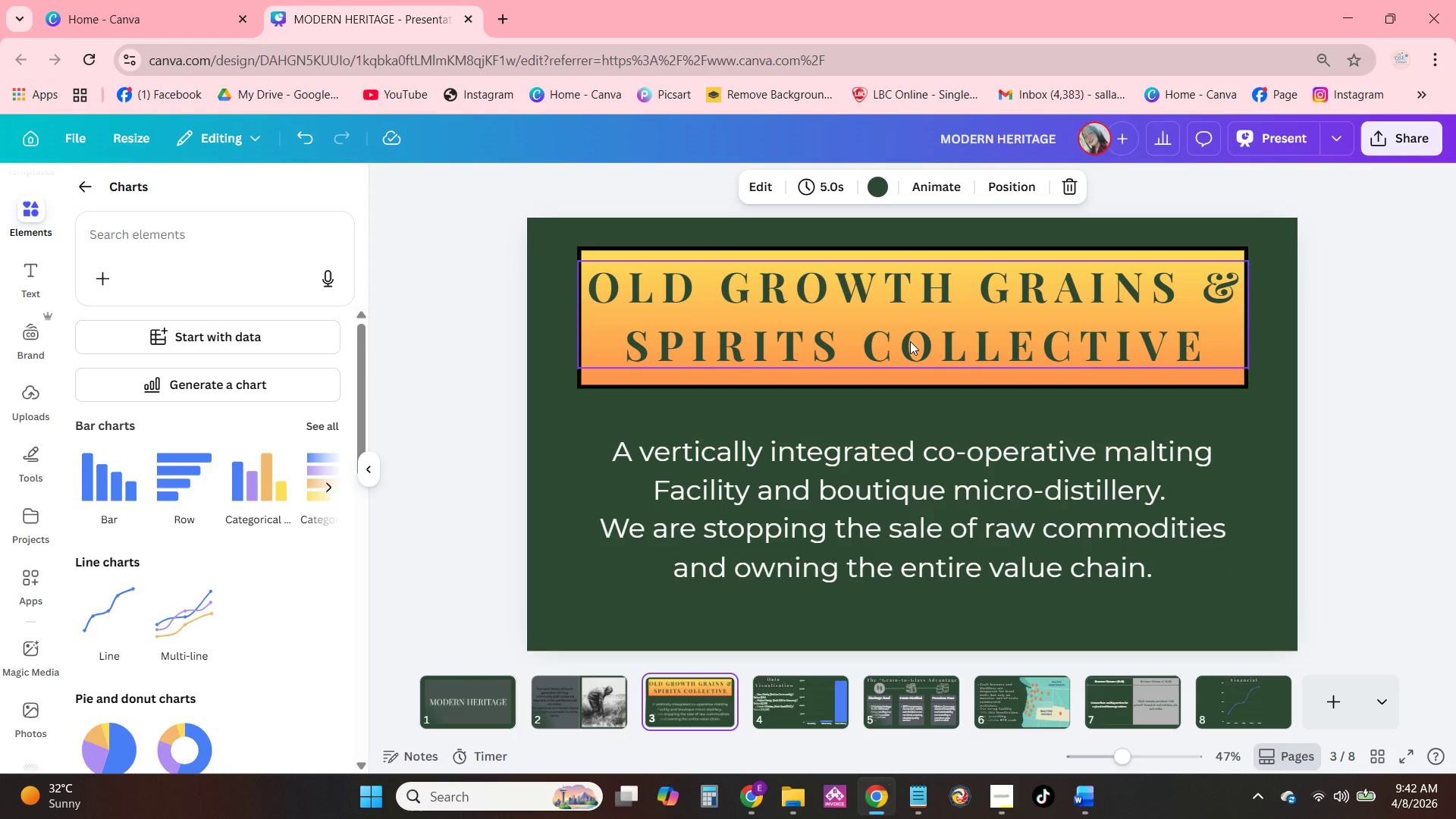 
left_click([910, 341])
 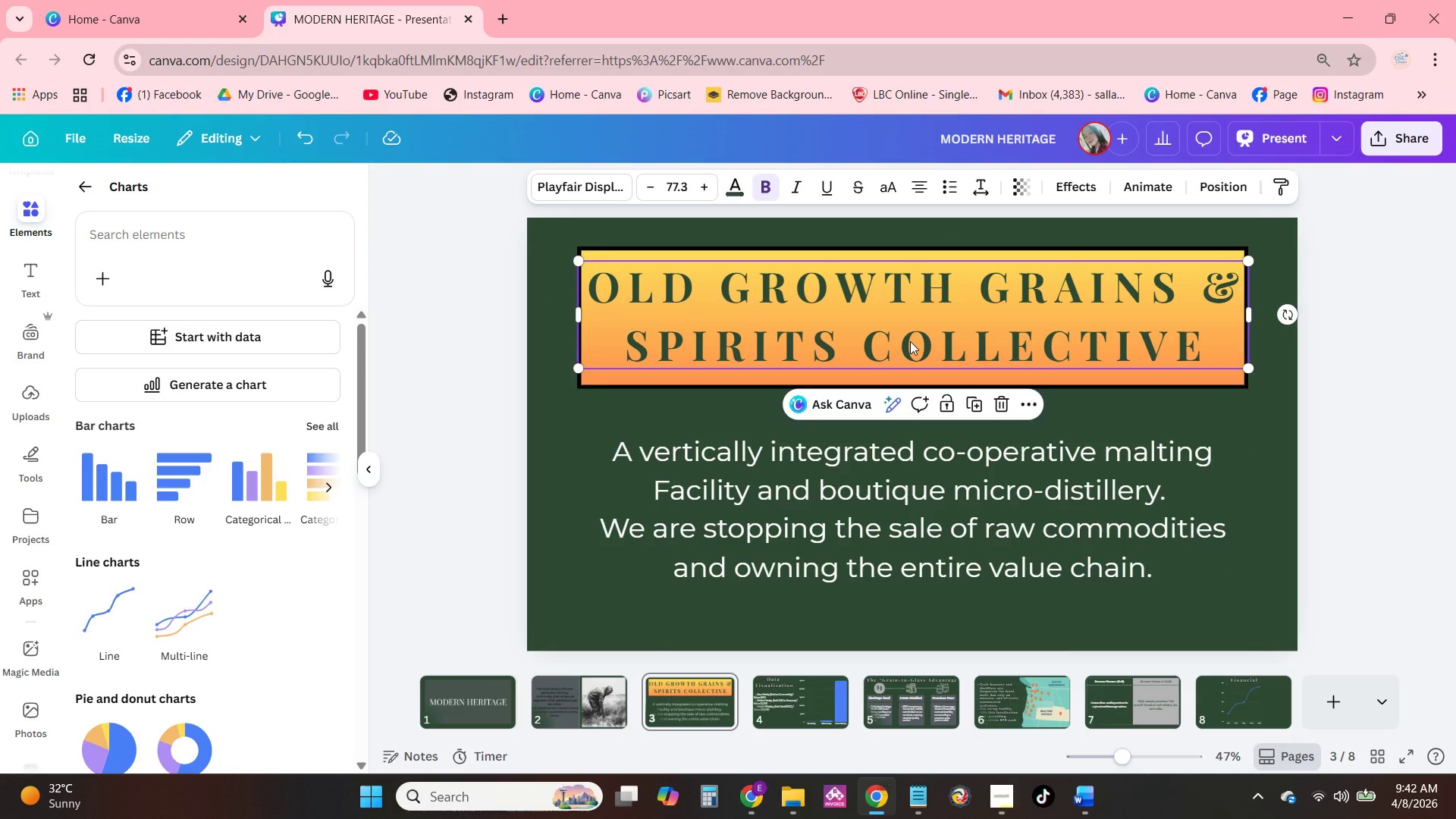 
left_click_drag(start_coordinate=[909, 319], to_coordinate=[925, 496])
 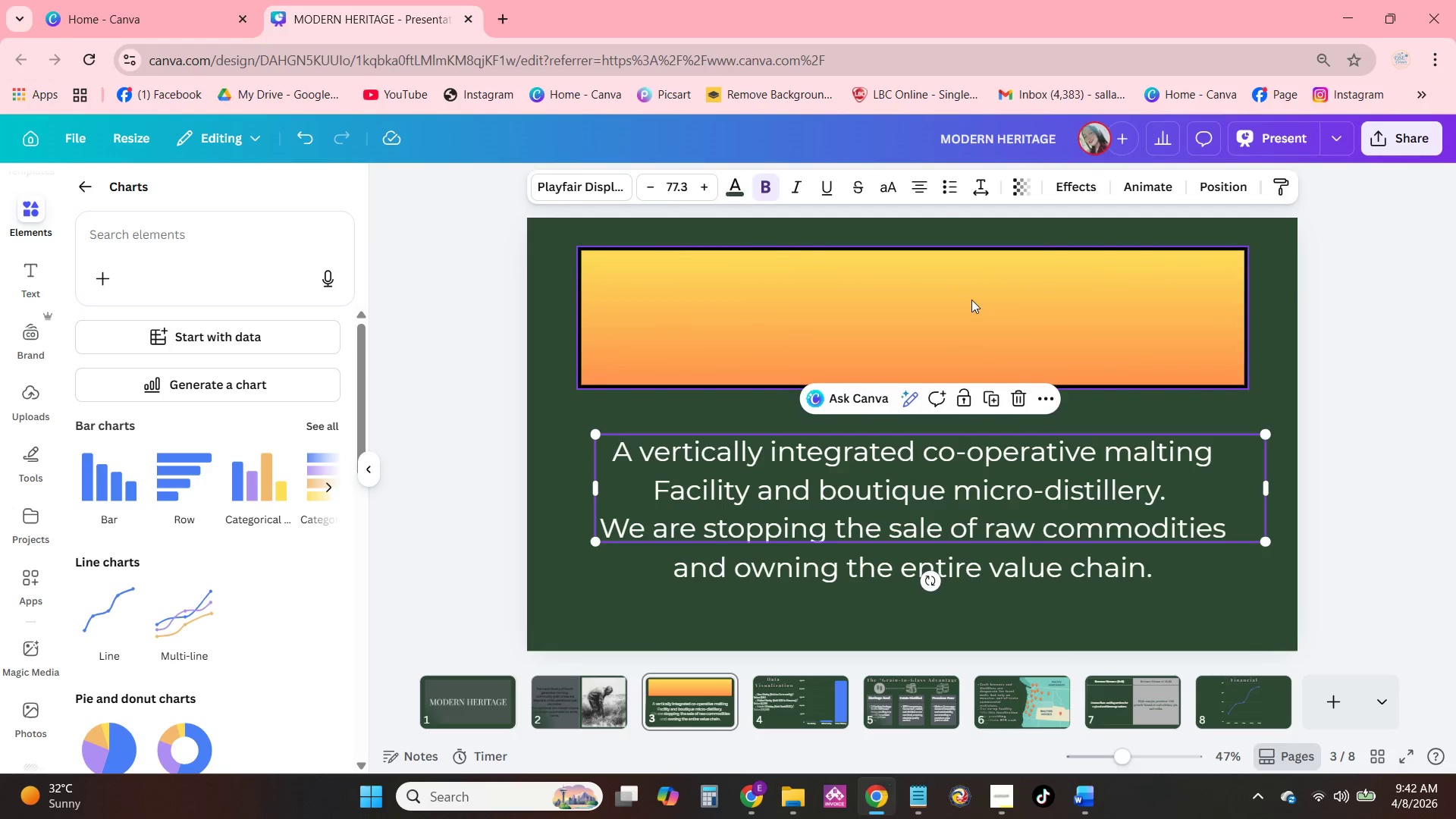 
left_click([971, 300])
 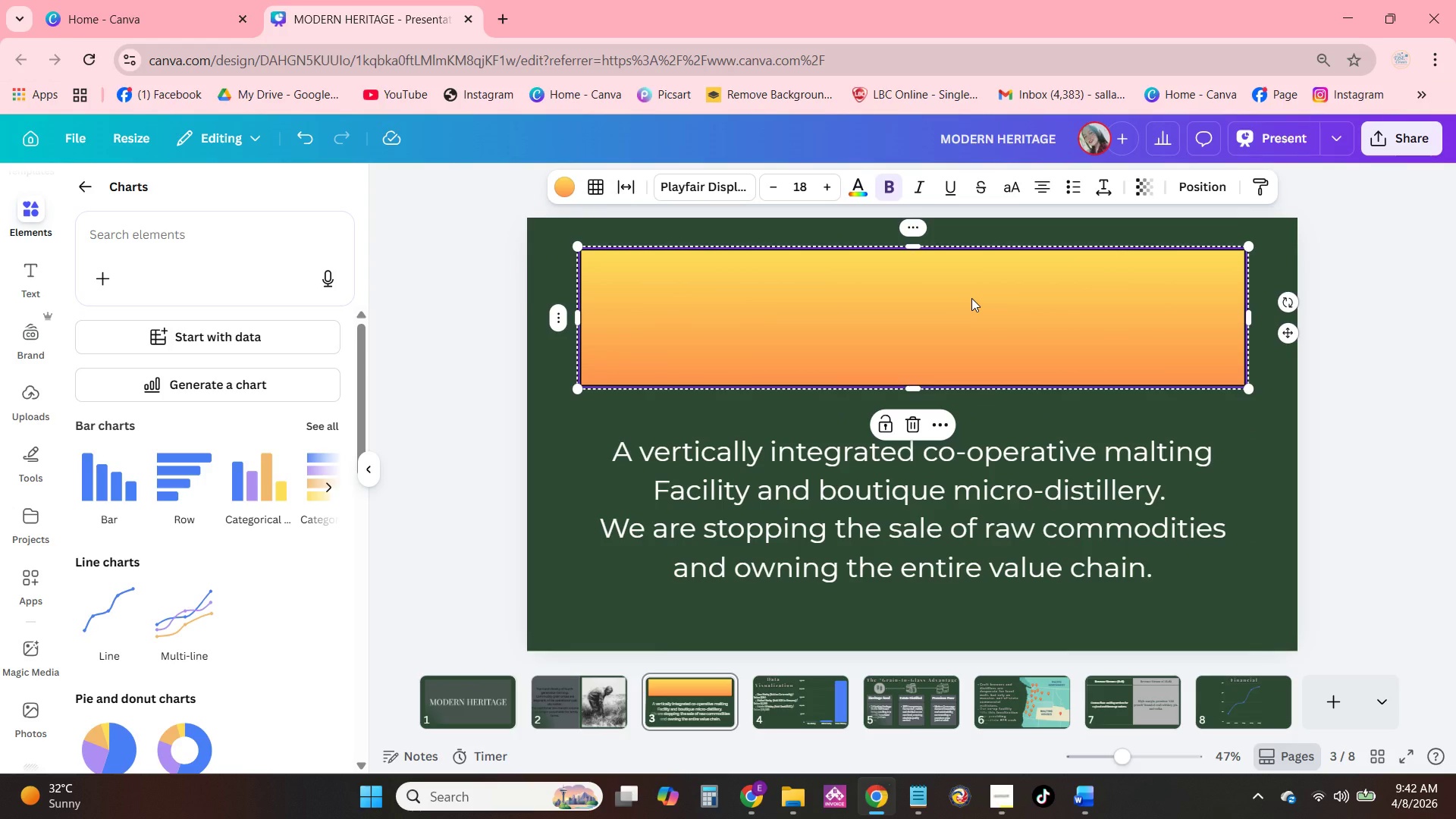 
key(Backspace)
 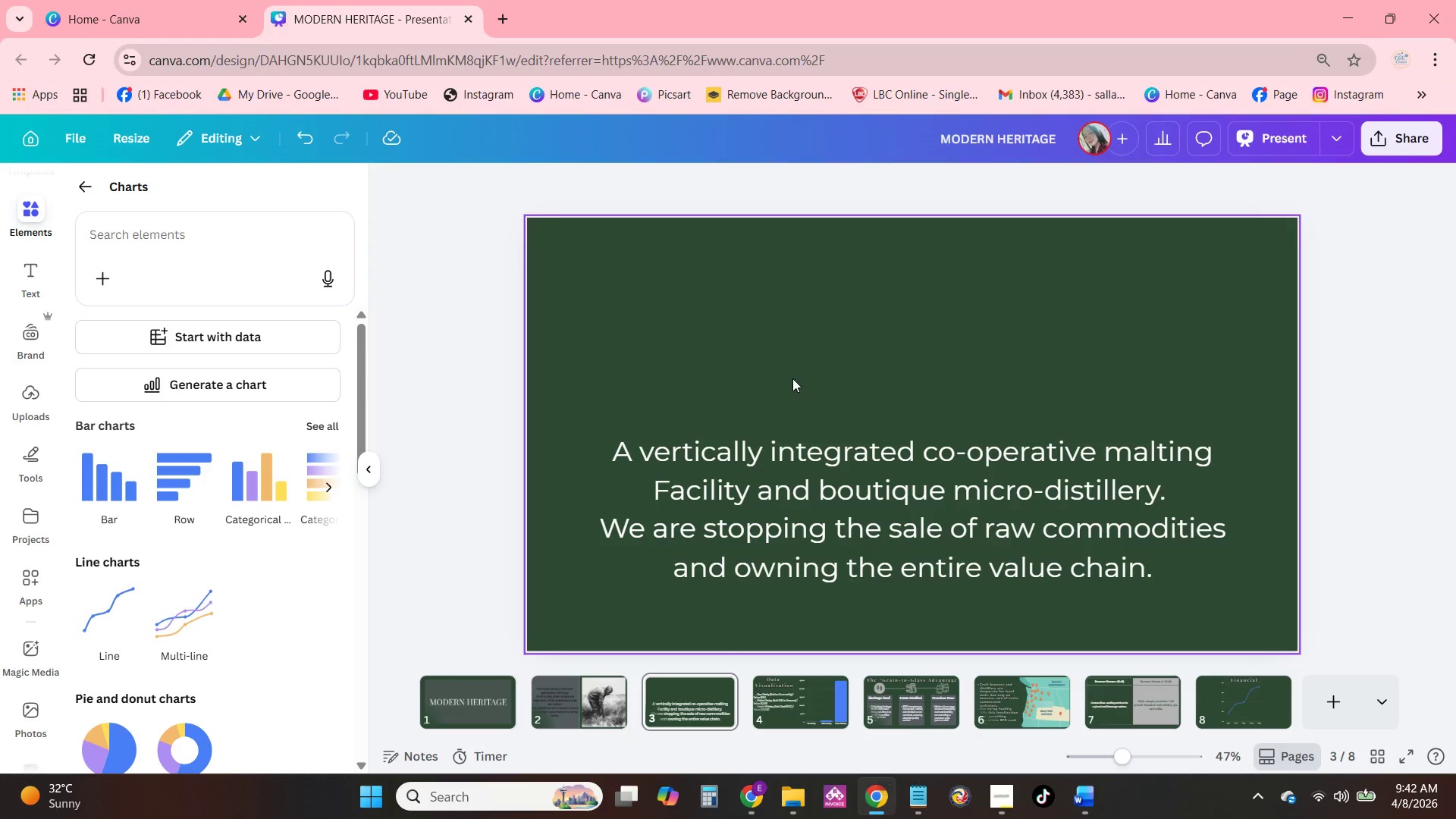 
left_click([795, 483])
 